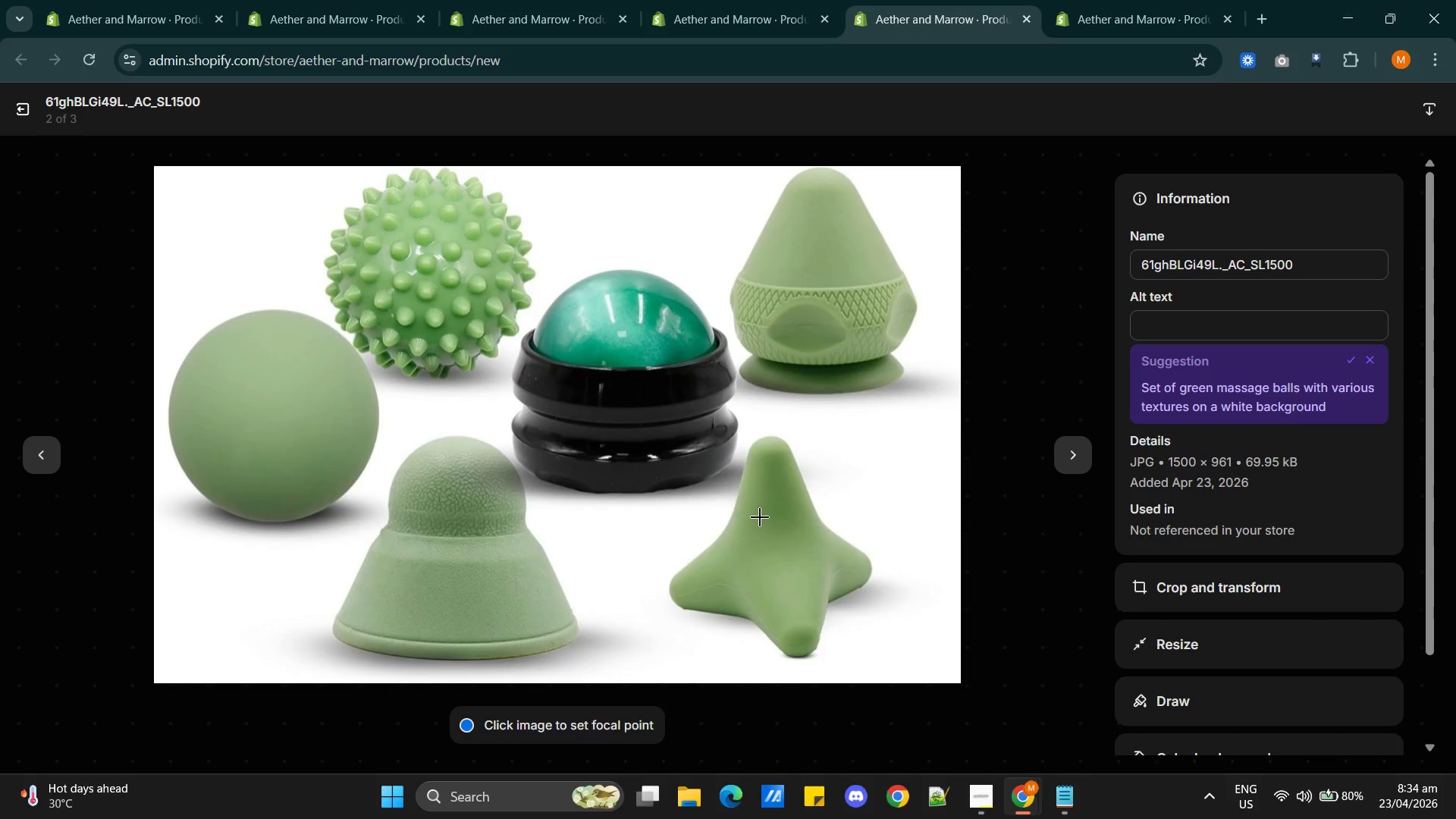 
left_click([1329, 403])
 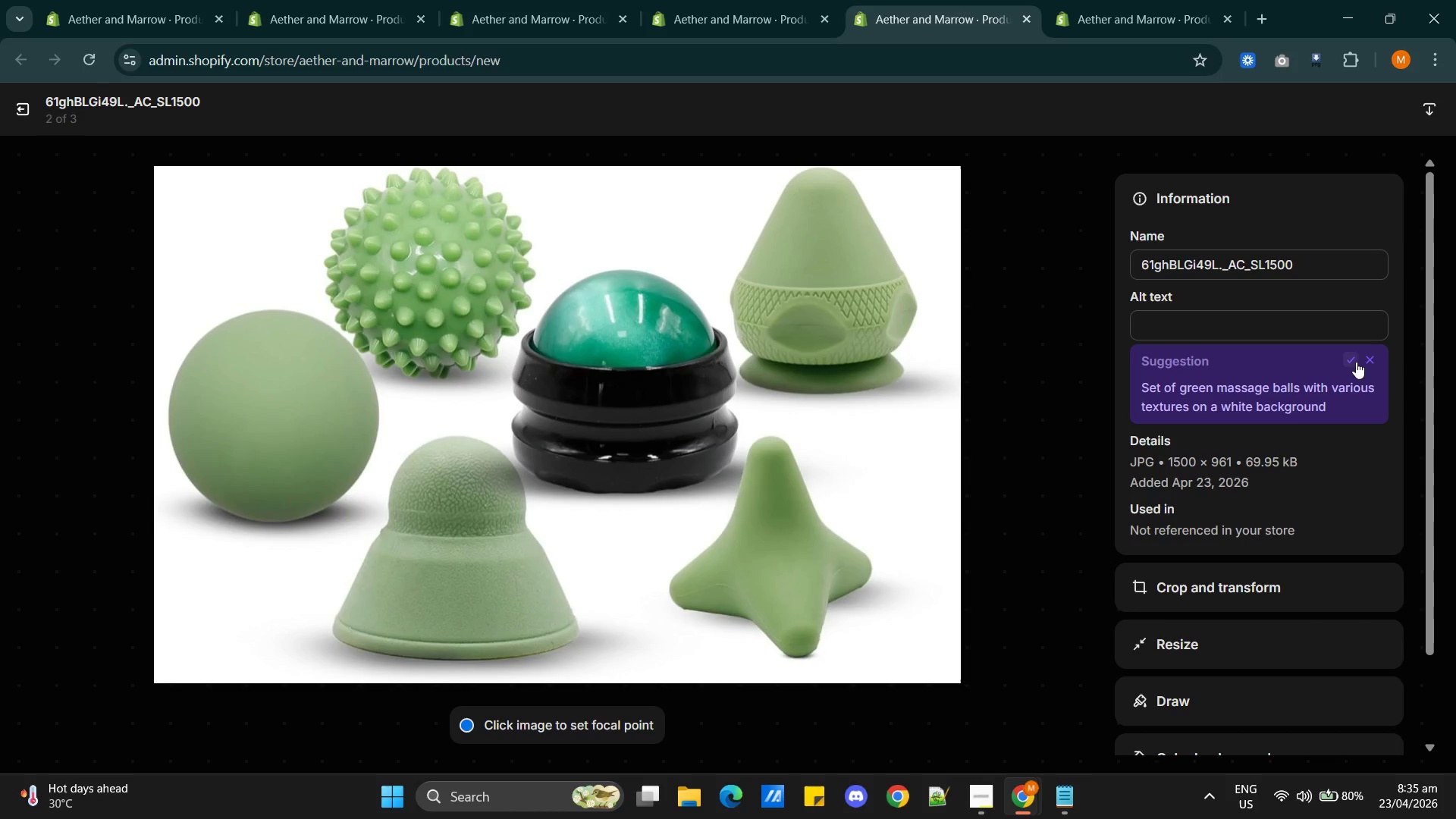 
left_click([1354, 365])
 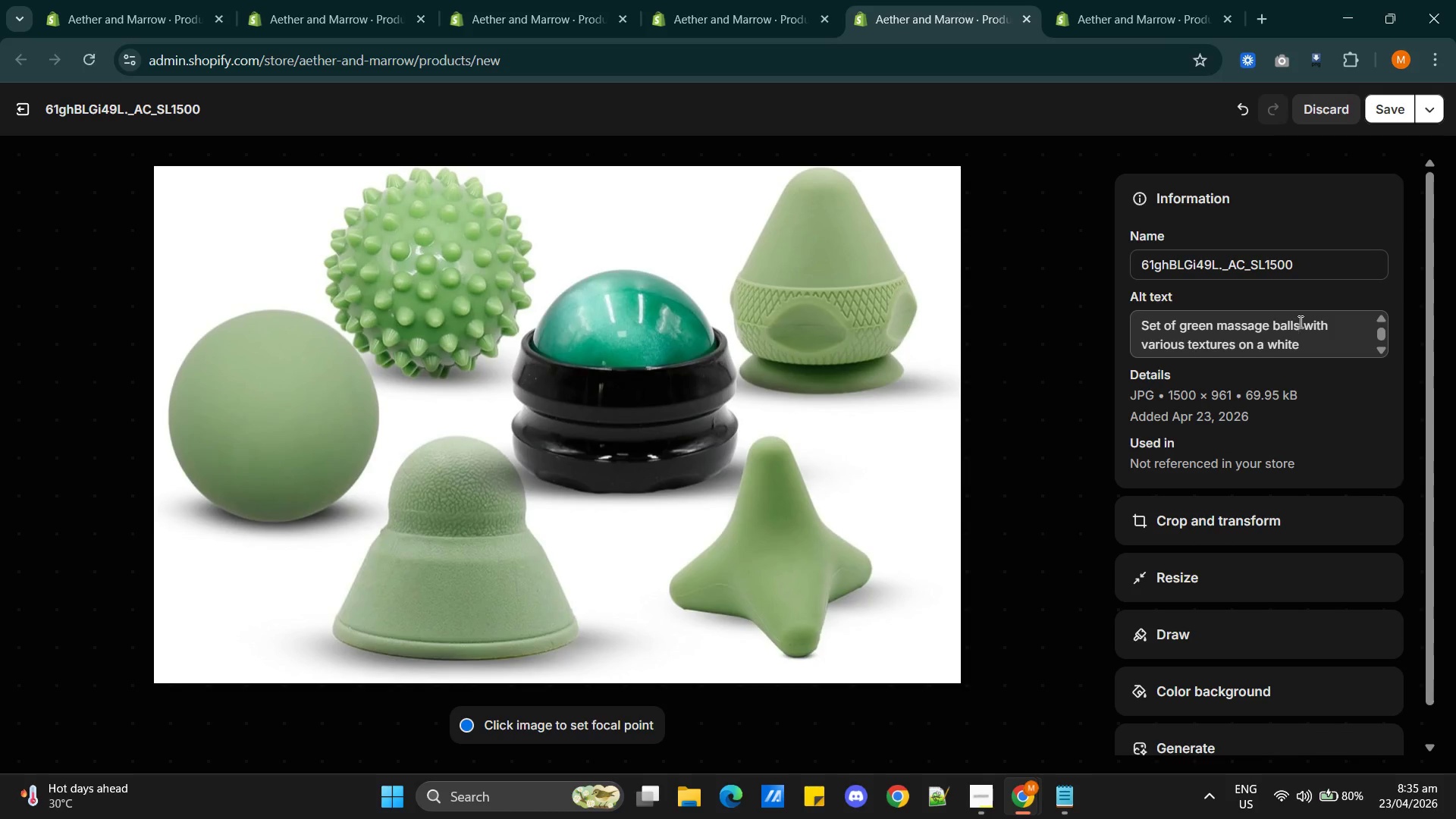 
wait(5.28)
 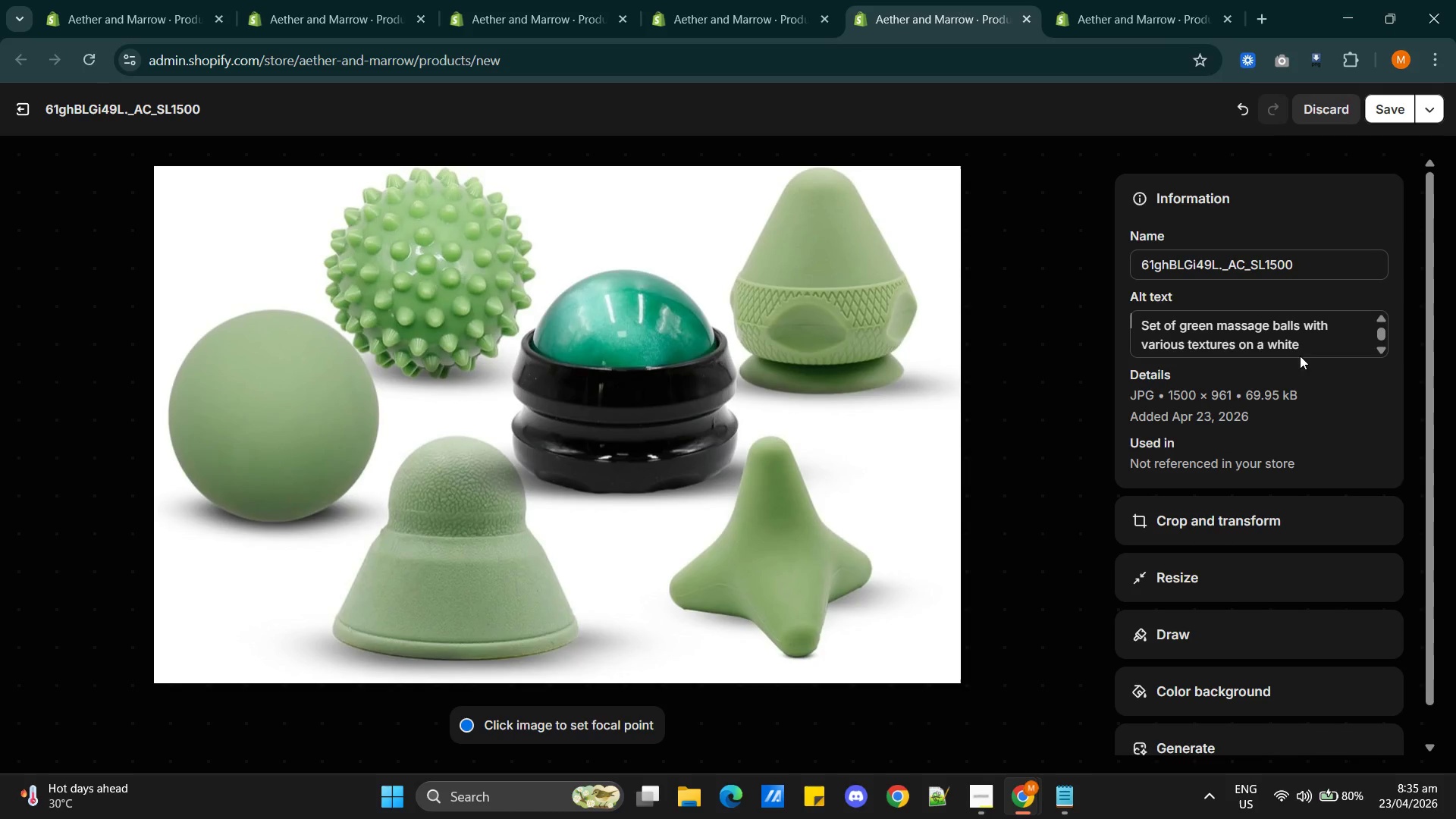 
left_click([1306, 325])
 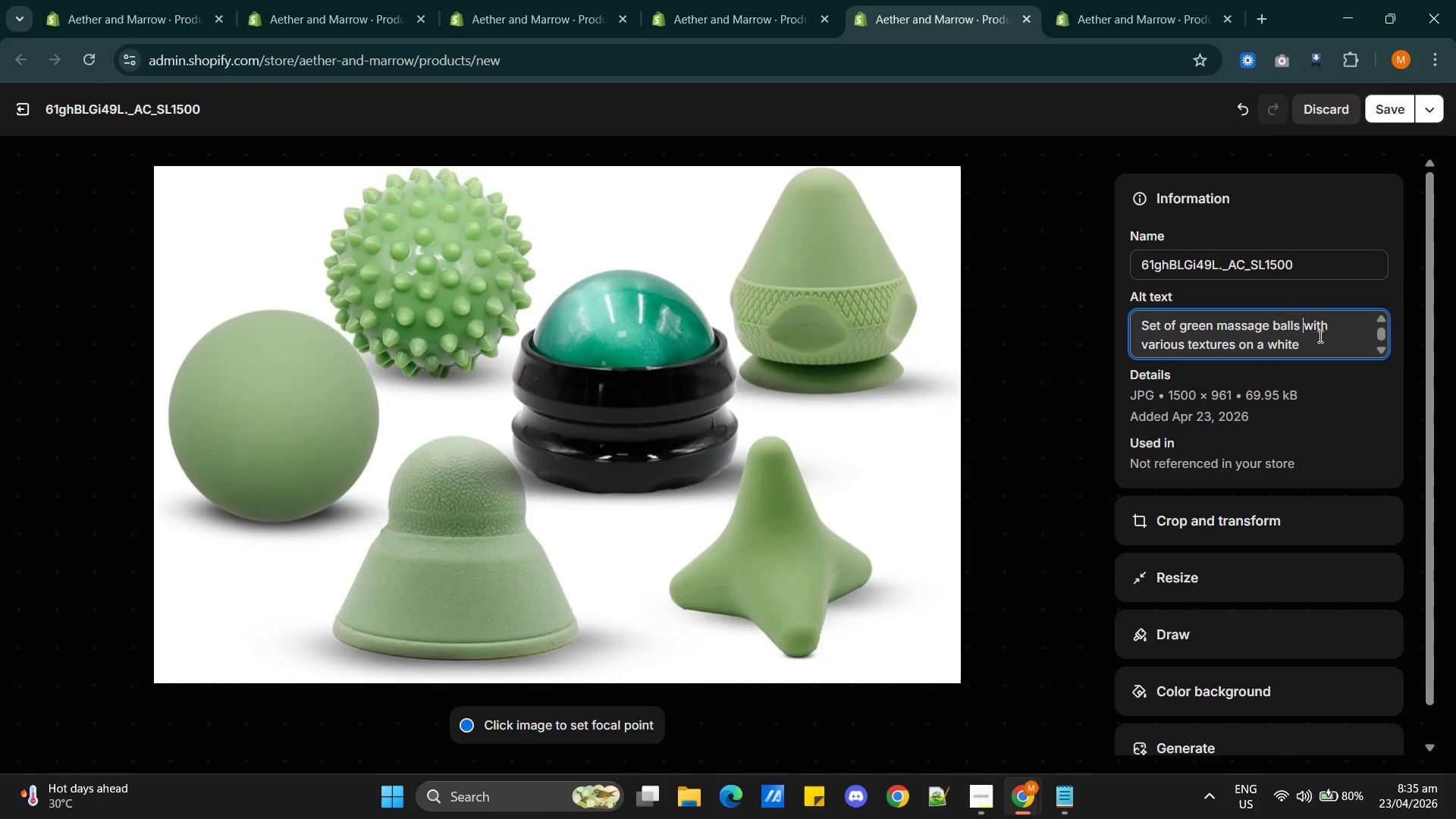 
scroll: coordinate [1316, 336], scroll_direction: down, amount: 1.0
 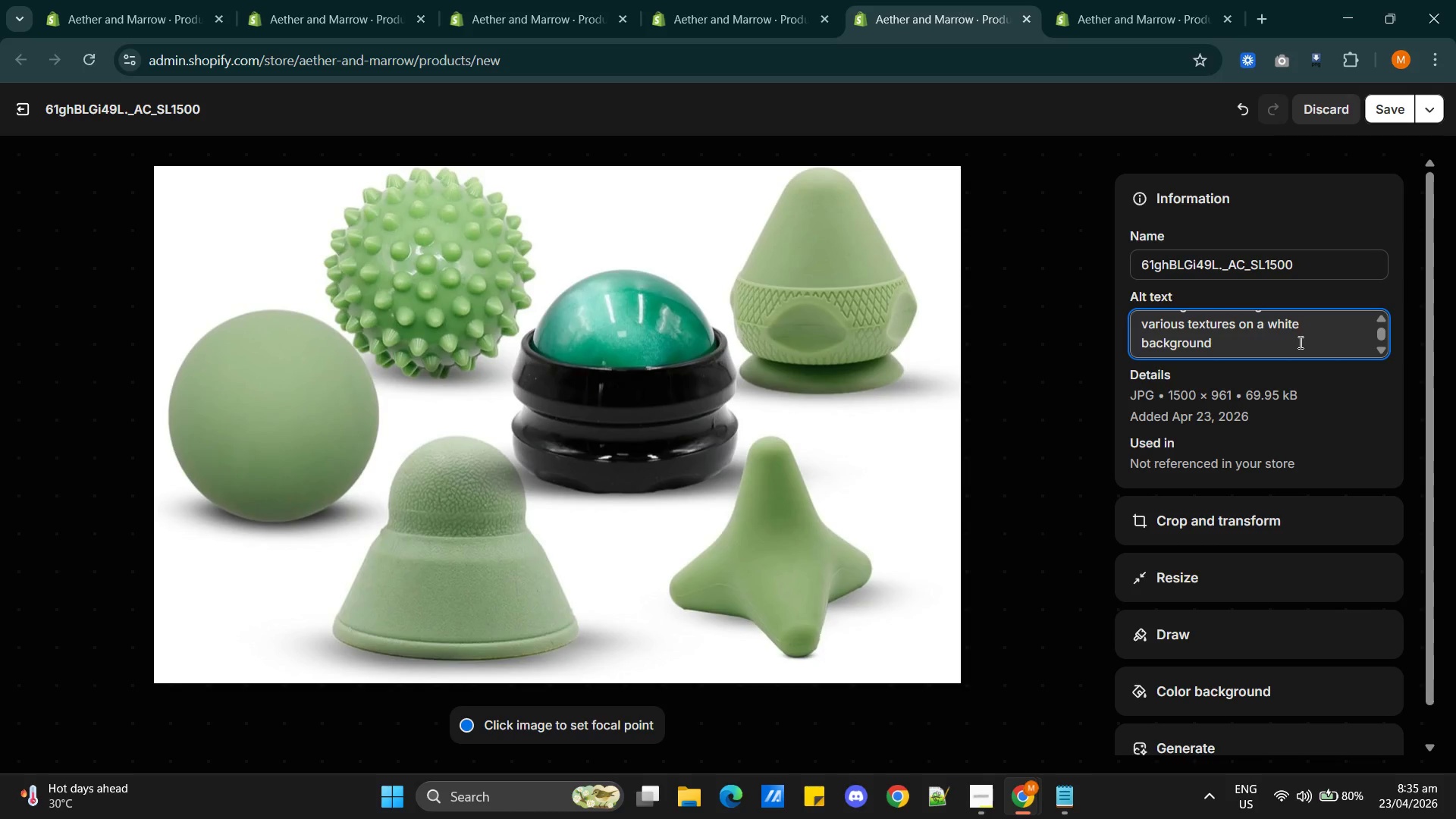 
scroll: coordinate [1296, 344], scroll_direction: up, amount: 1.0
 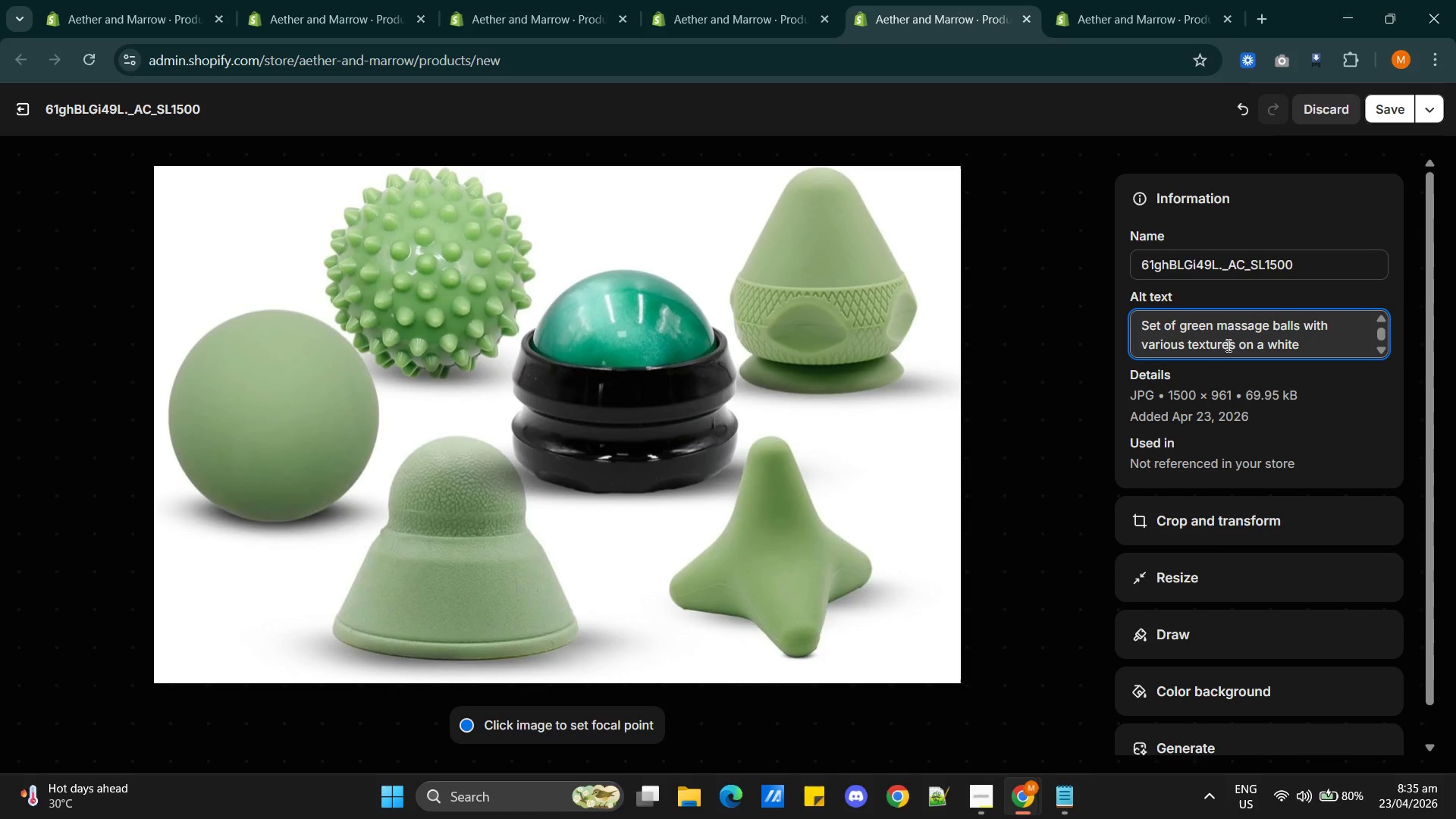 
left_click([1236, 342])
 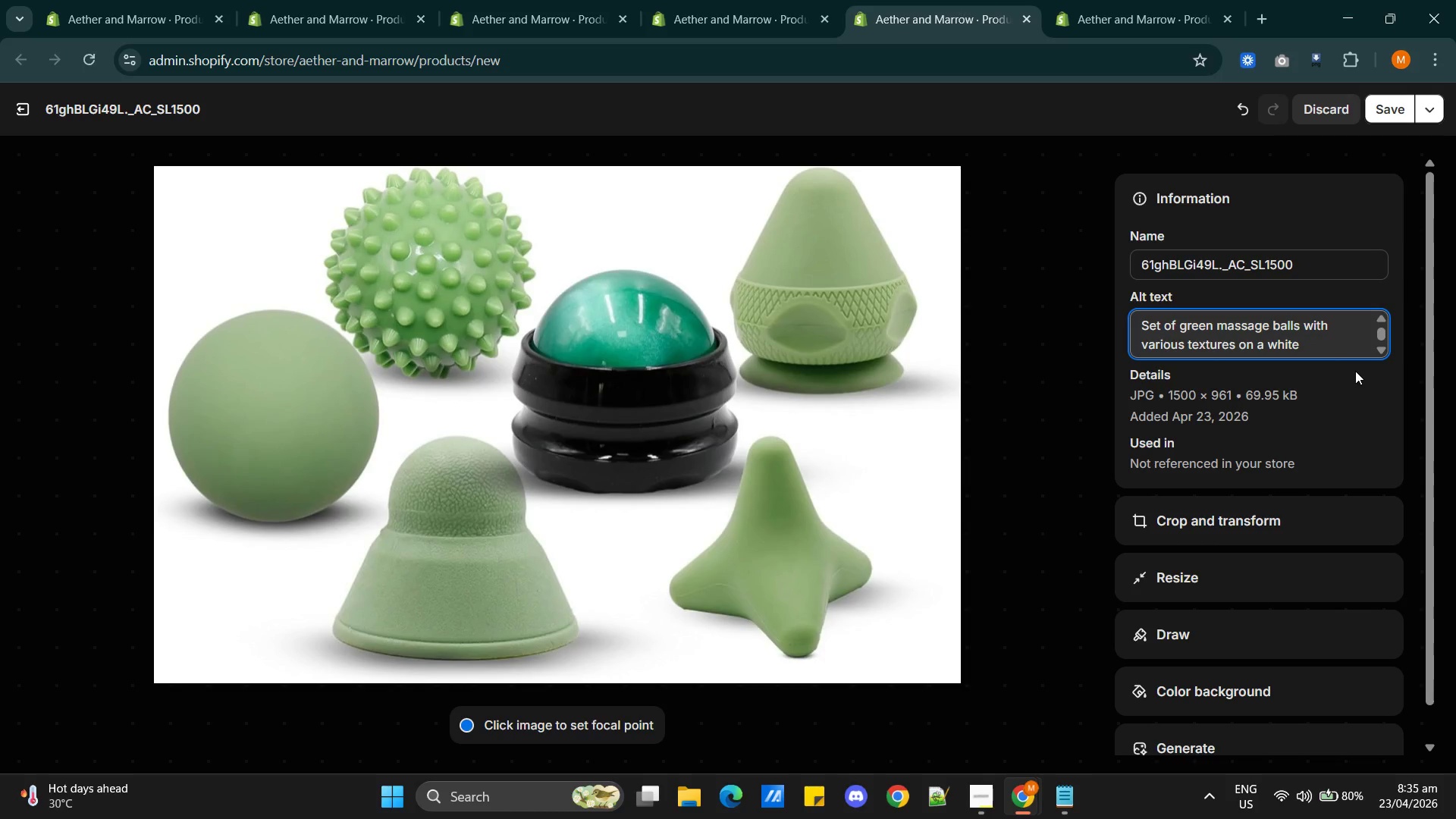 
type( for pain )
key(Backspace)
key(Backspace)
key(Backspace)
key(Backspace)
key(Backspace)
 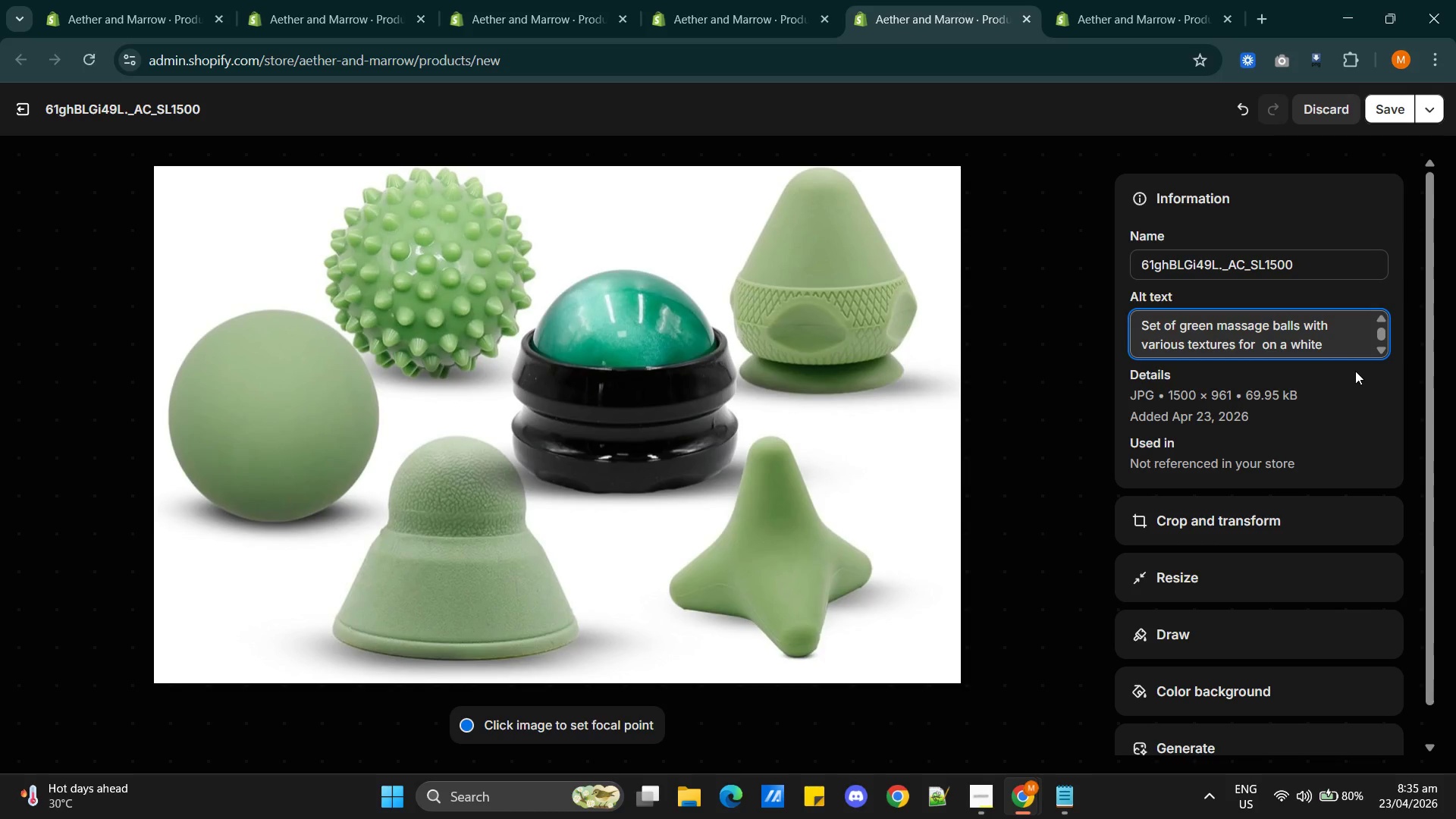 
type(muscle tissue pain)
 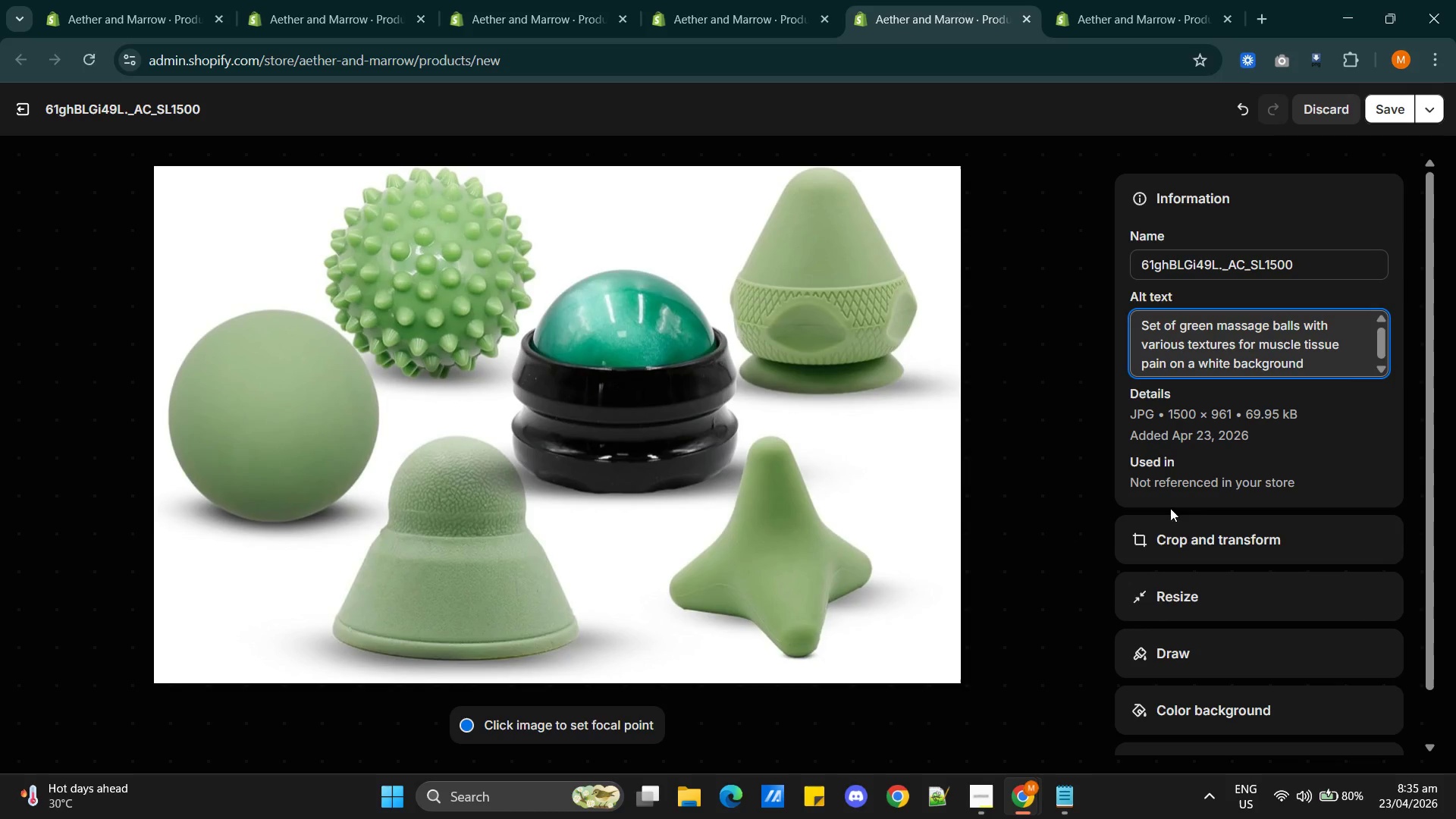 
left_click([1244, 535])
 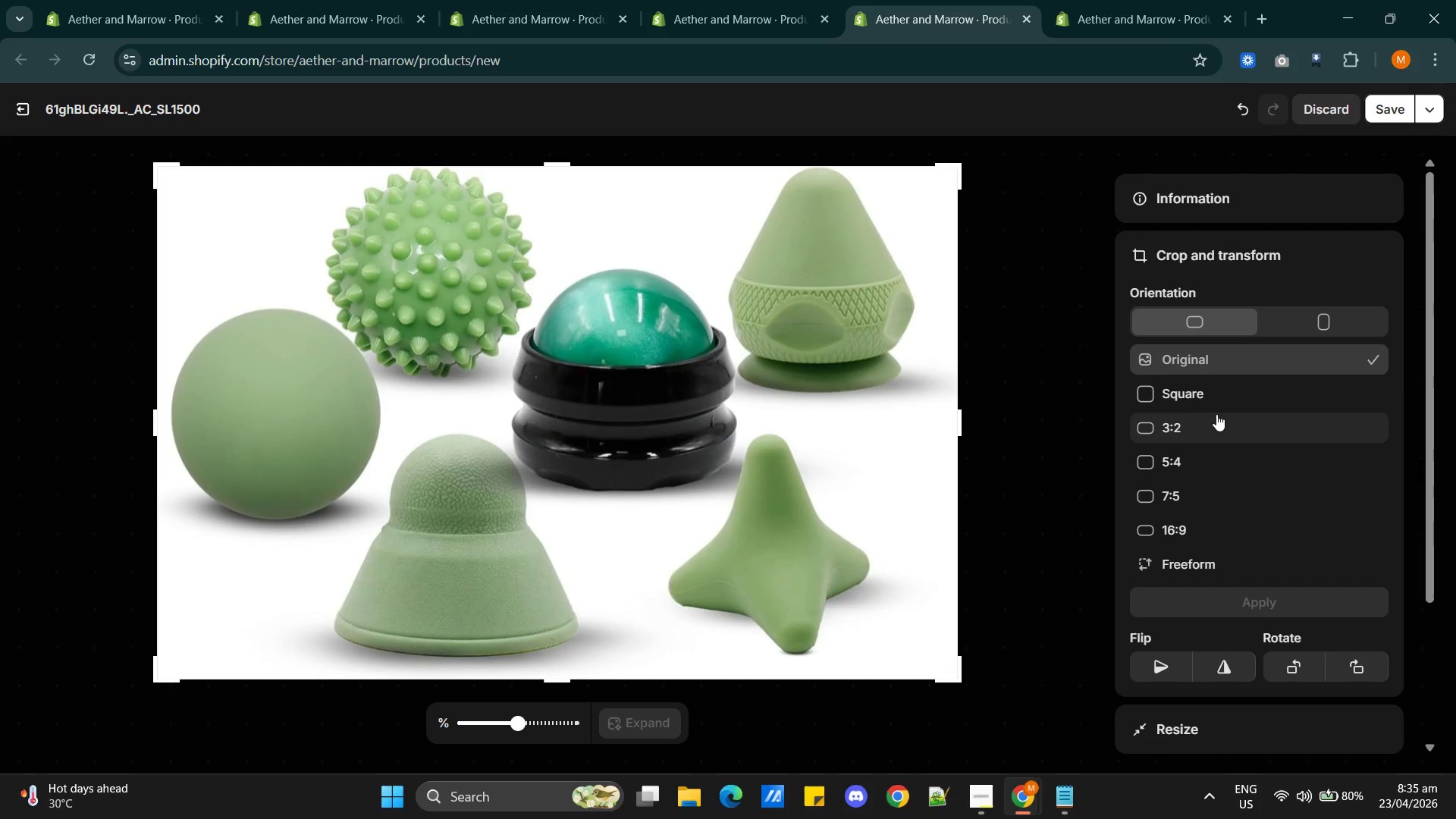 
left_click([1209, 399])
 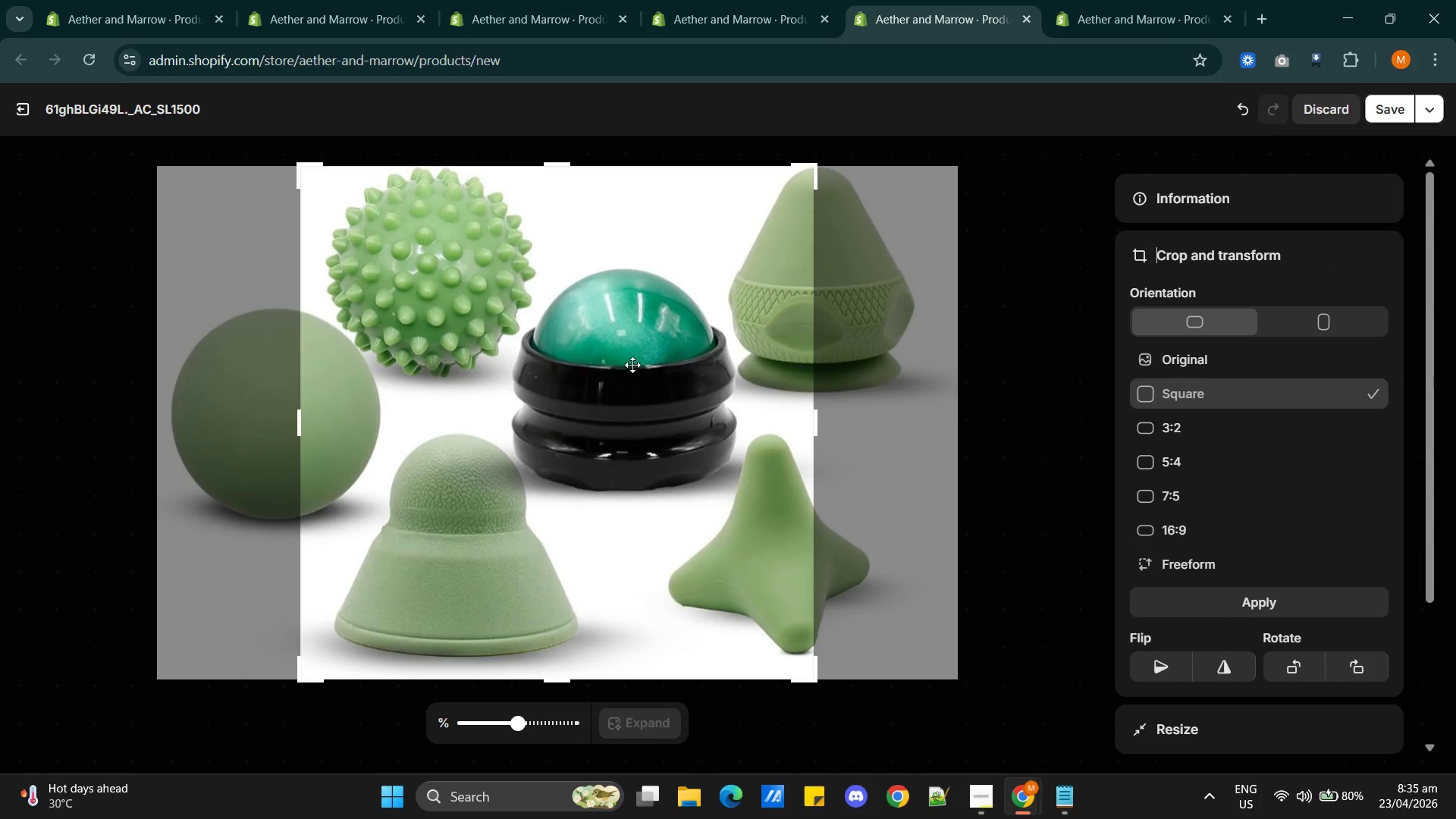 
left_click_drag(start_coordinate=[615, 365], to_coordinate=[667, 369])
 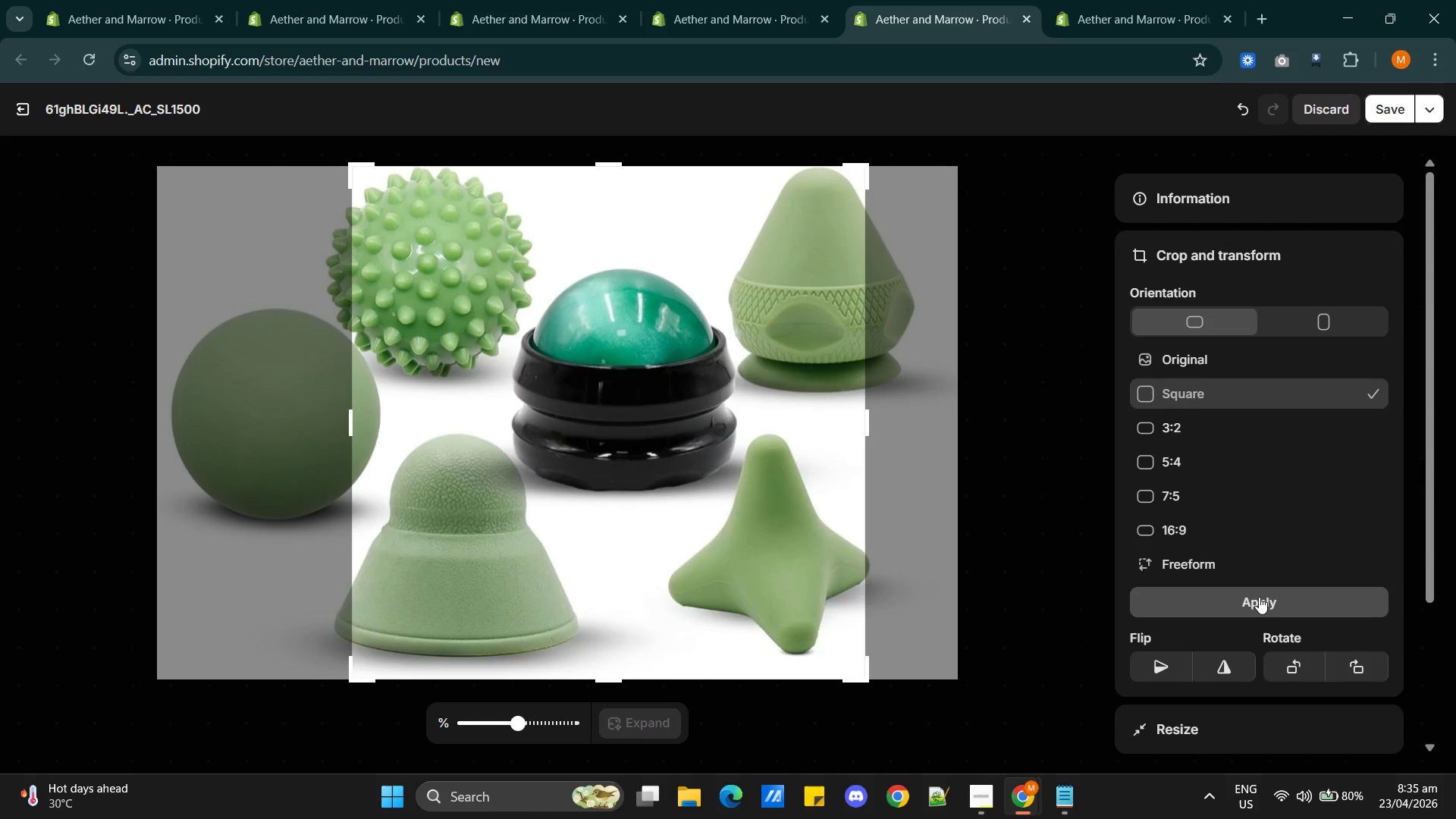 
left_click([1259, 597])
 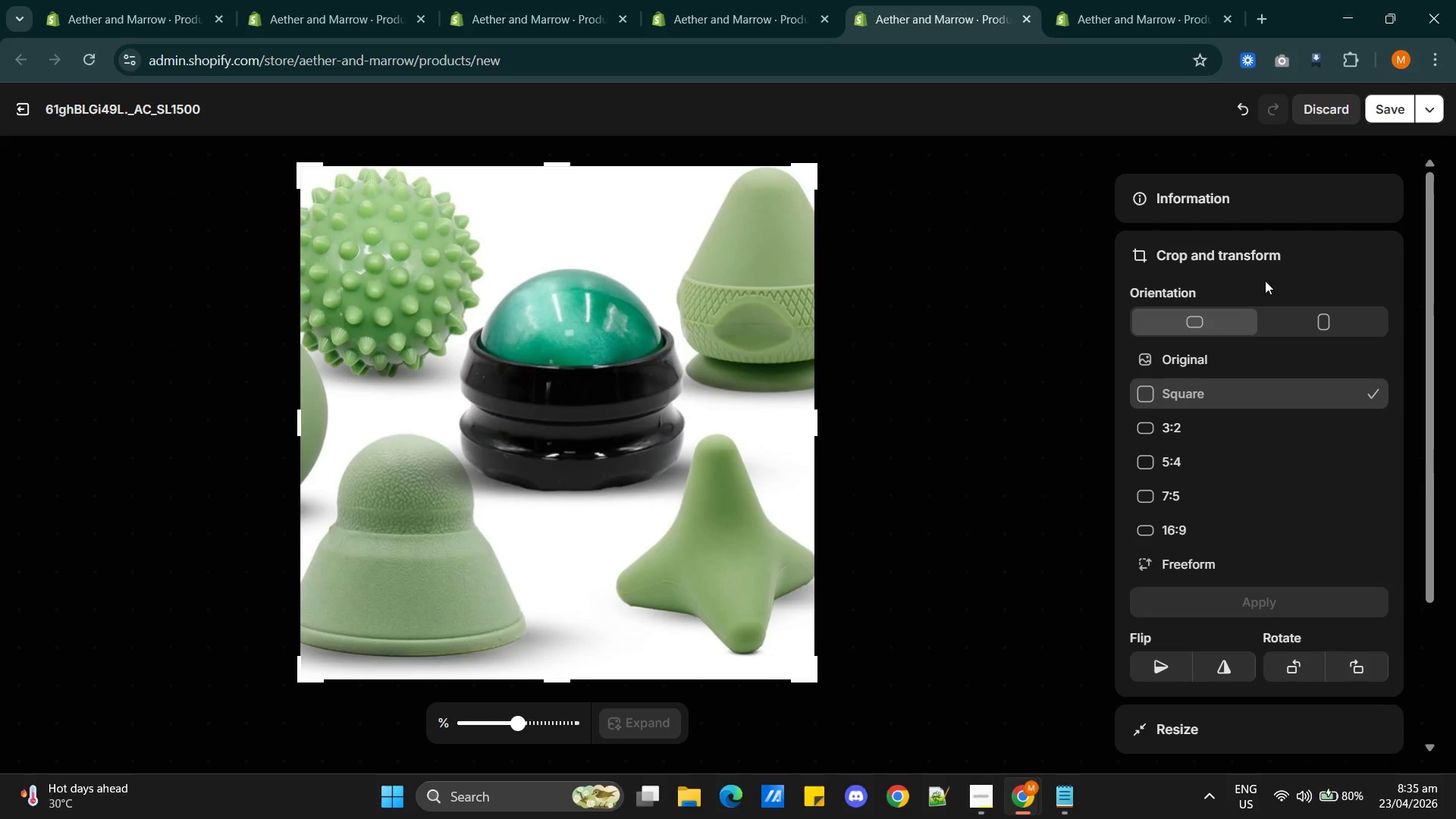 
left_click([1382, 109])
 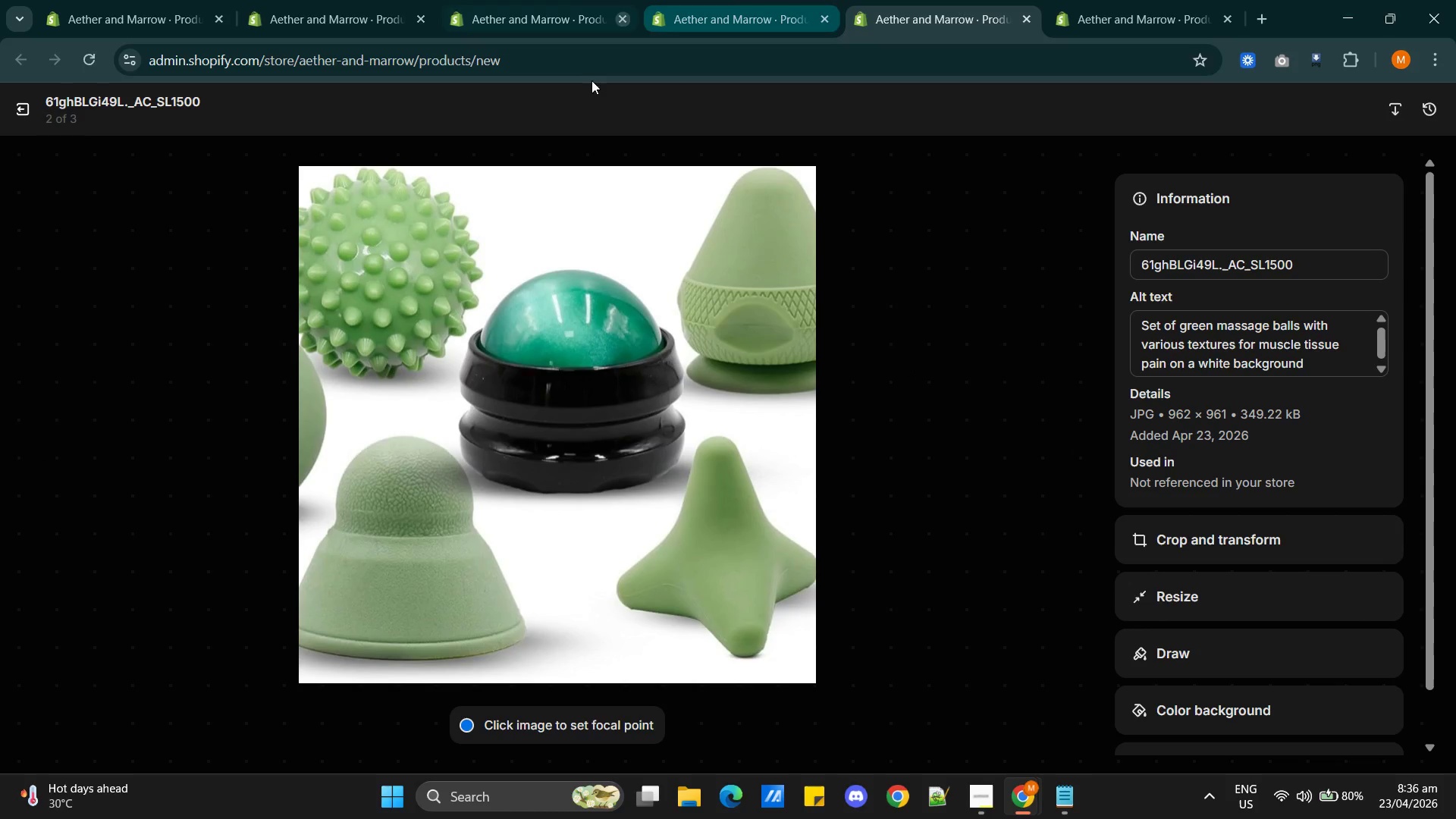 
wait(44.09)
 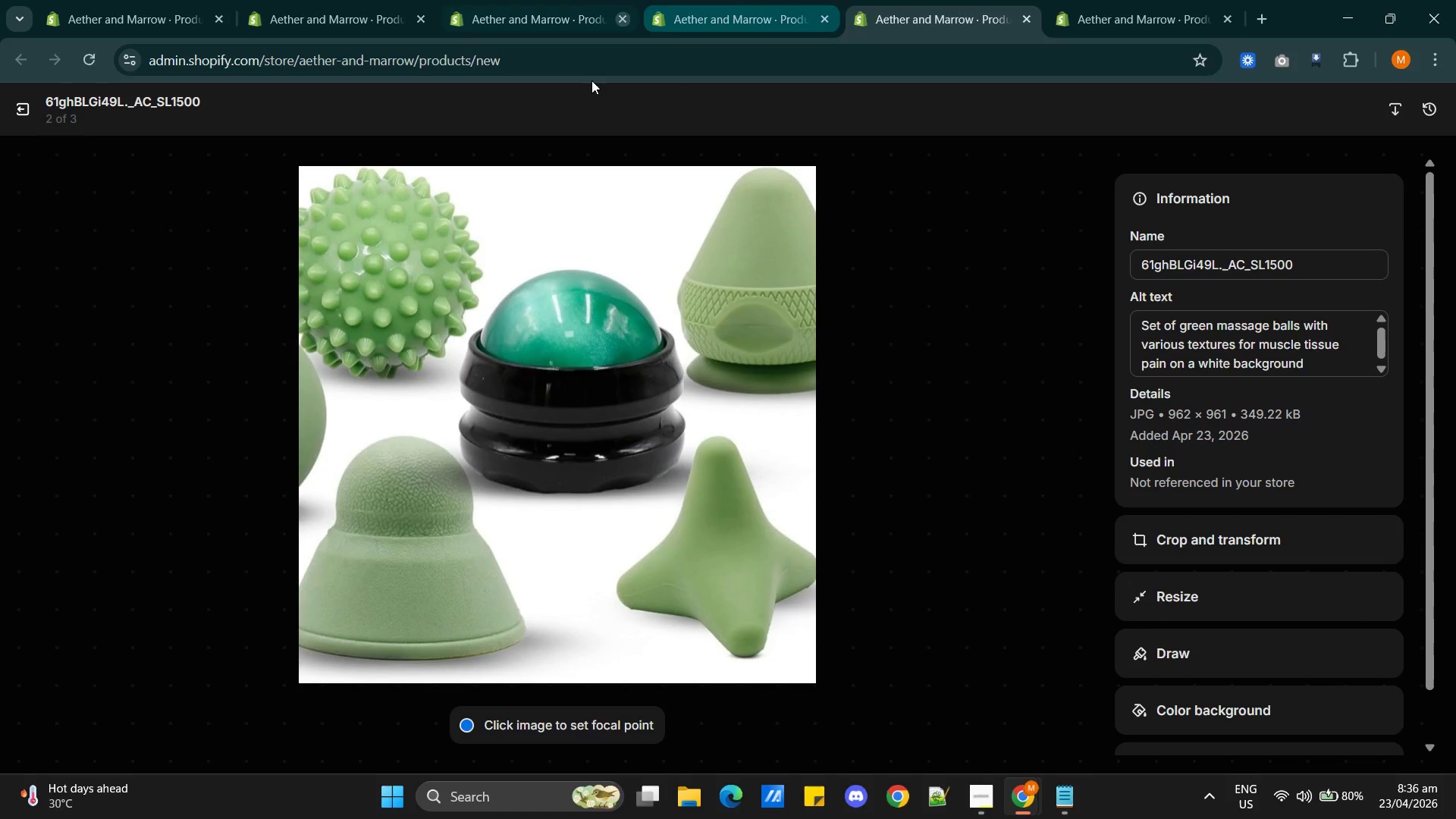 
double_click([1226, 266])
 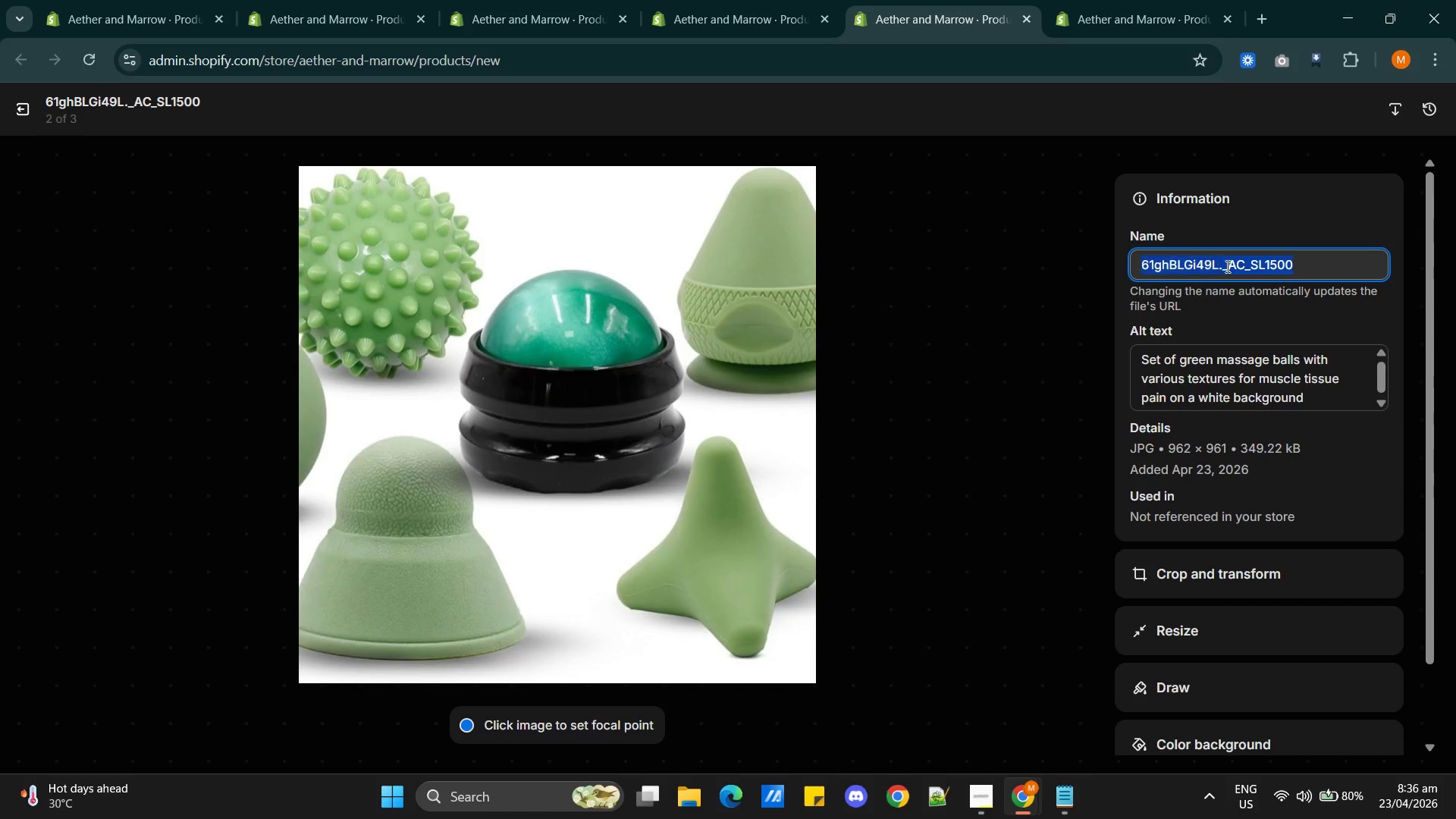 
triple_click([1226, 266])
 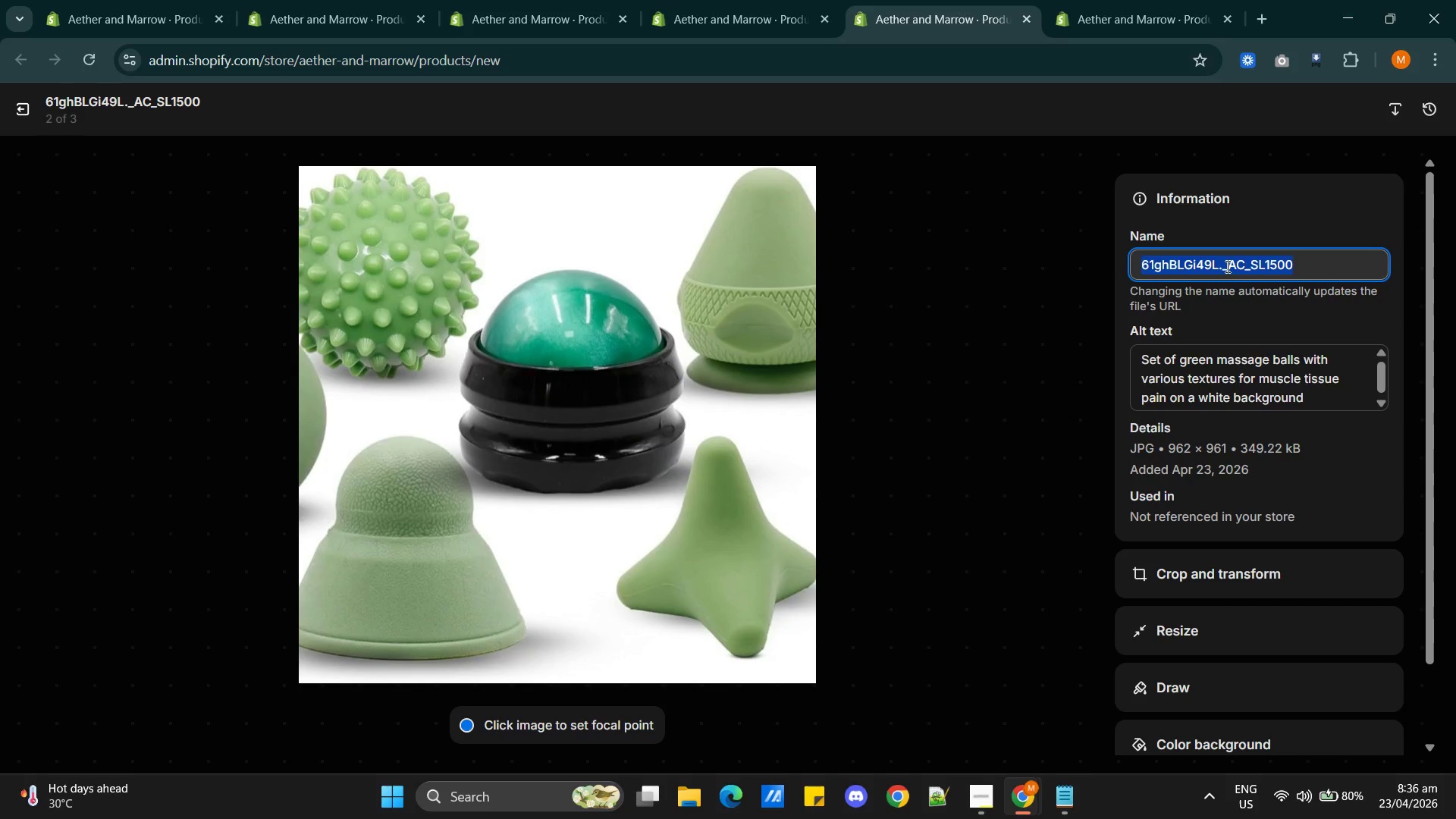 
wait(7.74)
 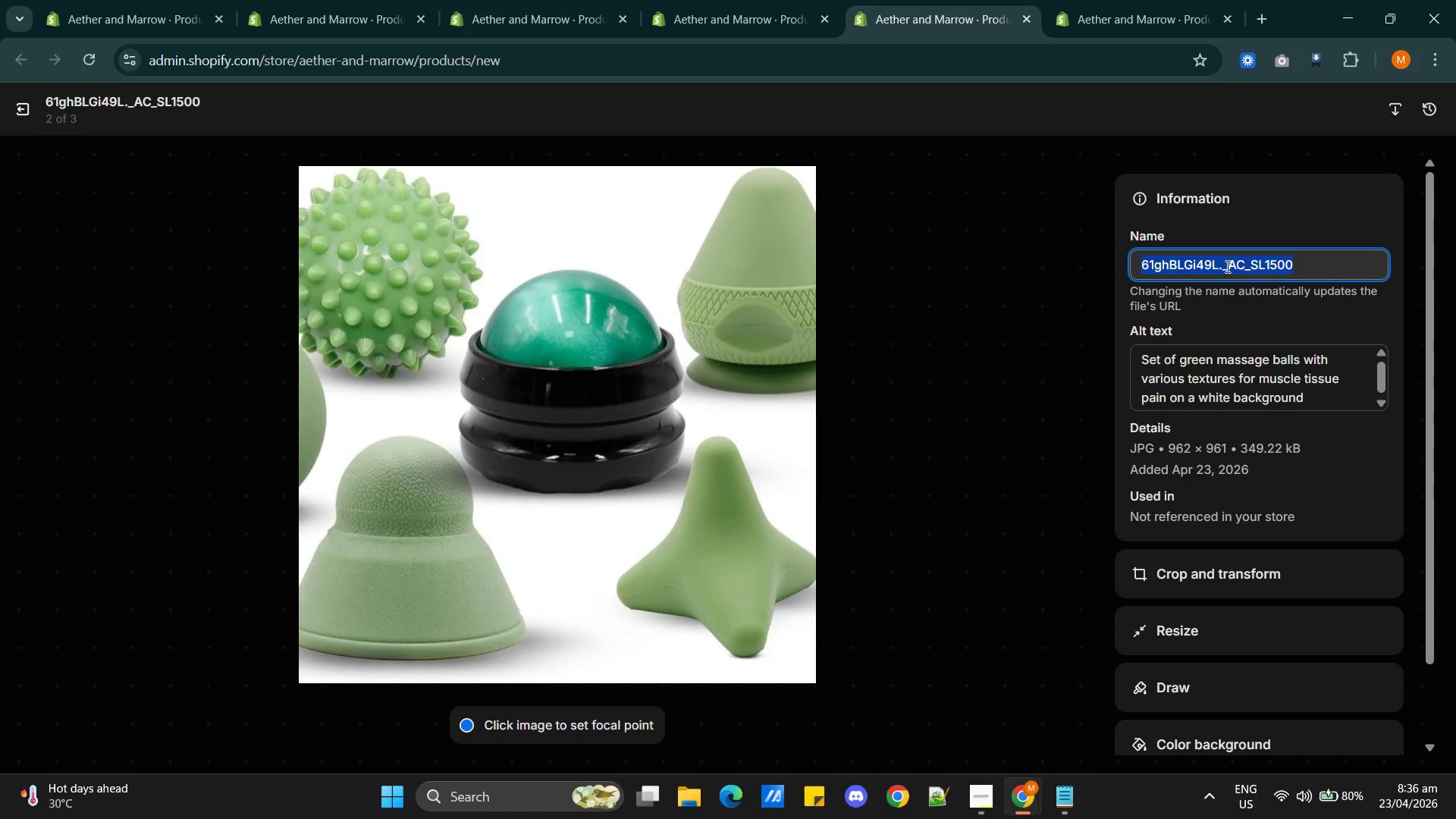 
type(massage-ball-set)
 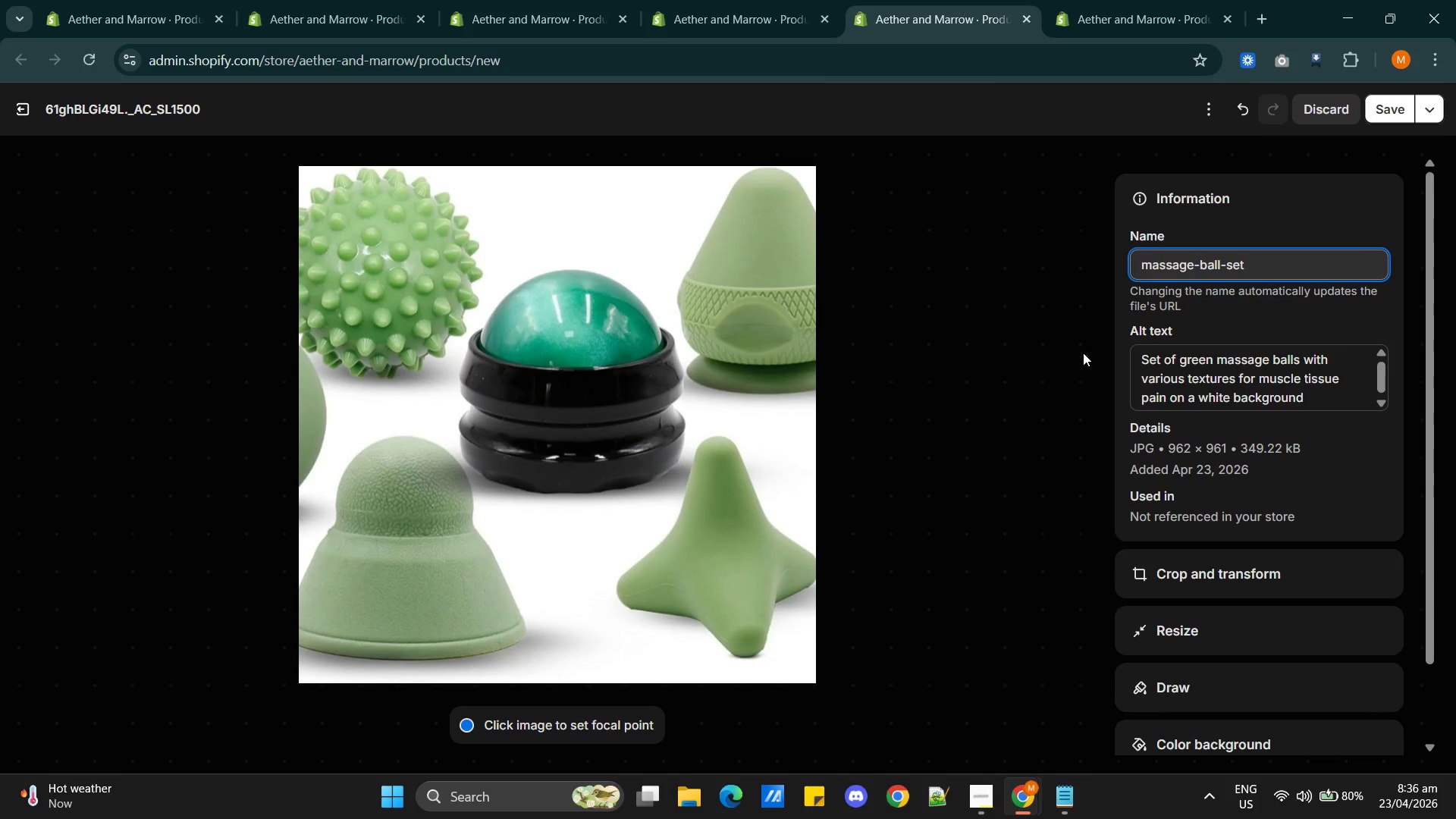 
left_click([1081, 356])
 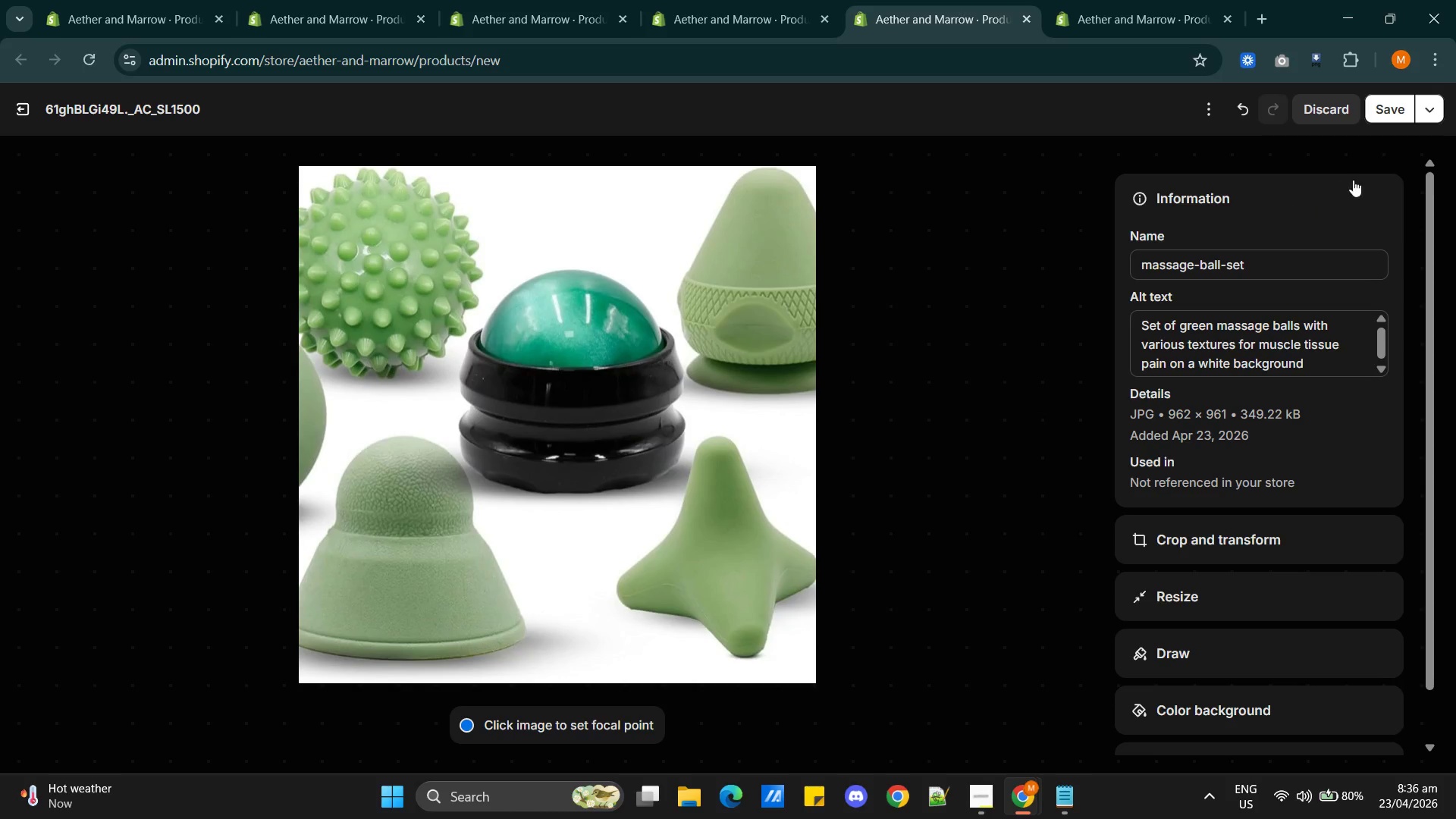 
left_click([1381, 118])
 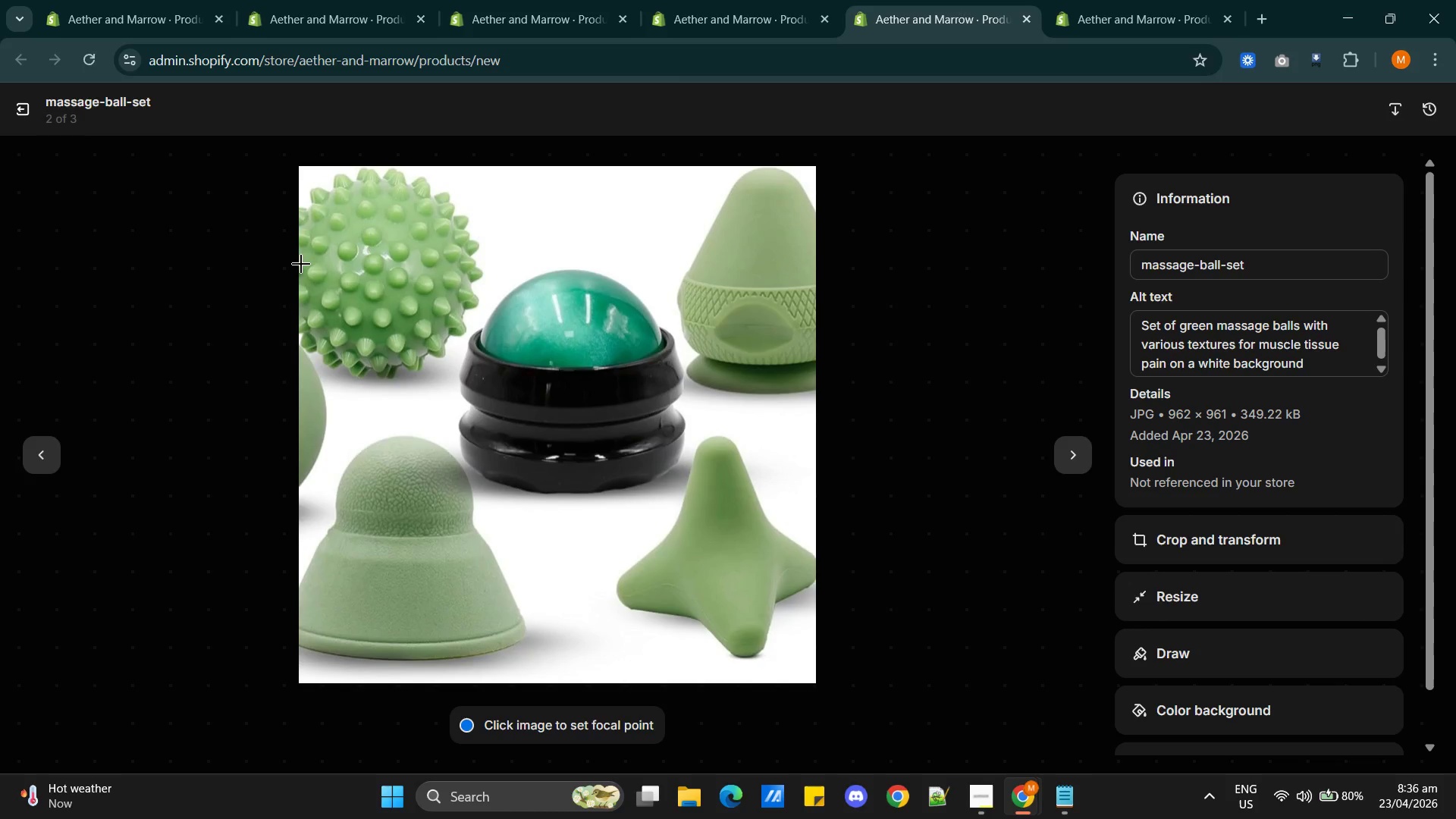 
left_click([24, 111])
 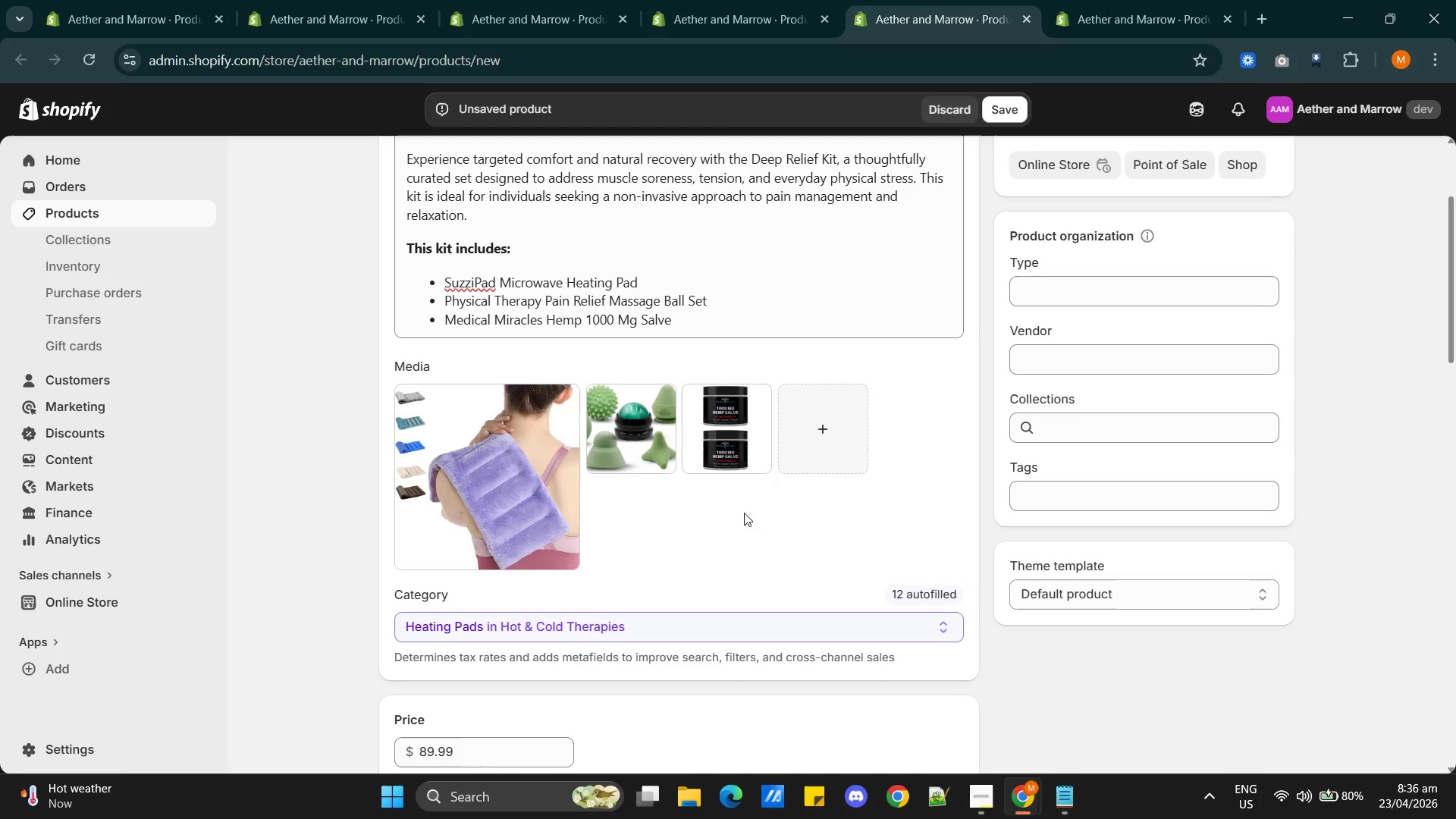 
left_click([736, 437])
 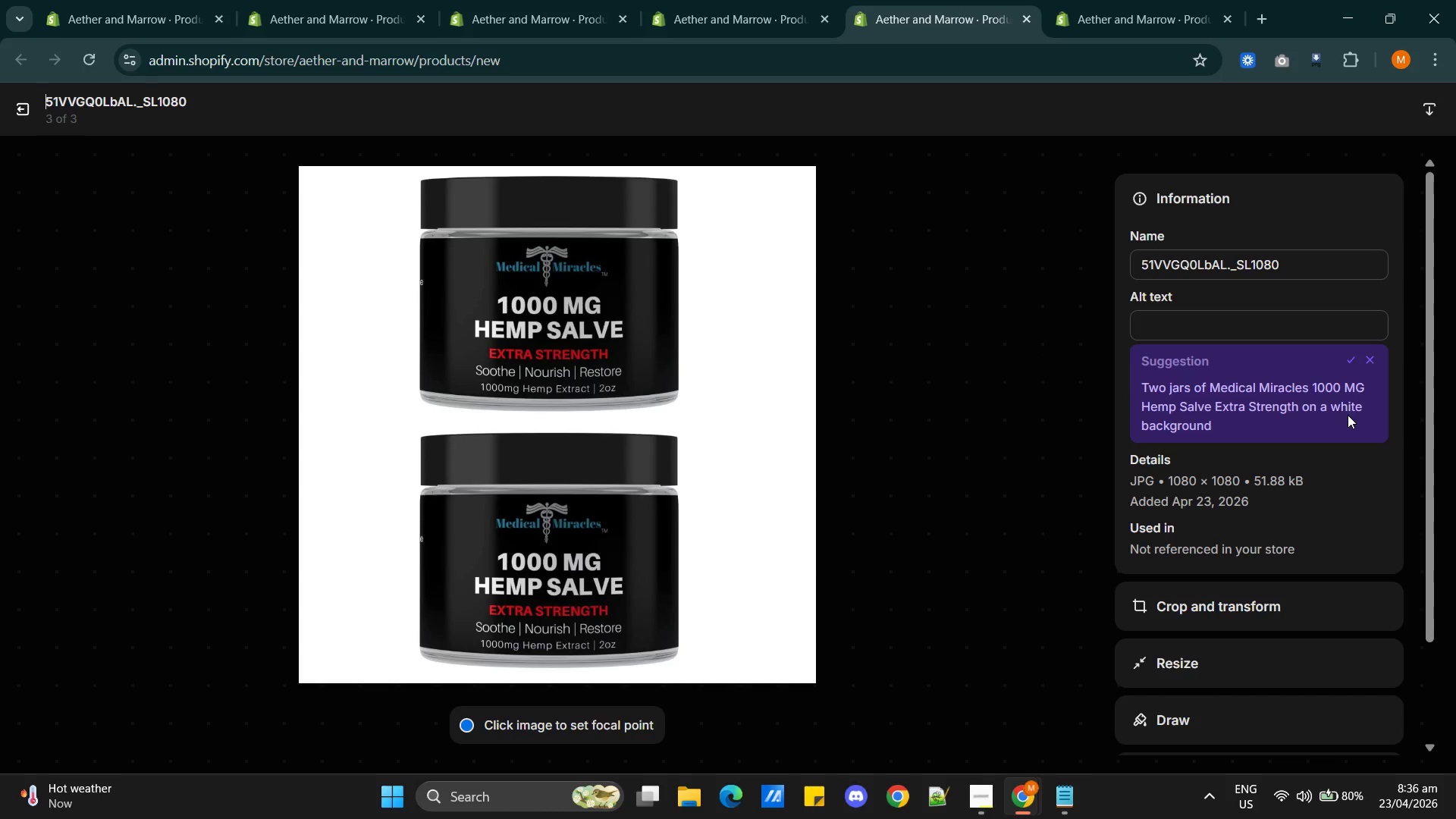 
wait(7.5)
 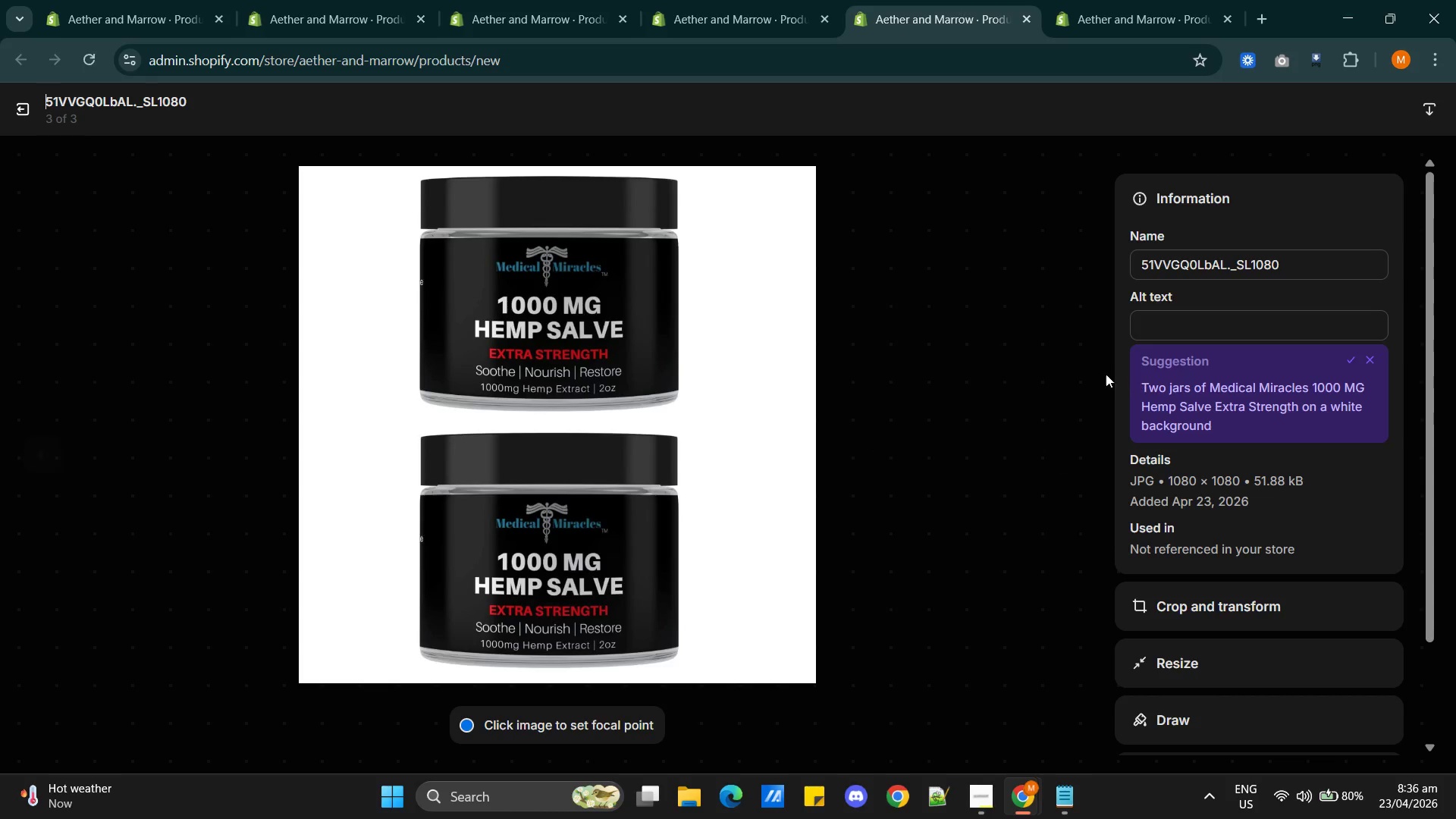 
left_click([1353, 360])
 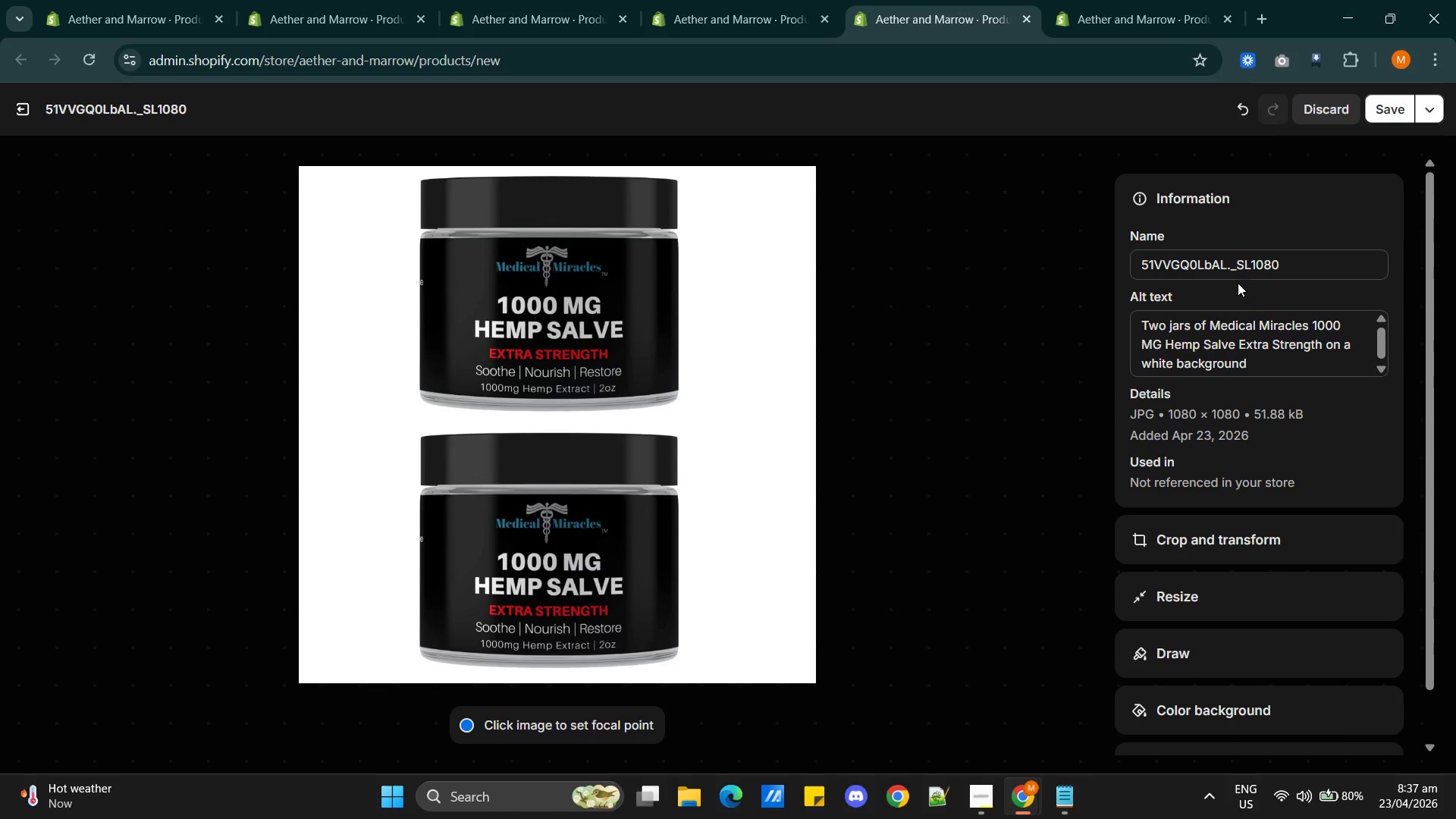 
double_click([1266, 270])
 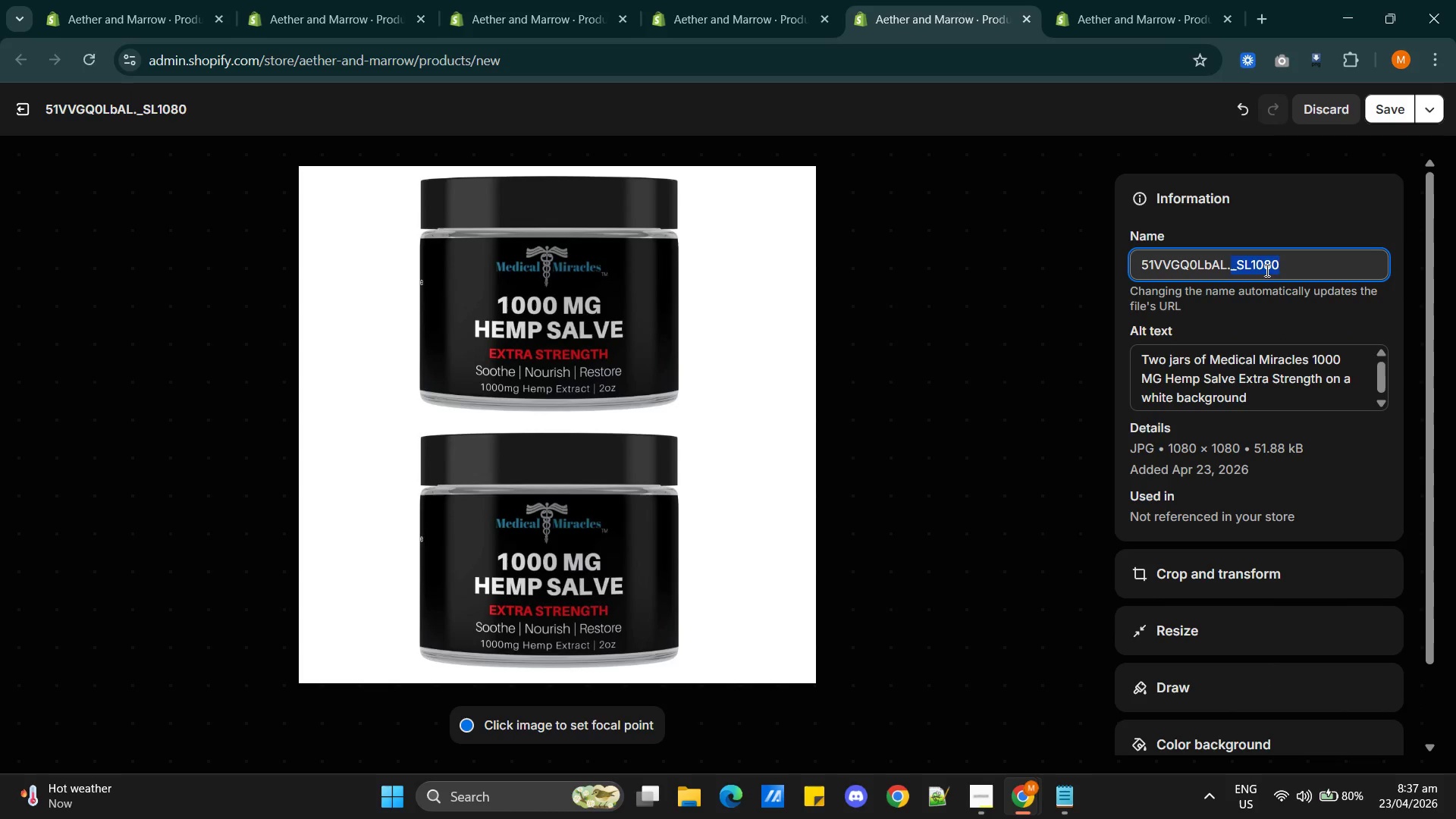 
triple_click([1266, 270])
 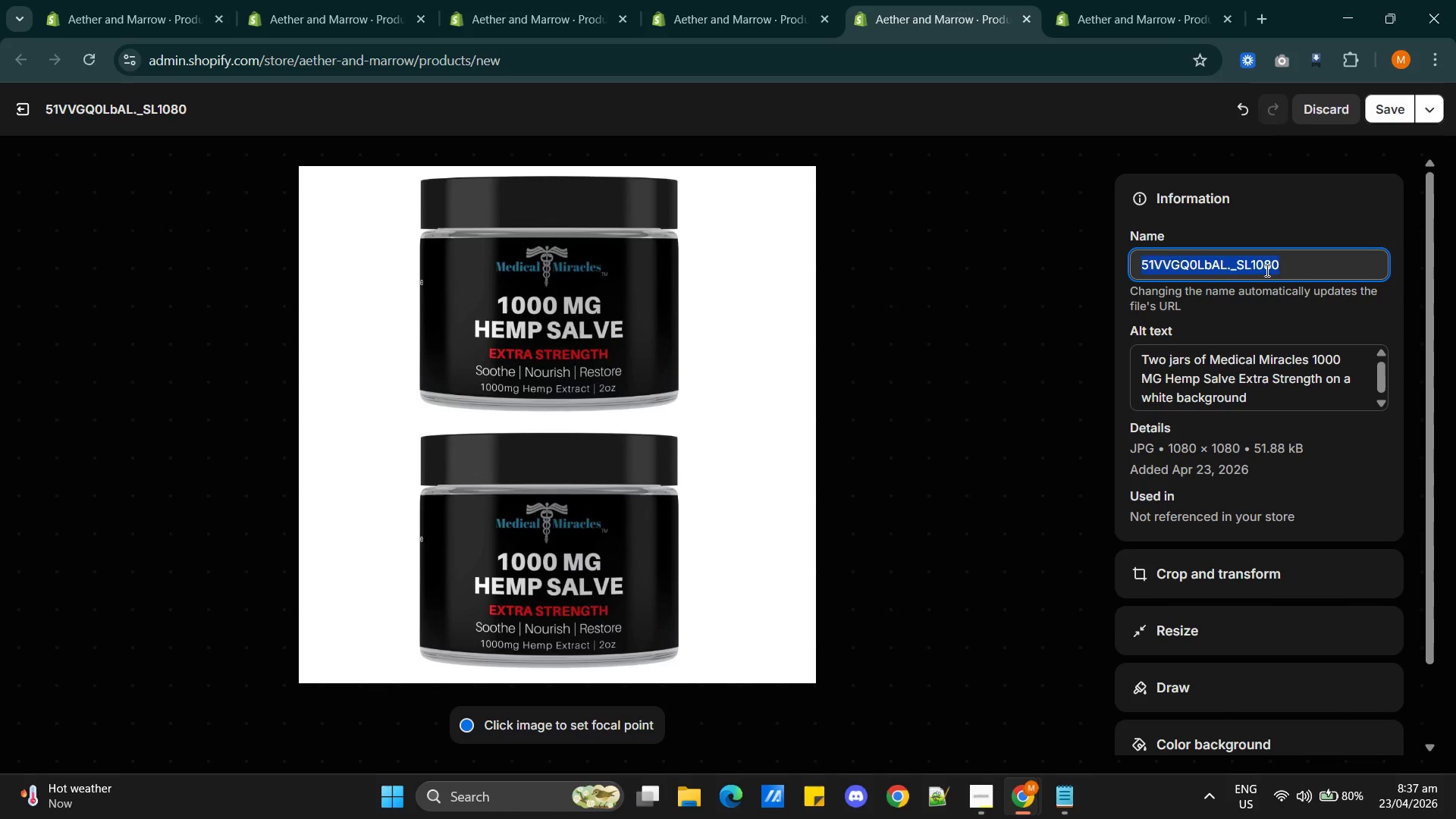 
wait(5.77)
 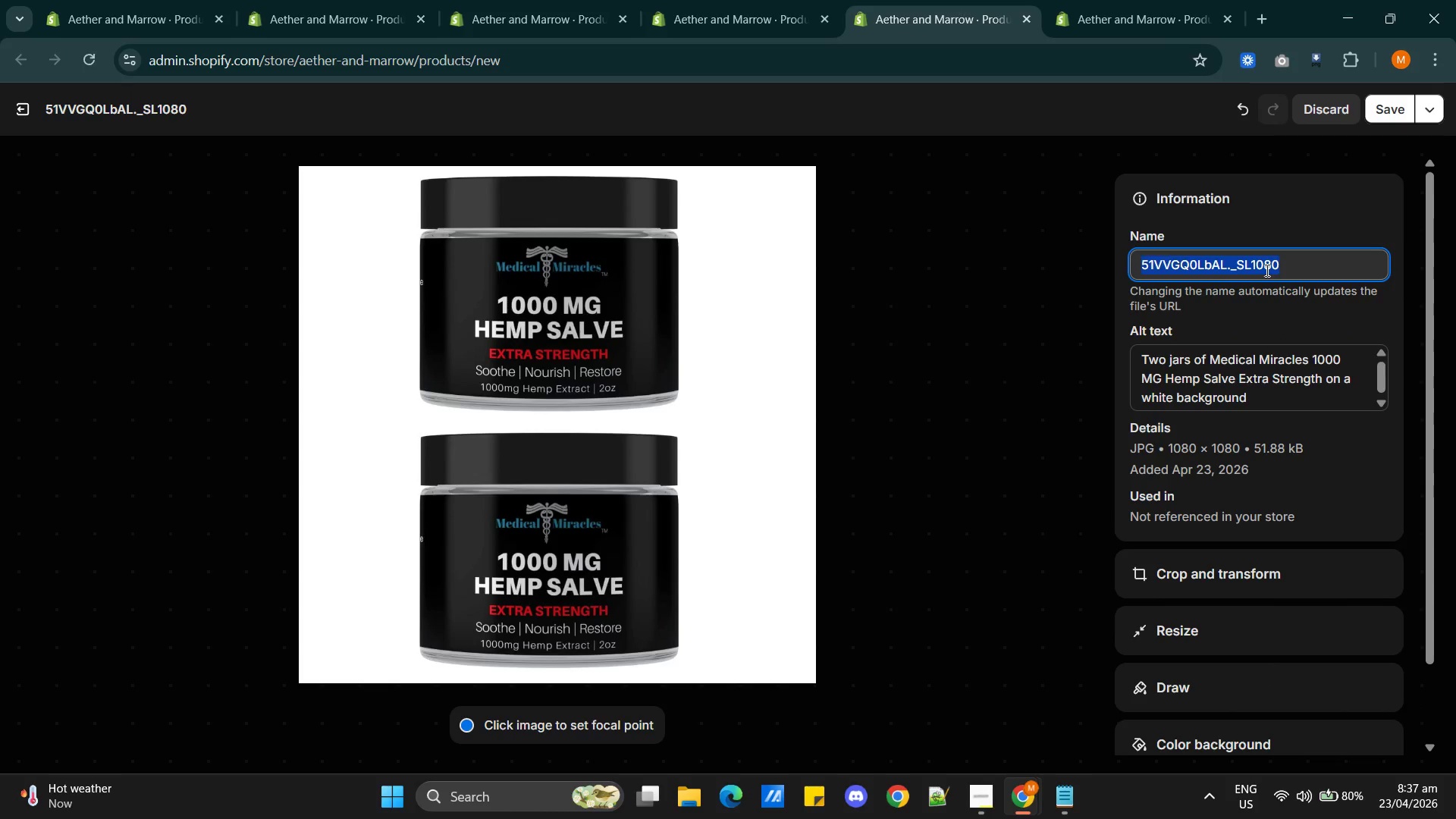 
type(medical-miracles-salve-cream)
 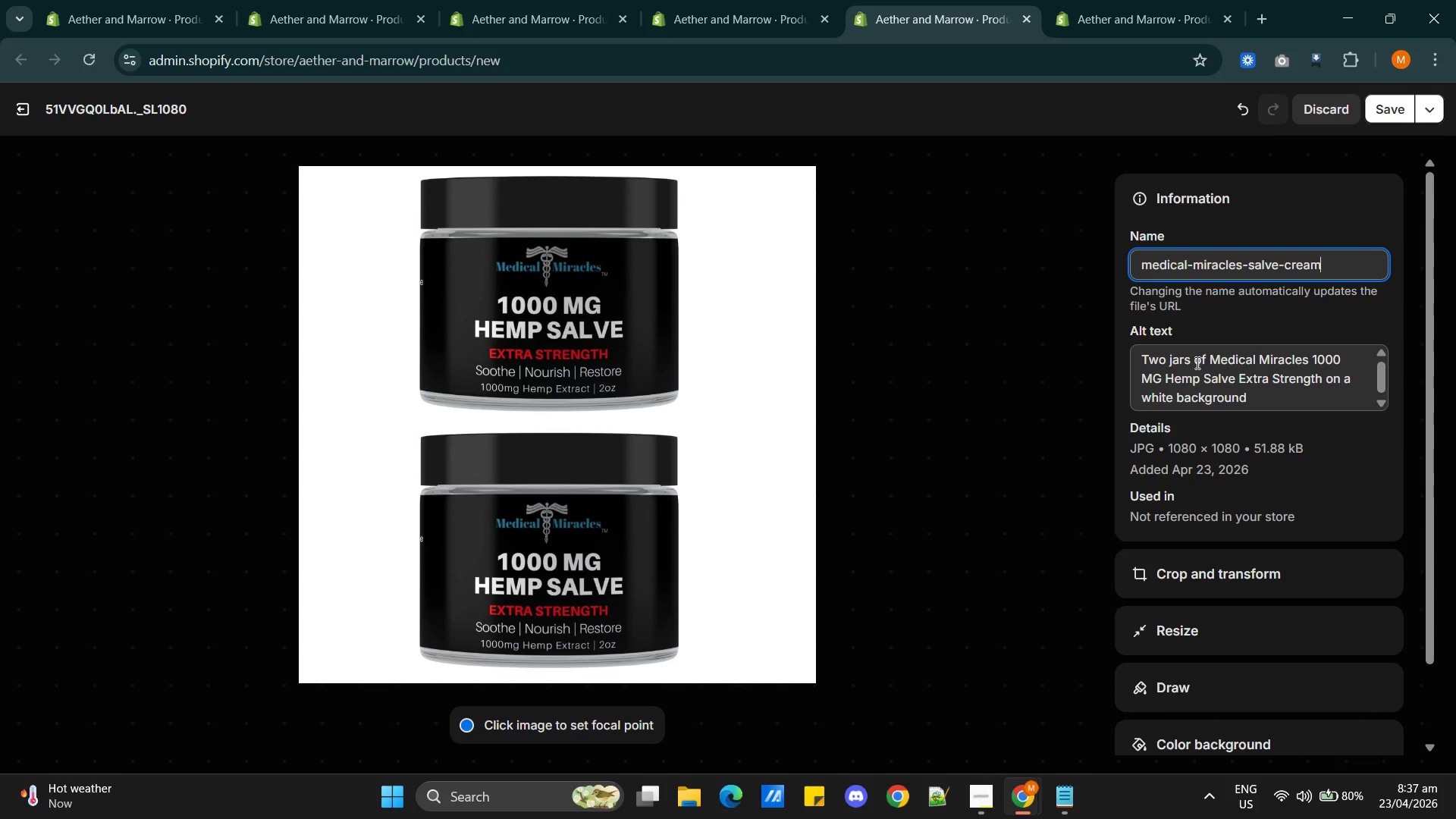 
left_click([1097, 354])
 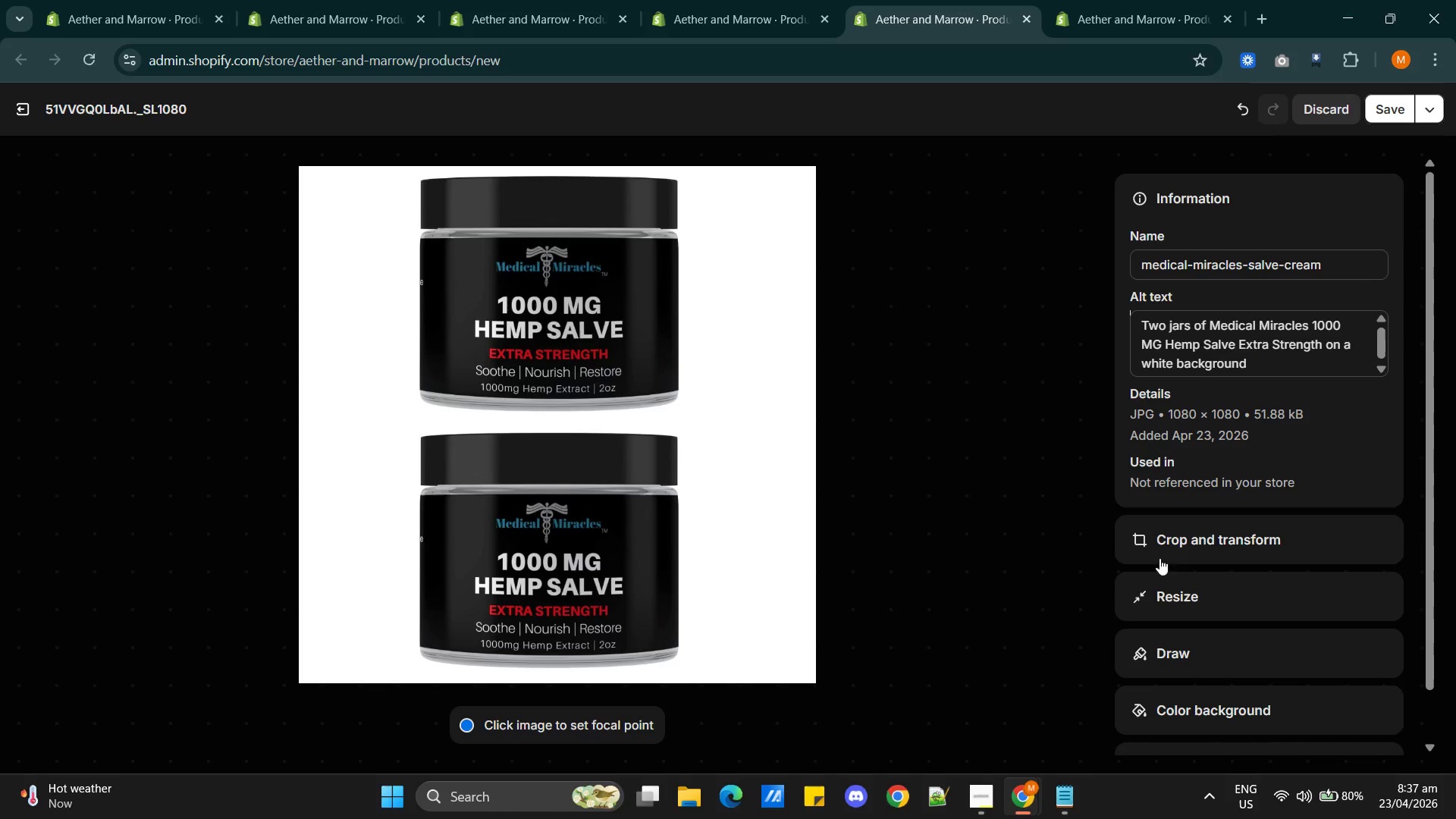 
left_click([1176, 546])
 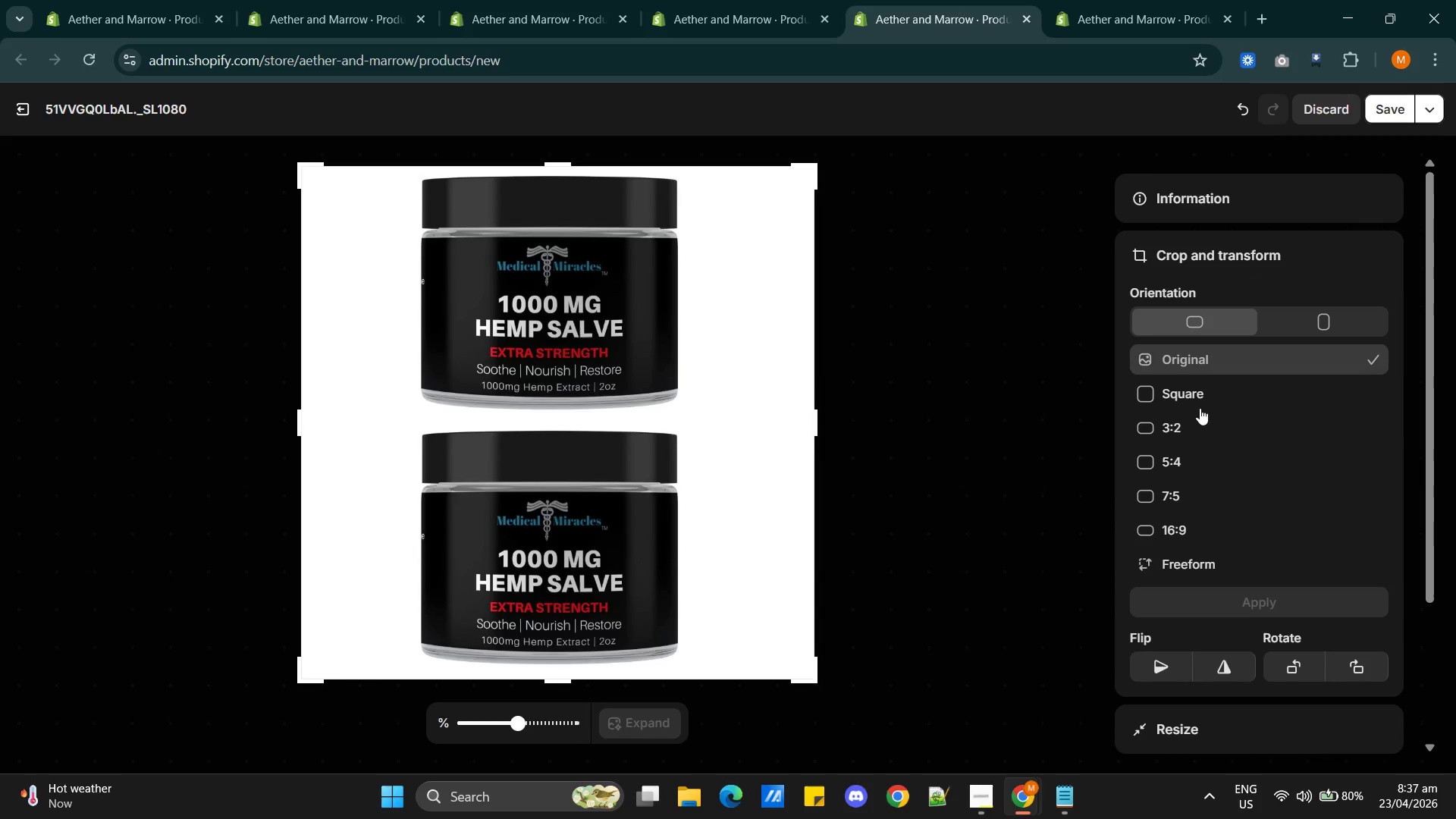 
left_click([1196, 398])
 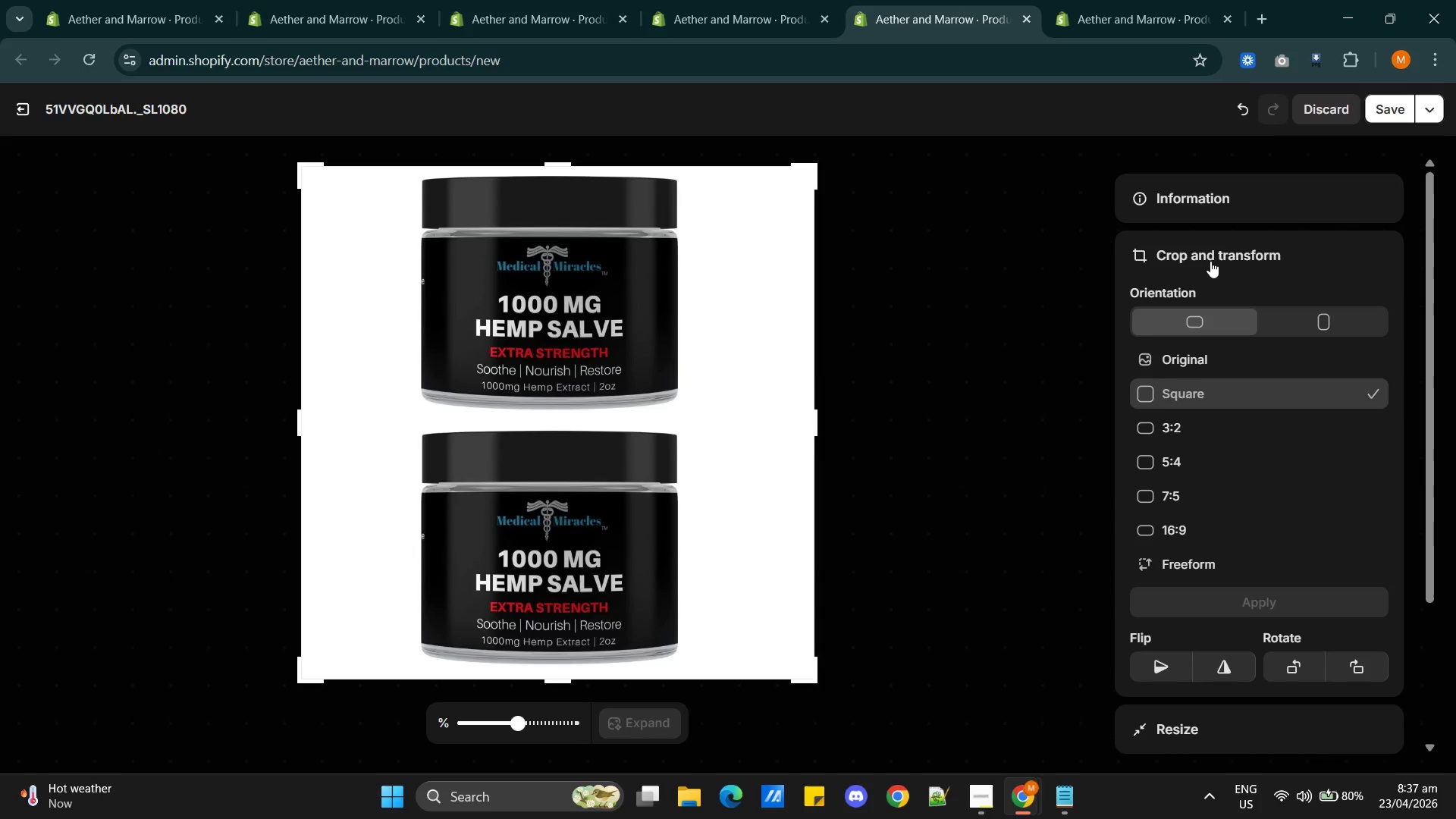 
left_click([1198, 200])
 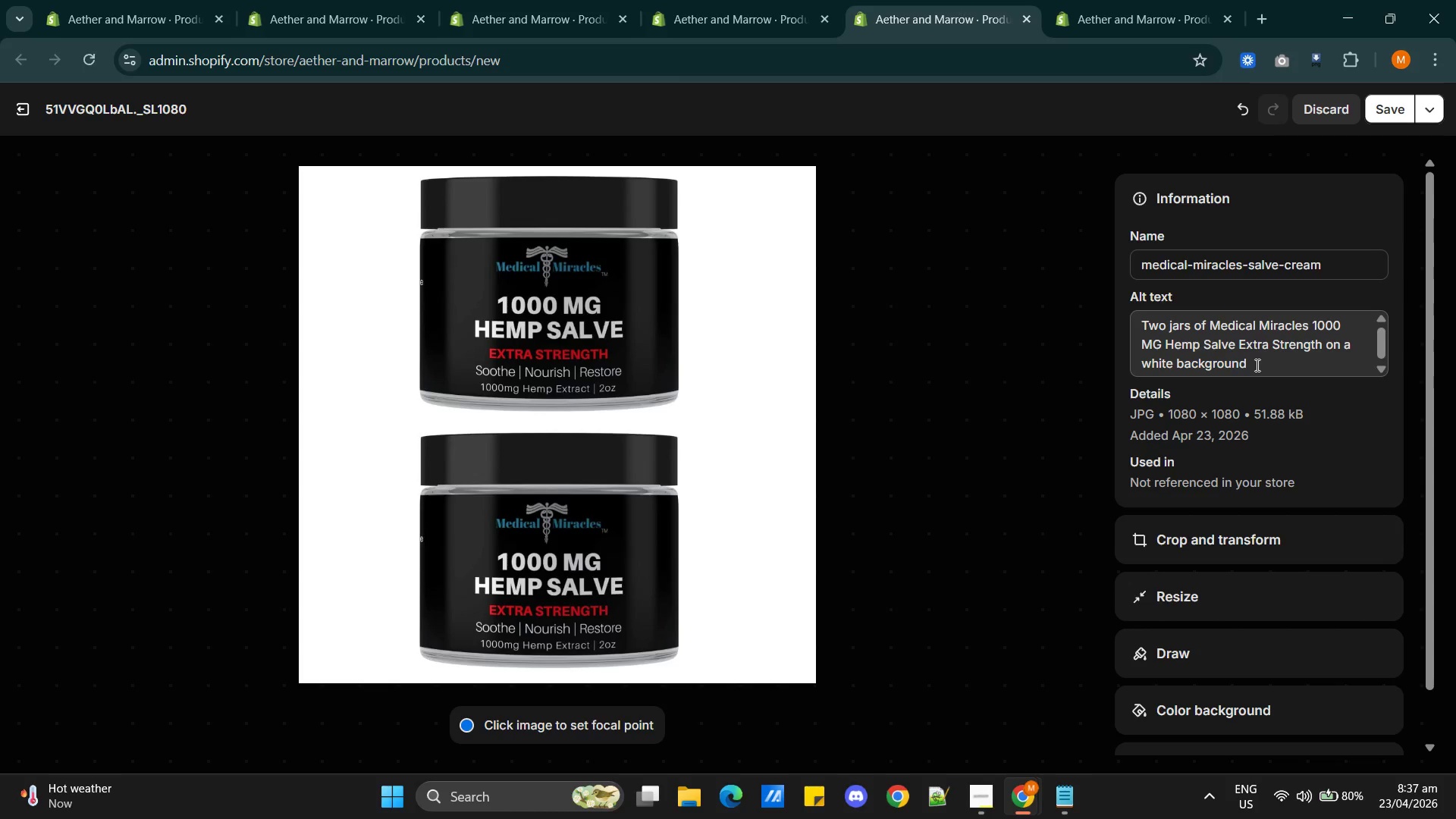 
wait(14.61)
 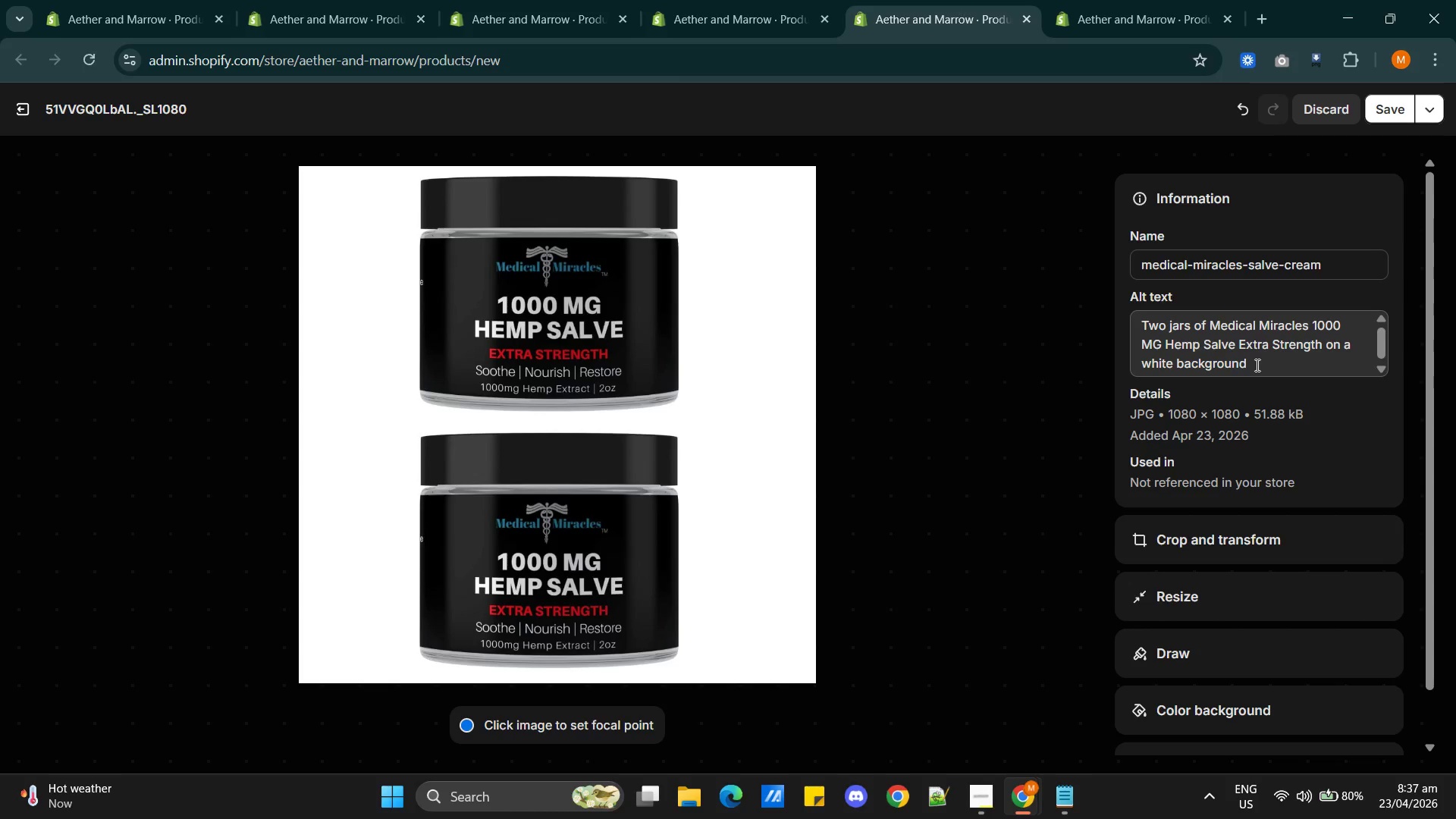 
left_click([1381, 106])
 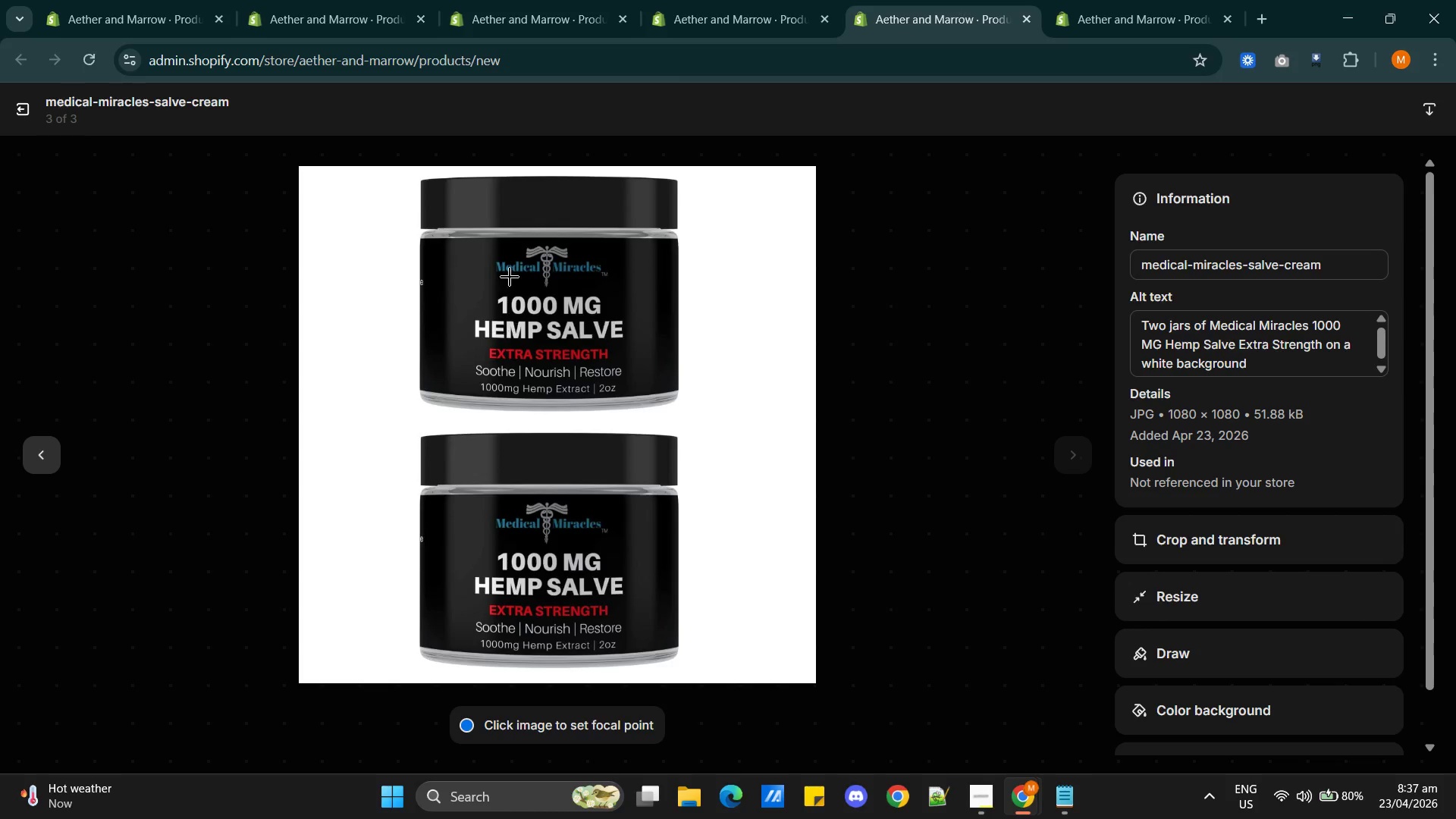 
left_click([17, 107])
 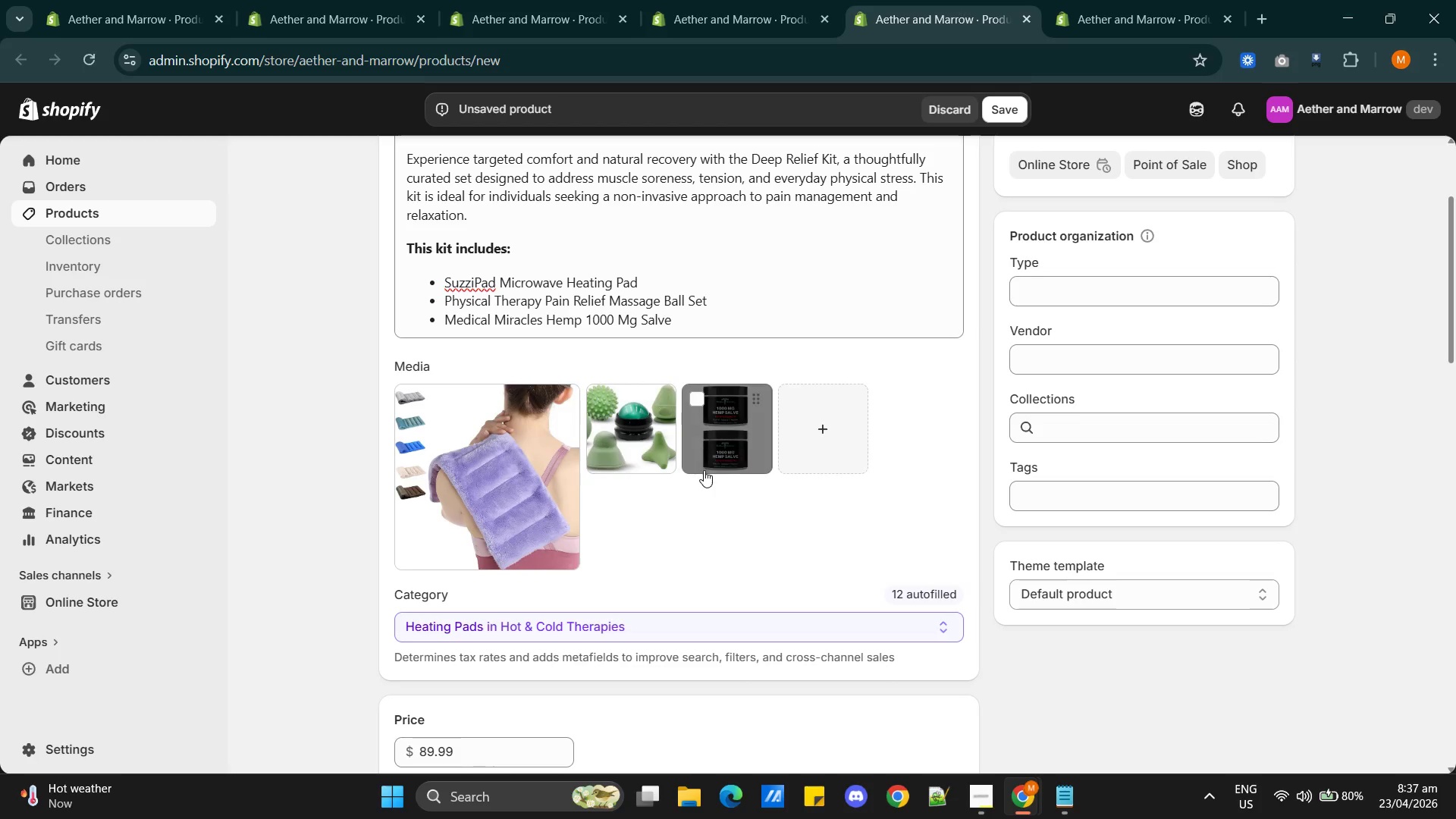 
scroll: coordinate [503, 588], scroll_direction: down, amount: 17.0
 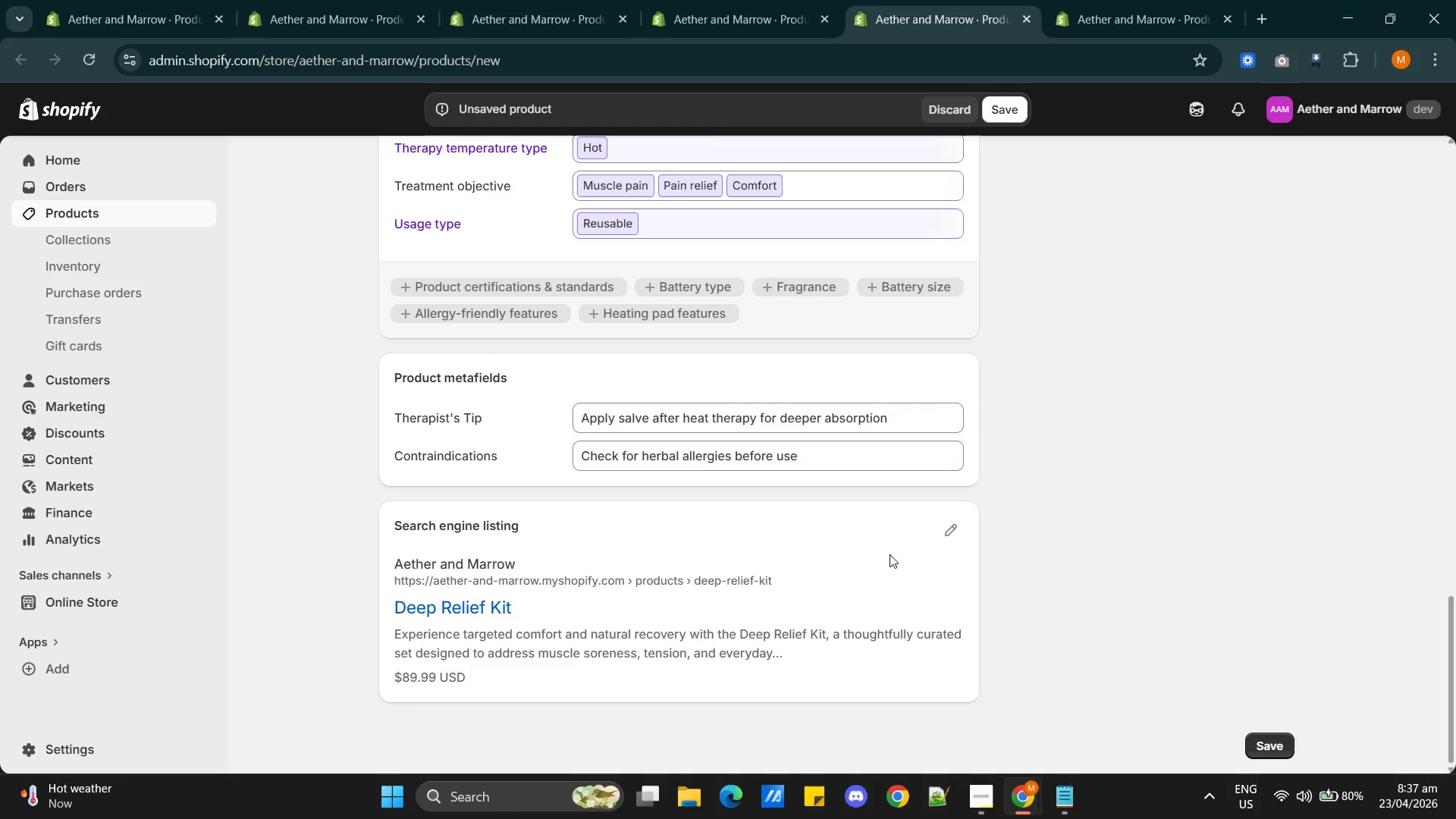 
left_click([949, 527])
 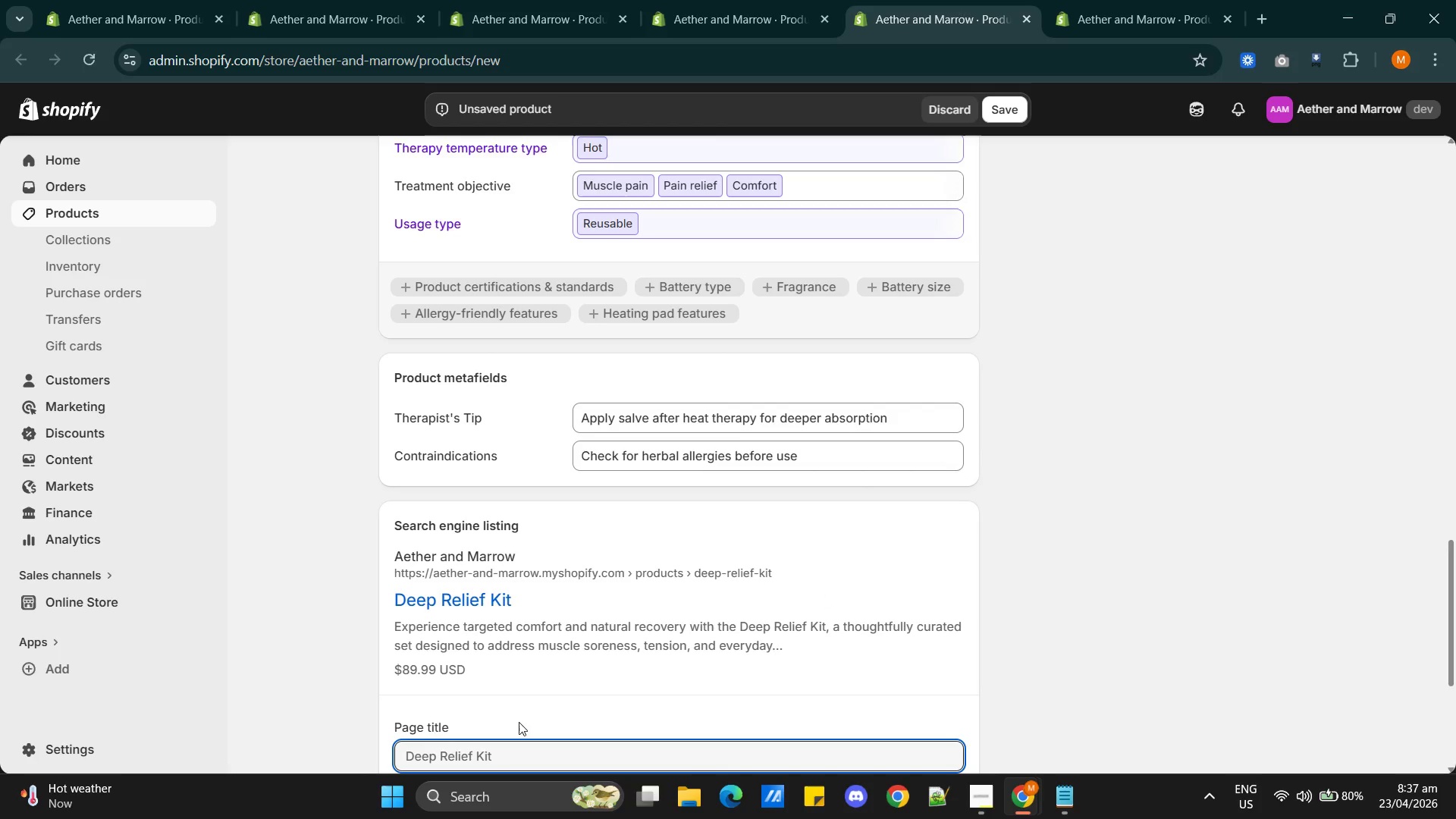 
scroll: coordinate [510, 698], scroll_direction: down, amount: 1.0
 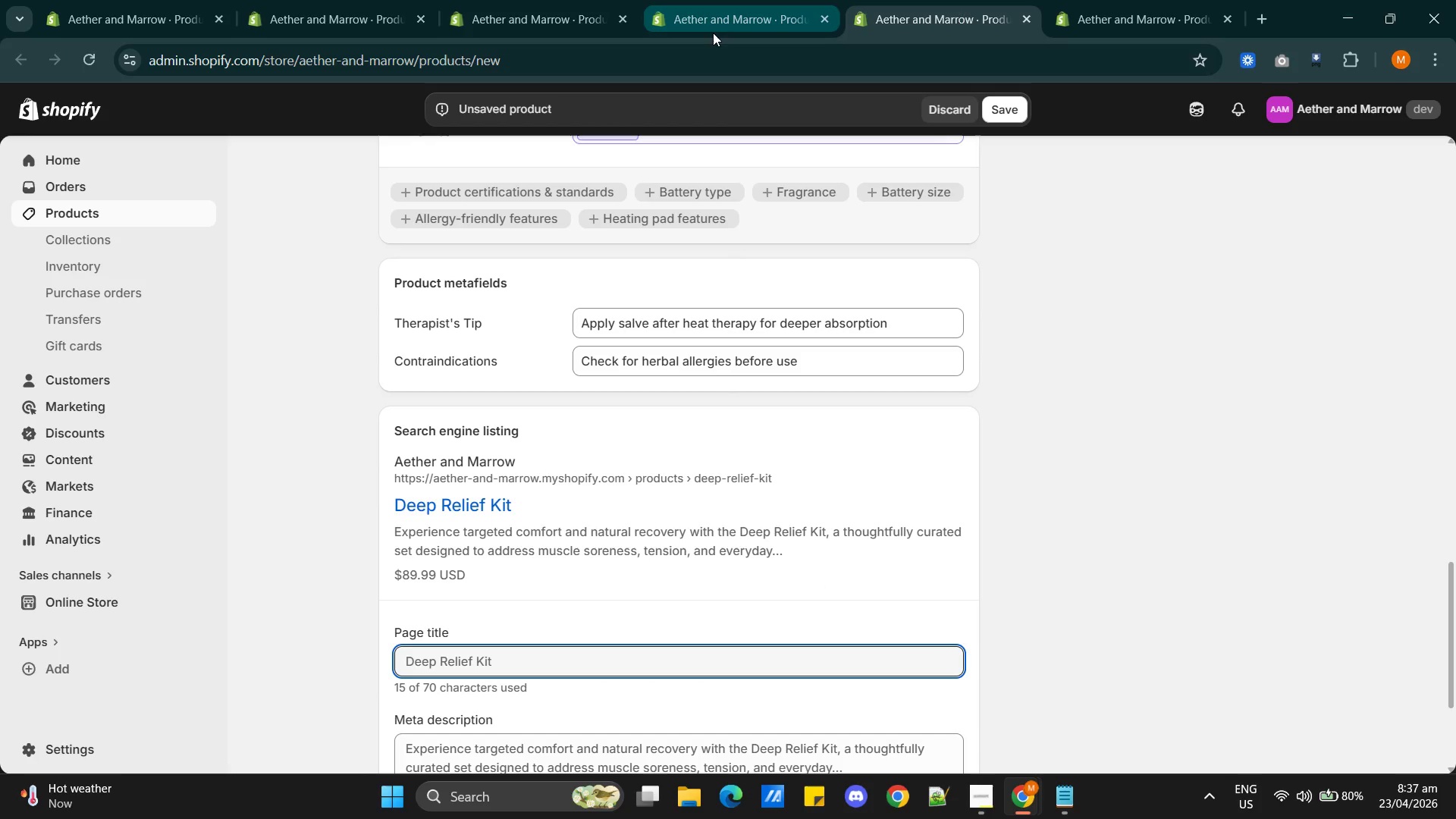 
left_click([726, 19])
 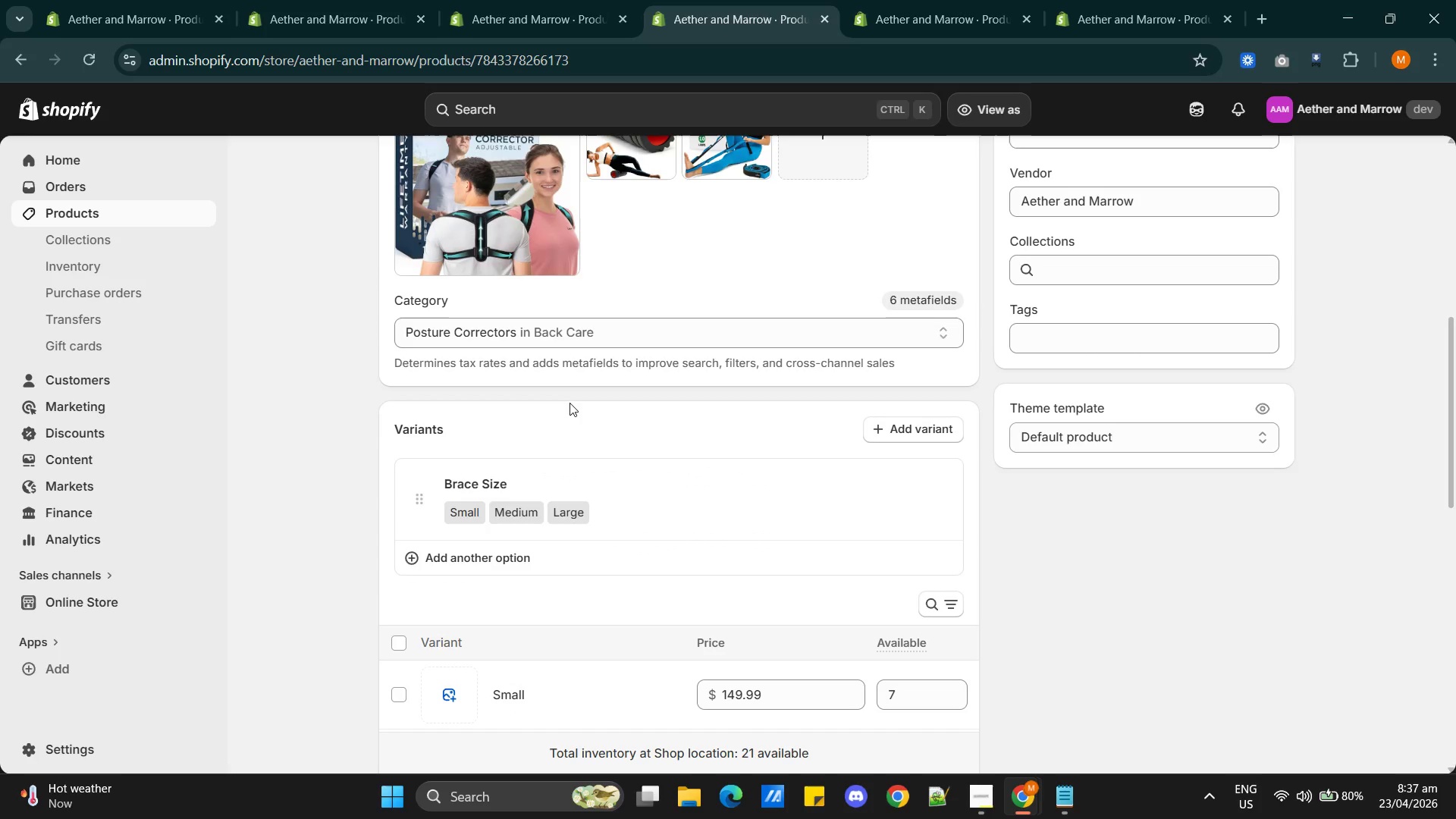 
scroll: coordinate [618, 521], scroll_direction: down, amount: 12.0
 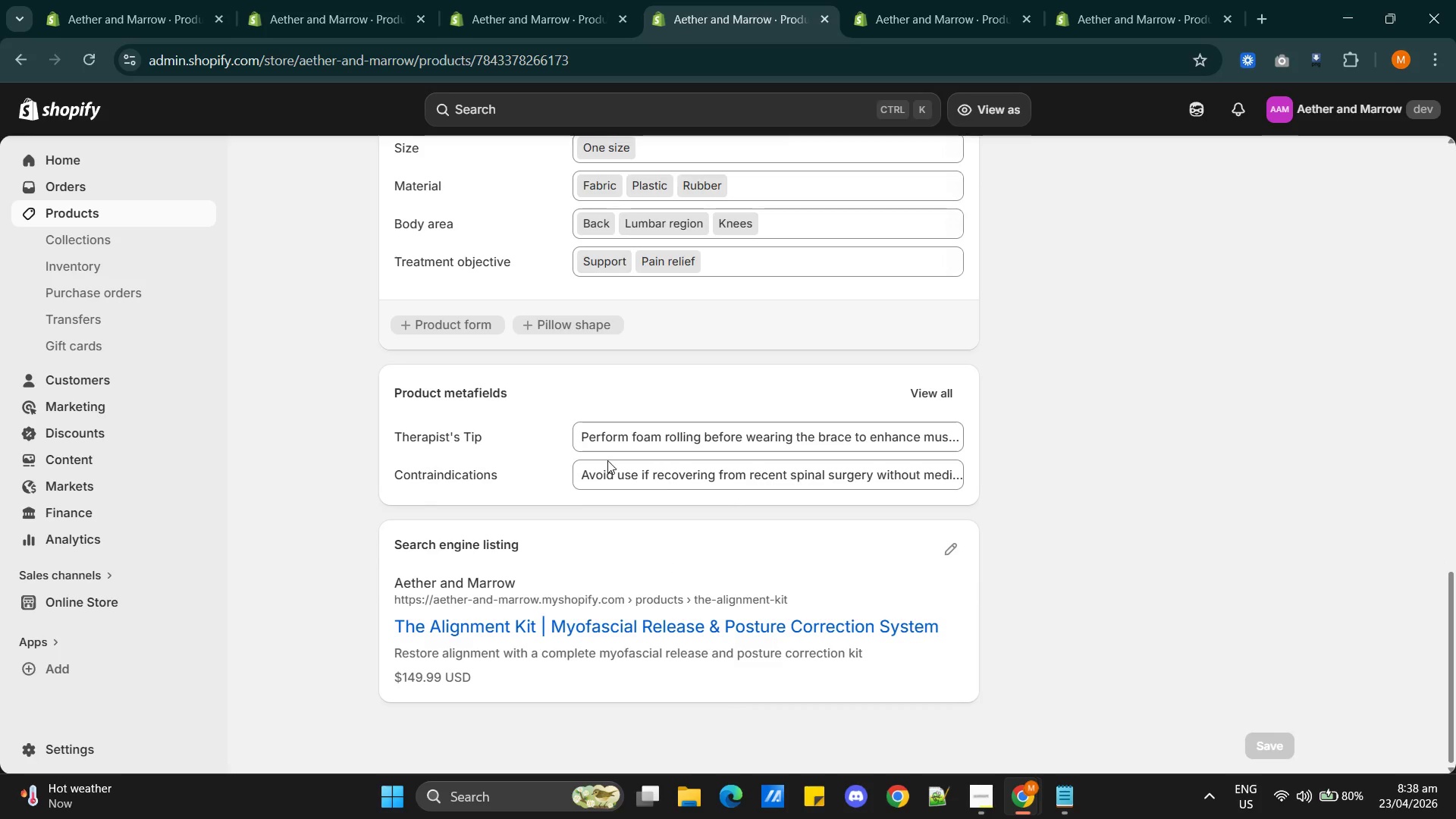 
left_click([496, 5])
 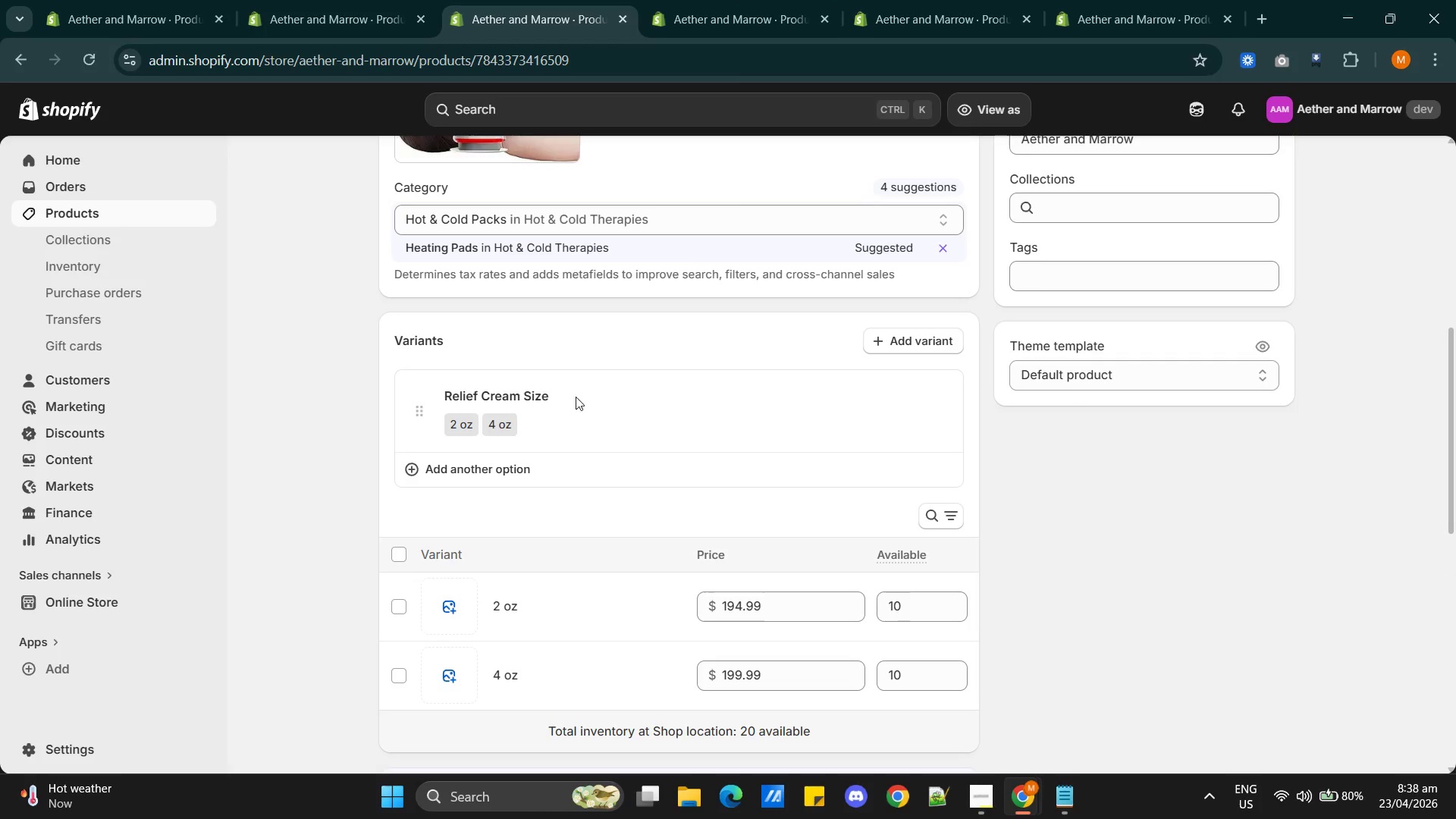 
scroll: coordinate [573, 482], scroll_direction: down, amount: 8.0
 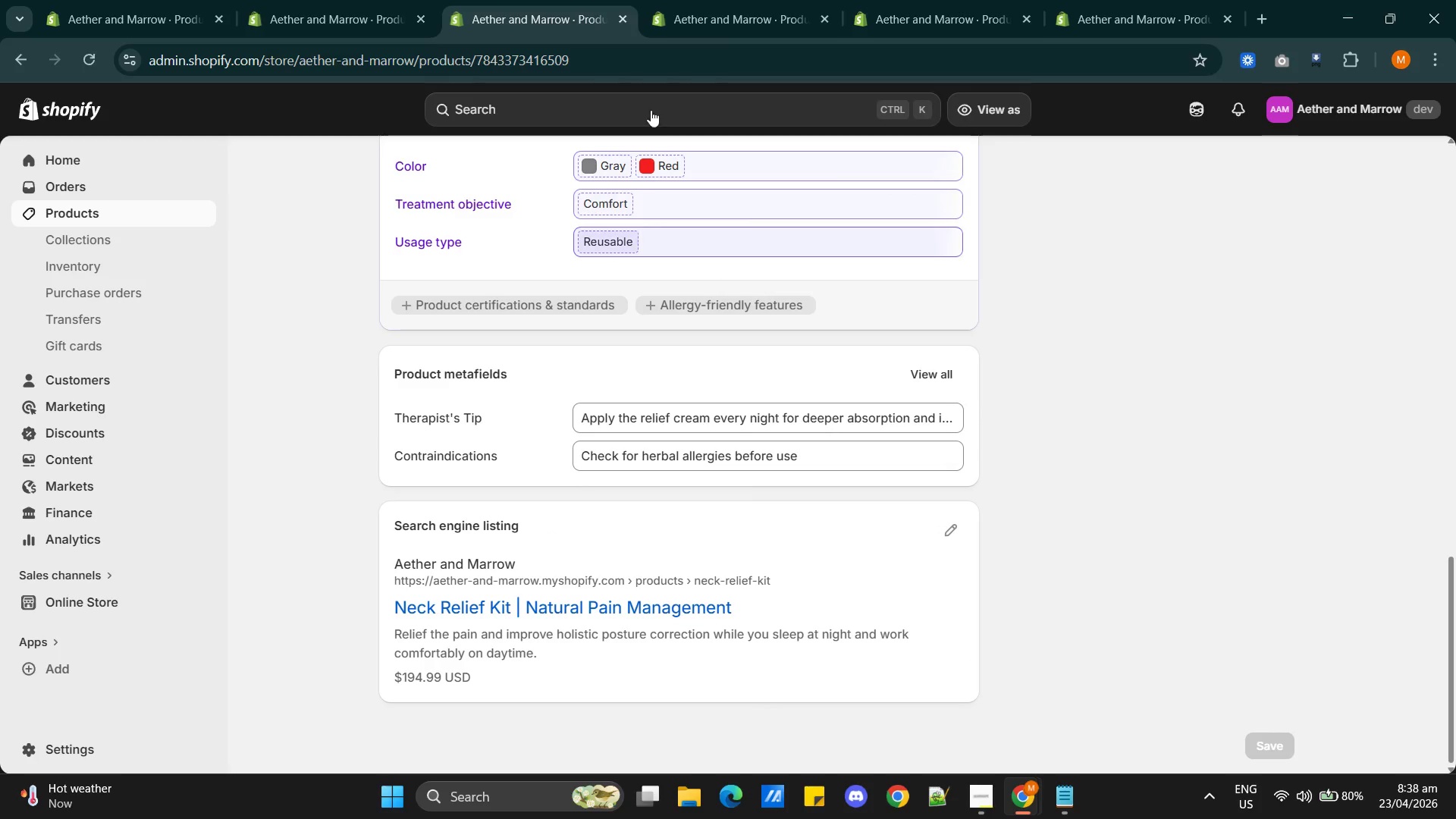 
left_click([902, 14])
 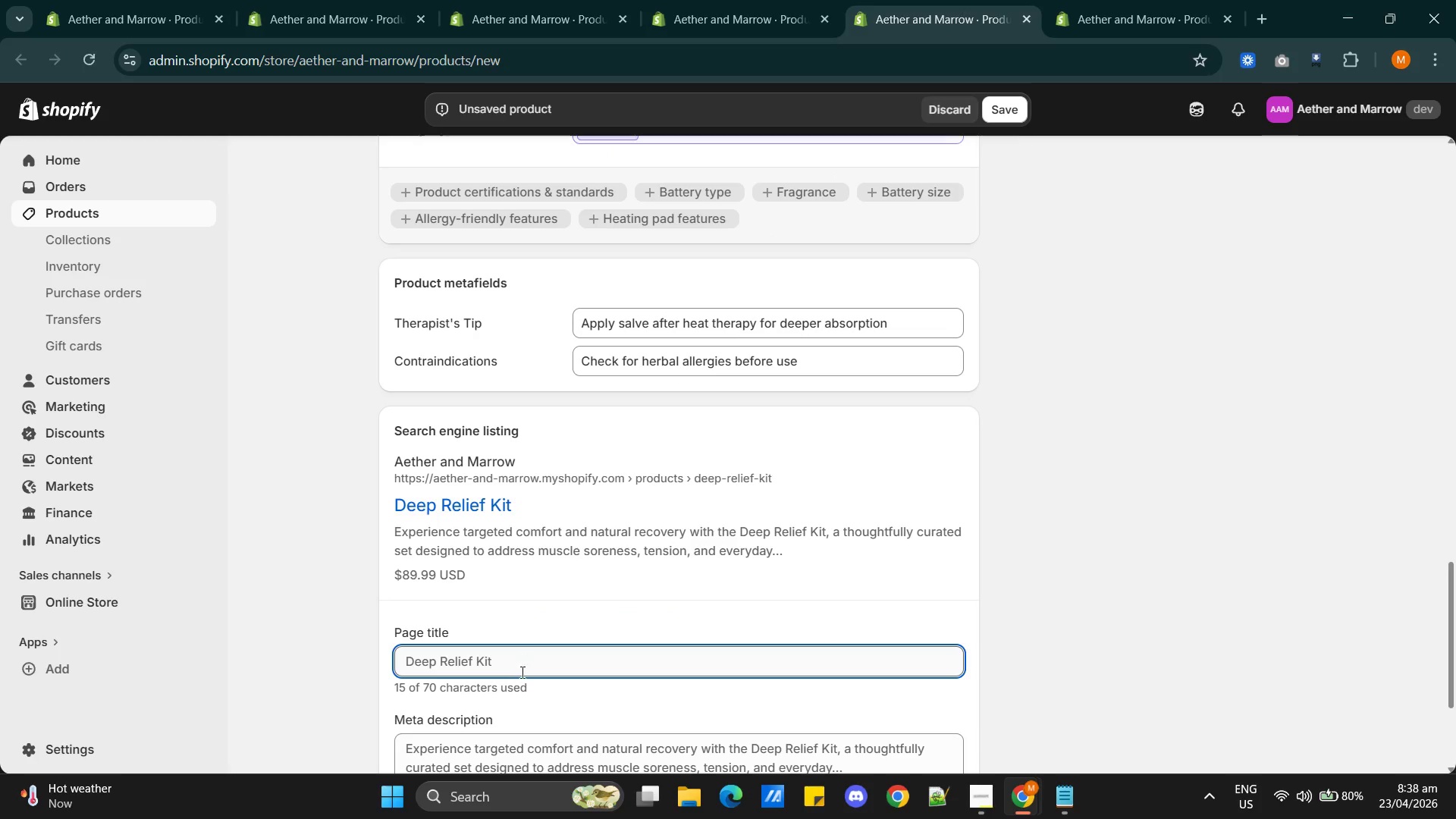 
left_click([518, 669])
 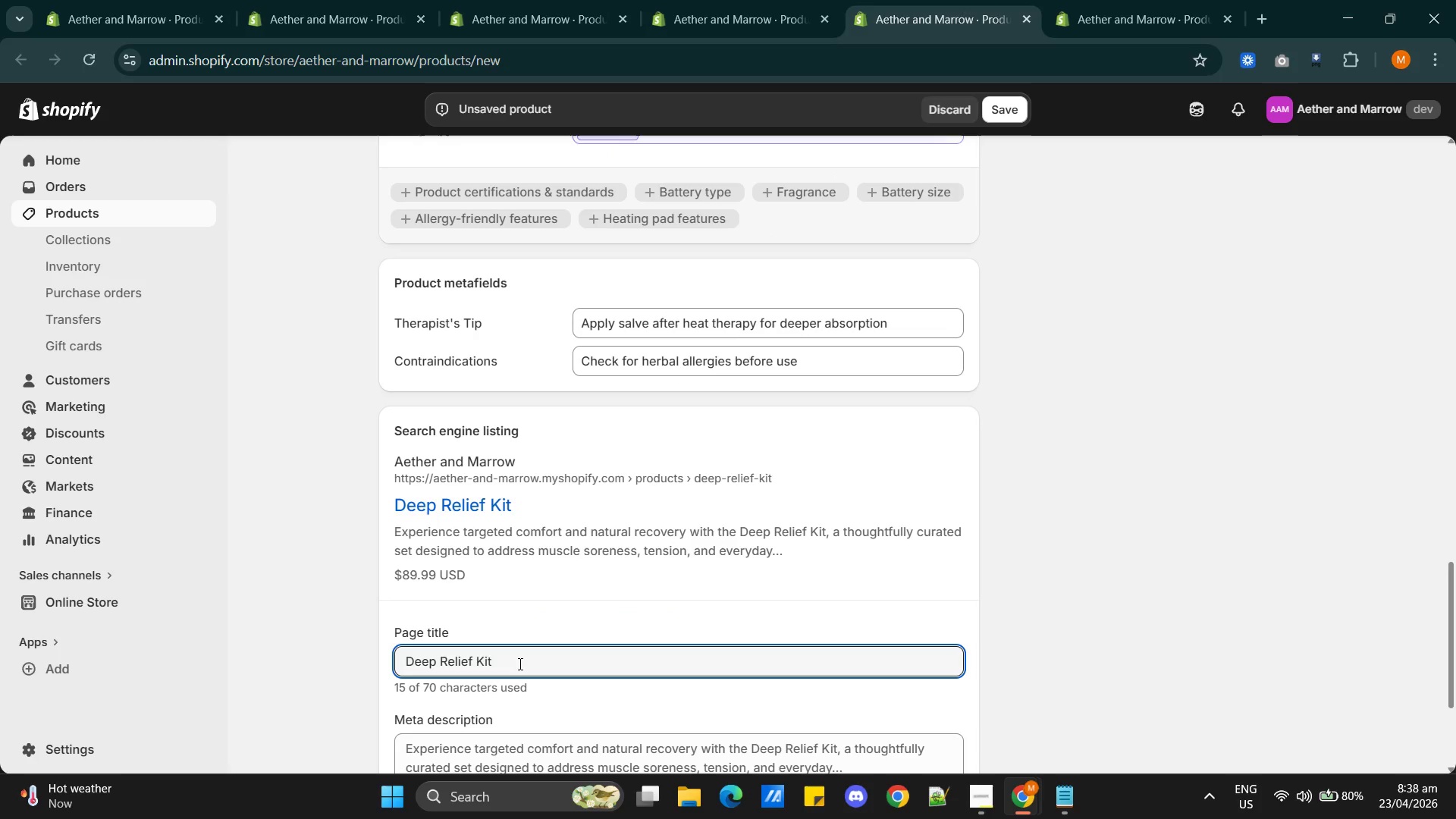 
key(Space)
 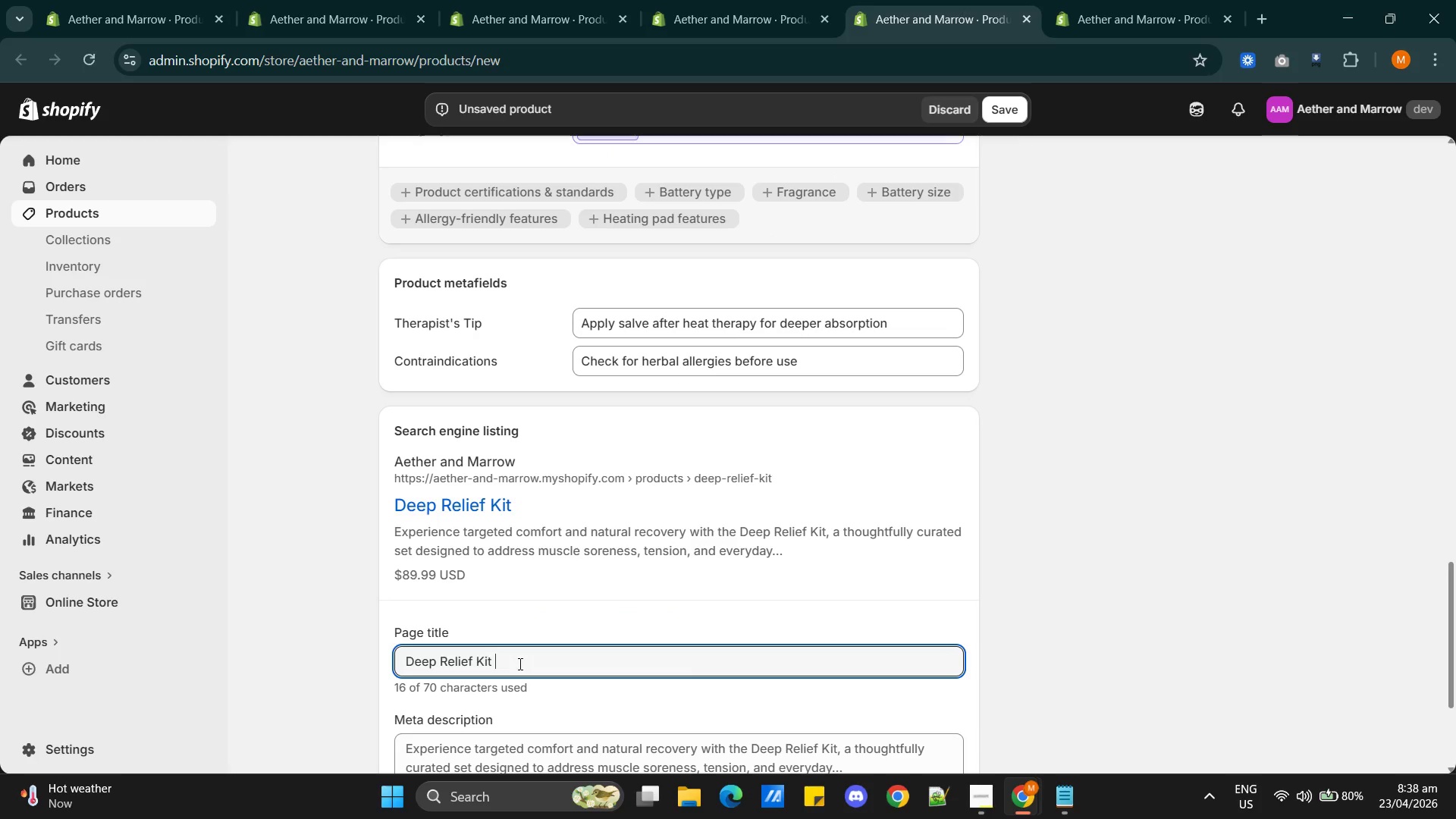 
key(Shift+ShiftRight)
 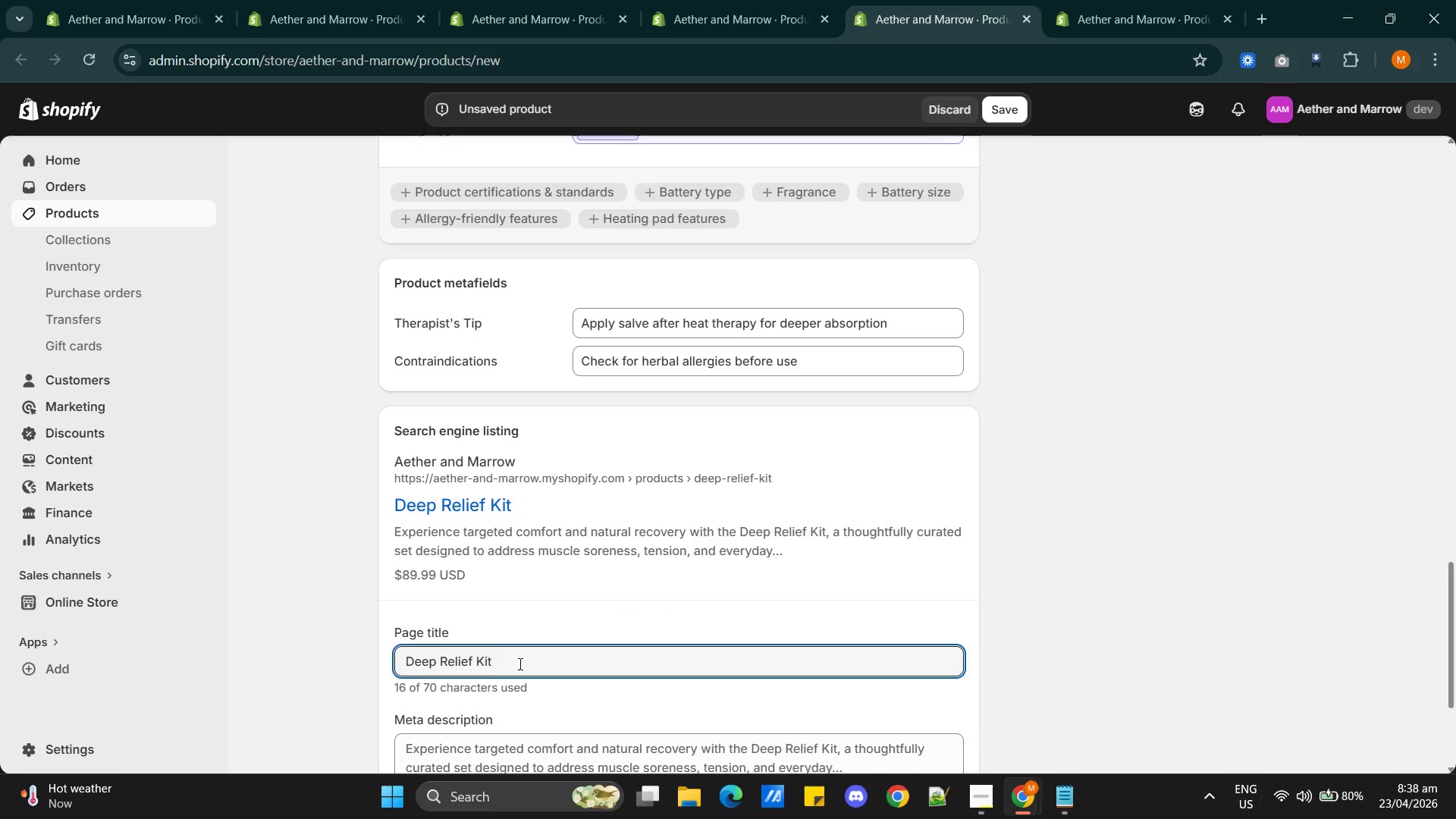 
key(Shift+Backslash)
 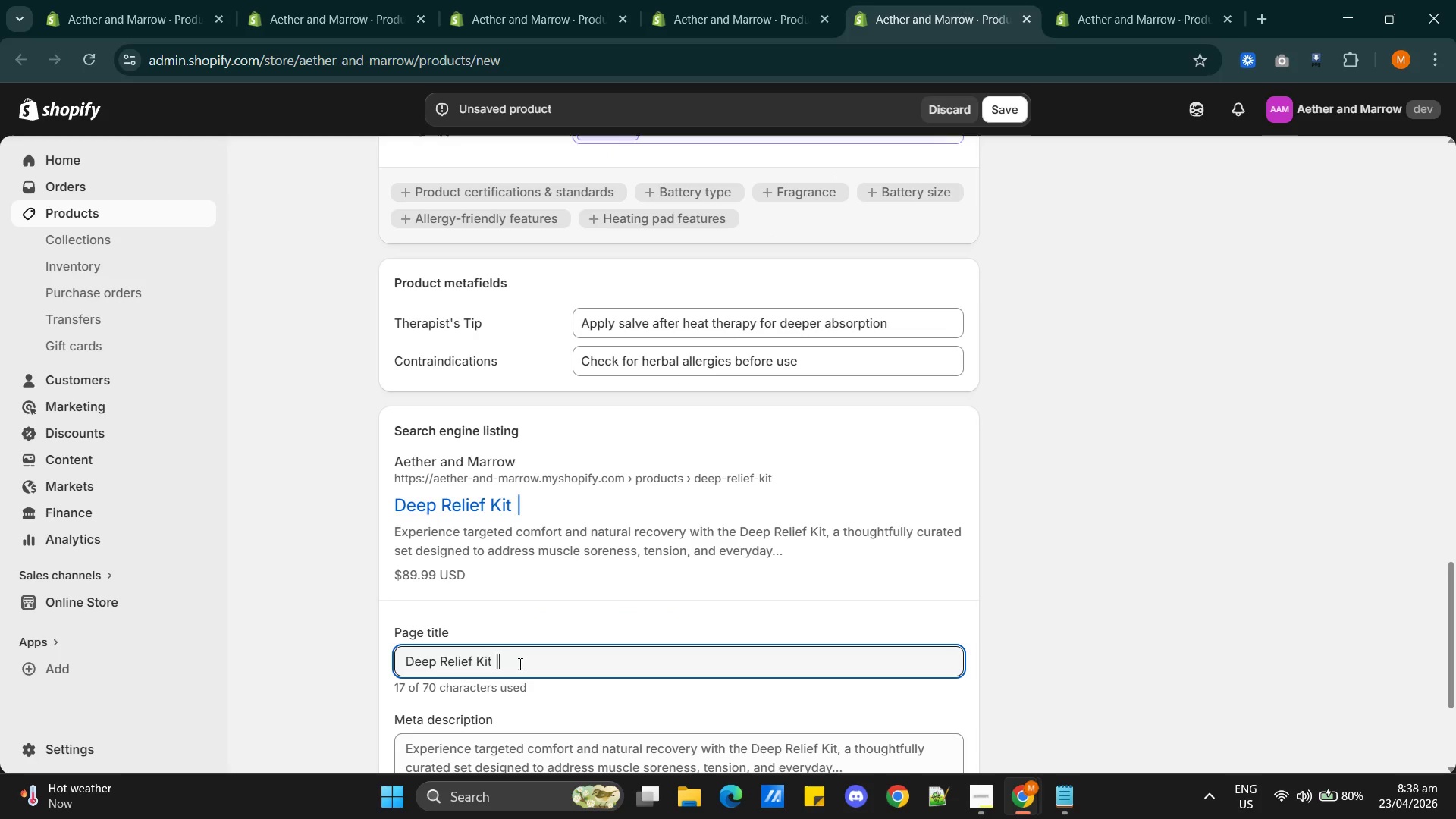 
key(Space)
 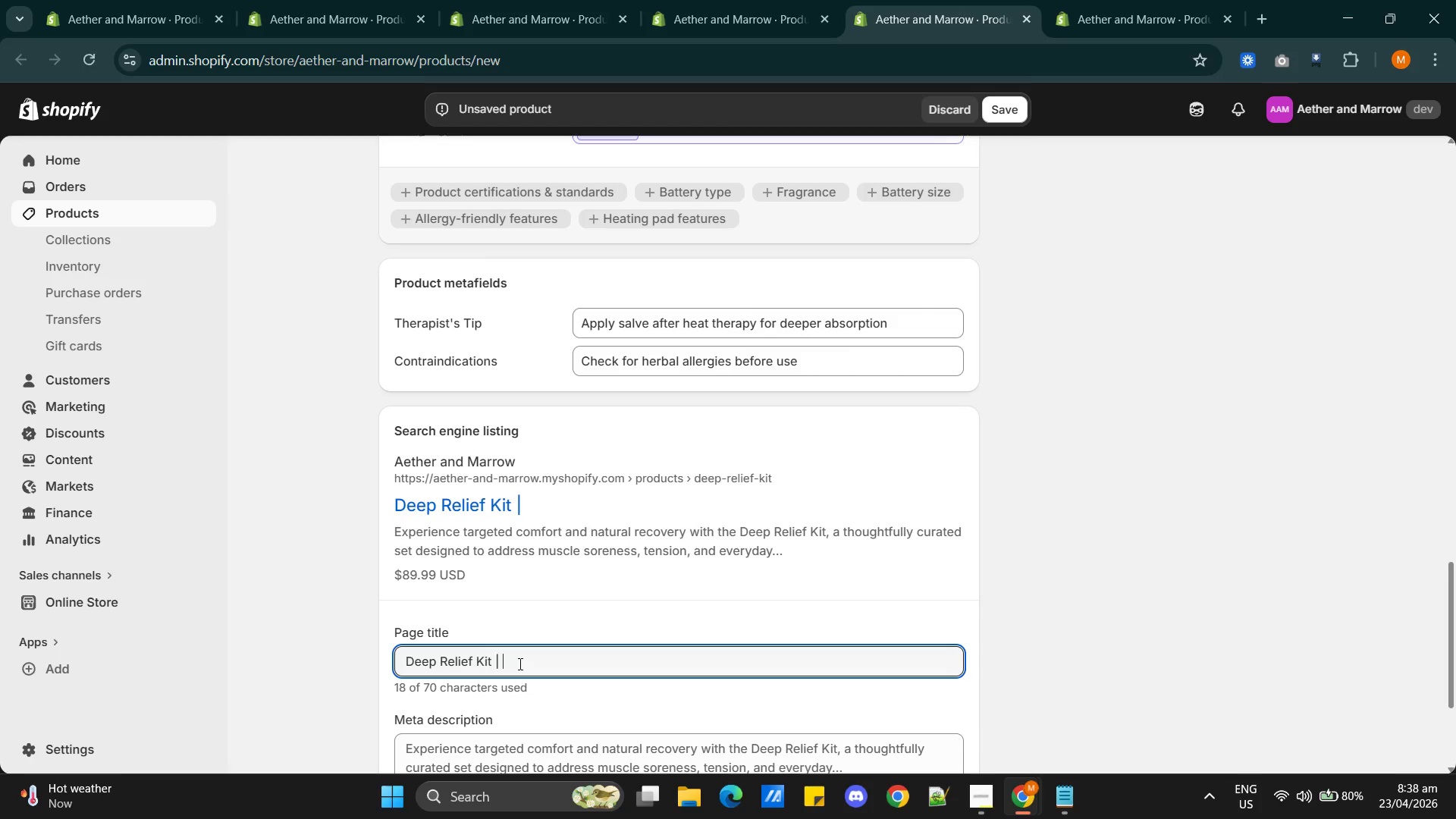 
left_click([441, 655])
 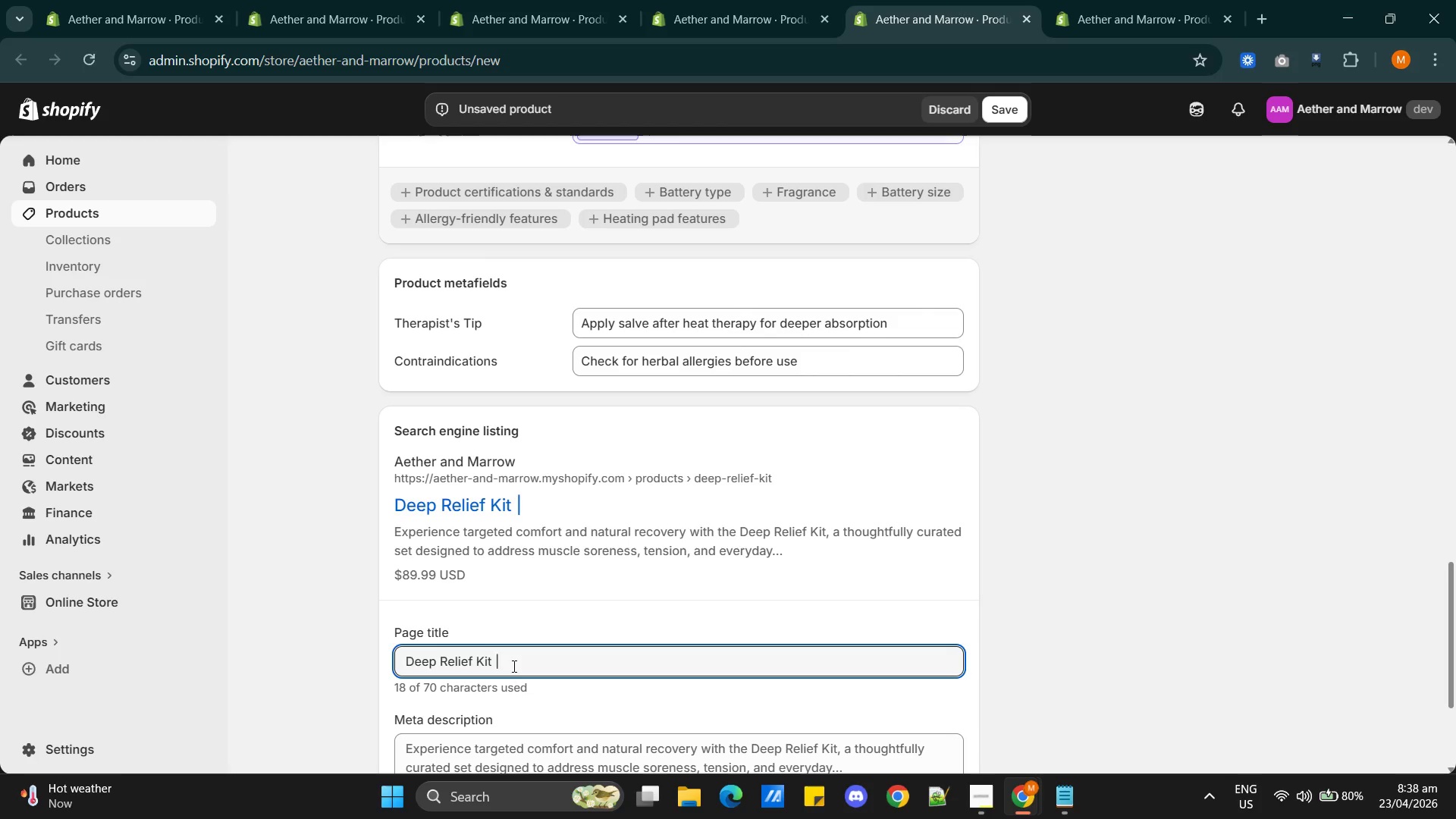 
type(Tissue )
 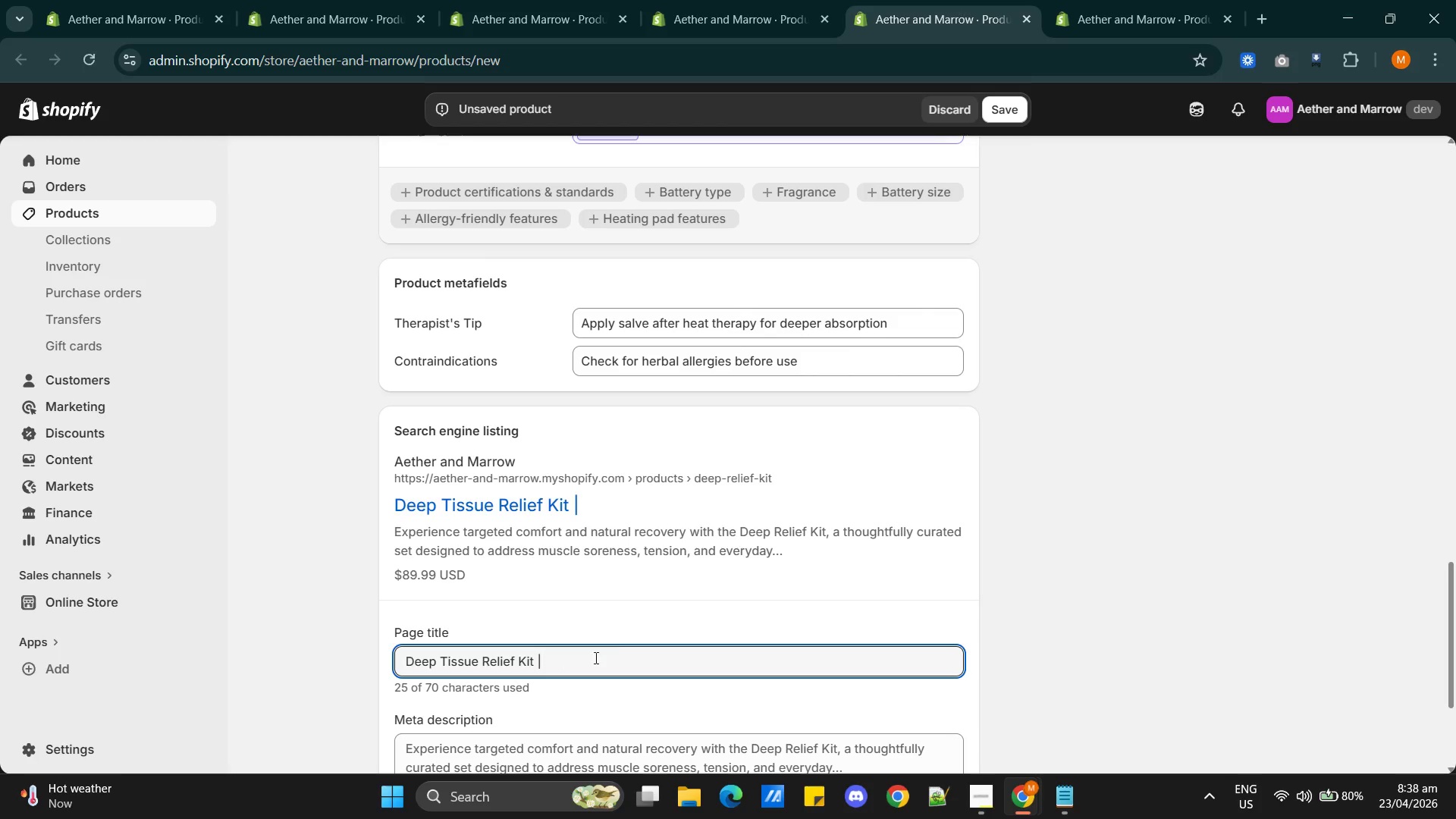 
left_click([585, 664])
 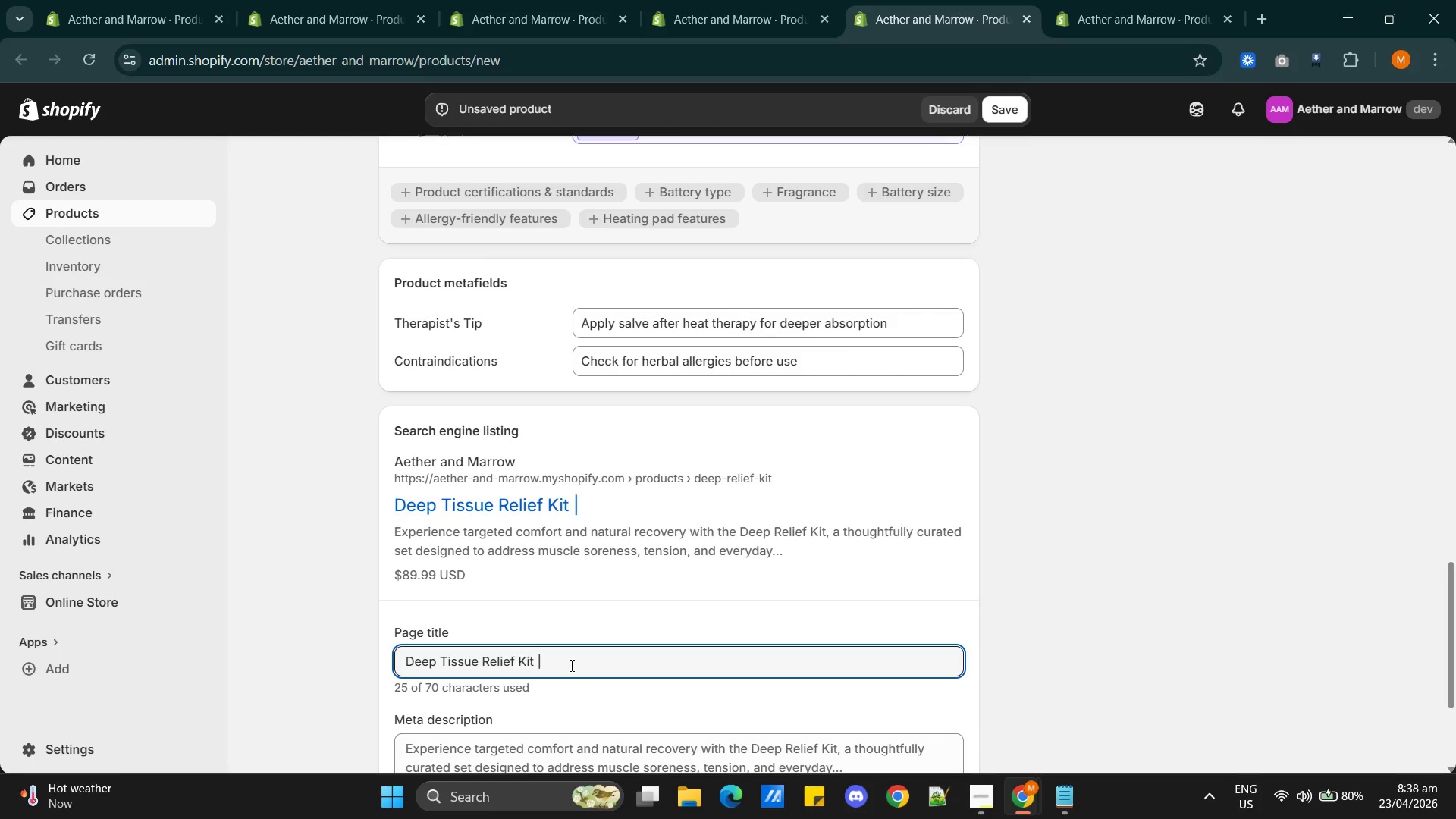 
type(Muscle Recovery & Pain Management)
 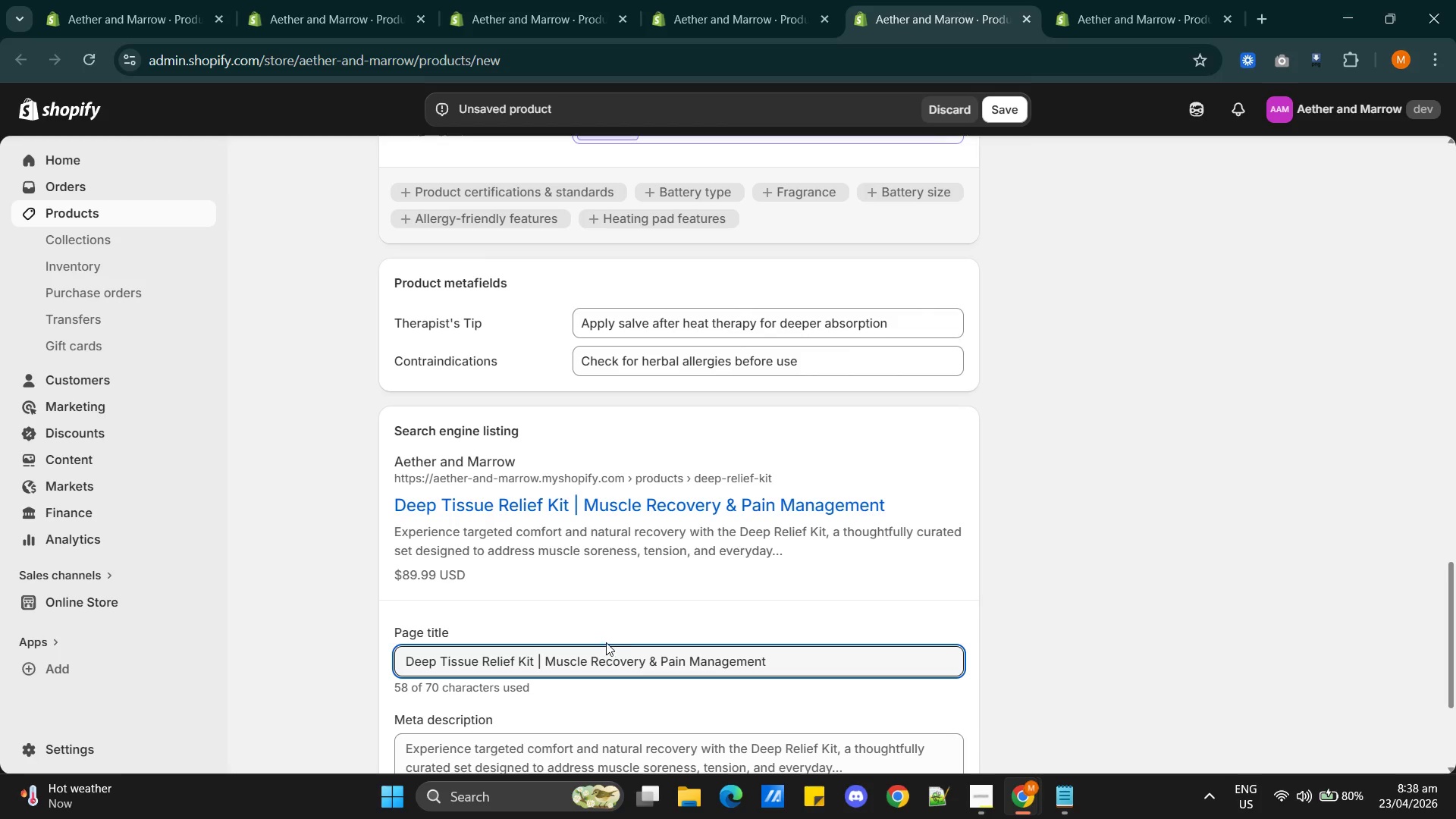 
scroll: coordinate [632, 642], scroll_direction: down, amount: 2.0
 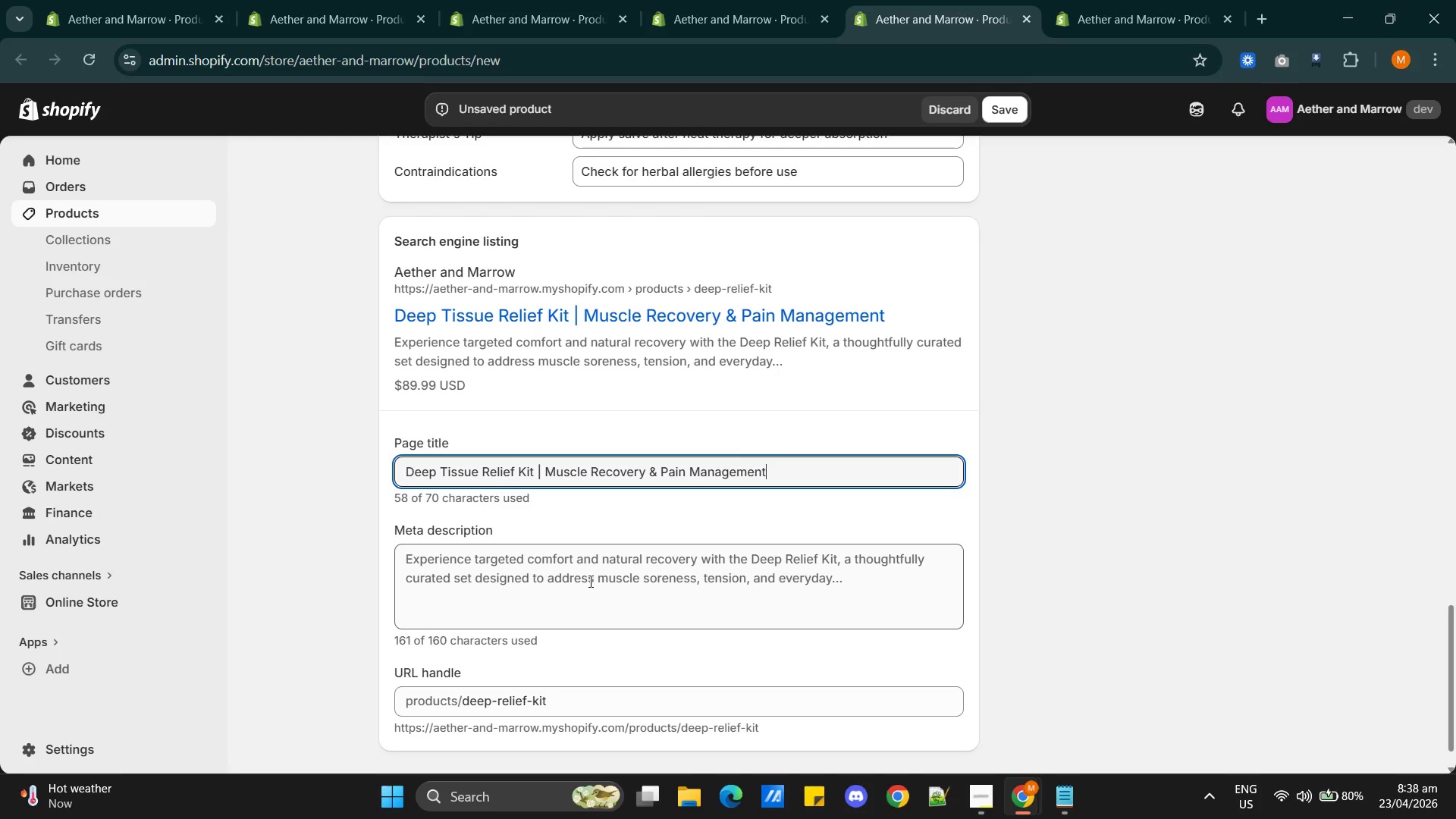 
wait(6.36)
 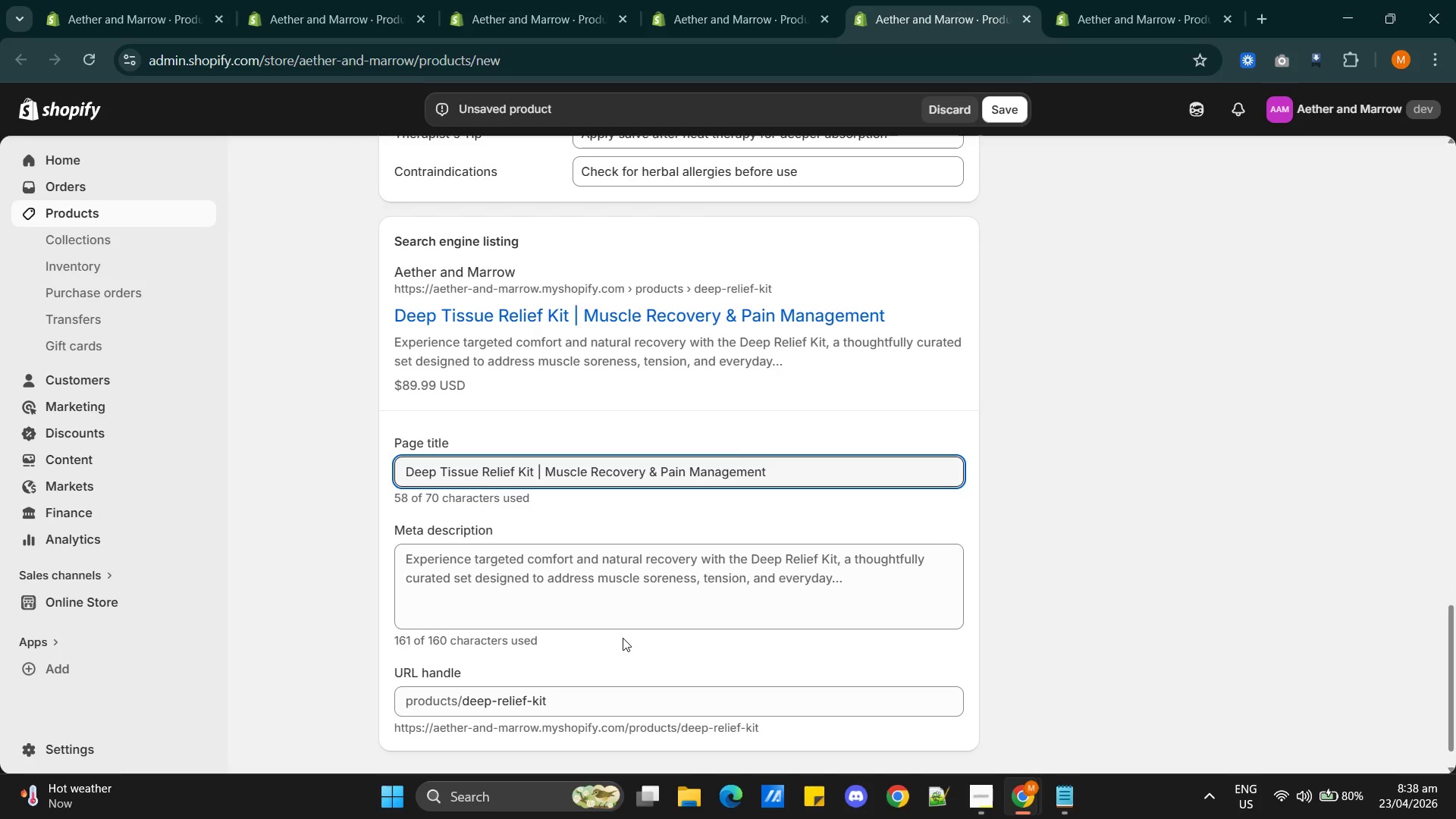 
double_click([591, 573])
 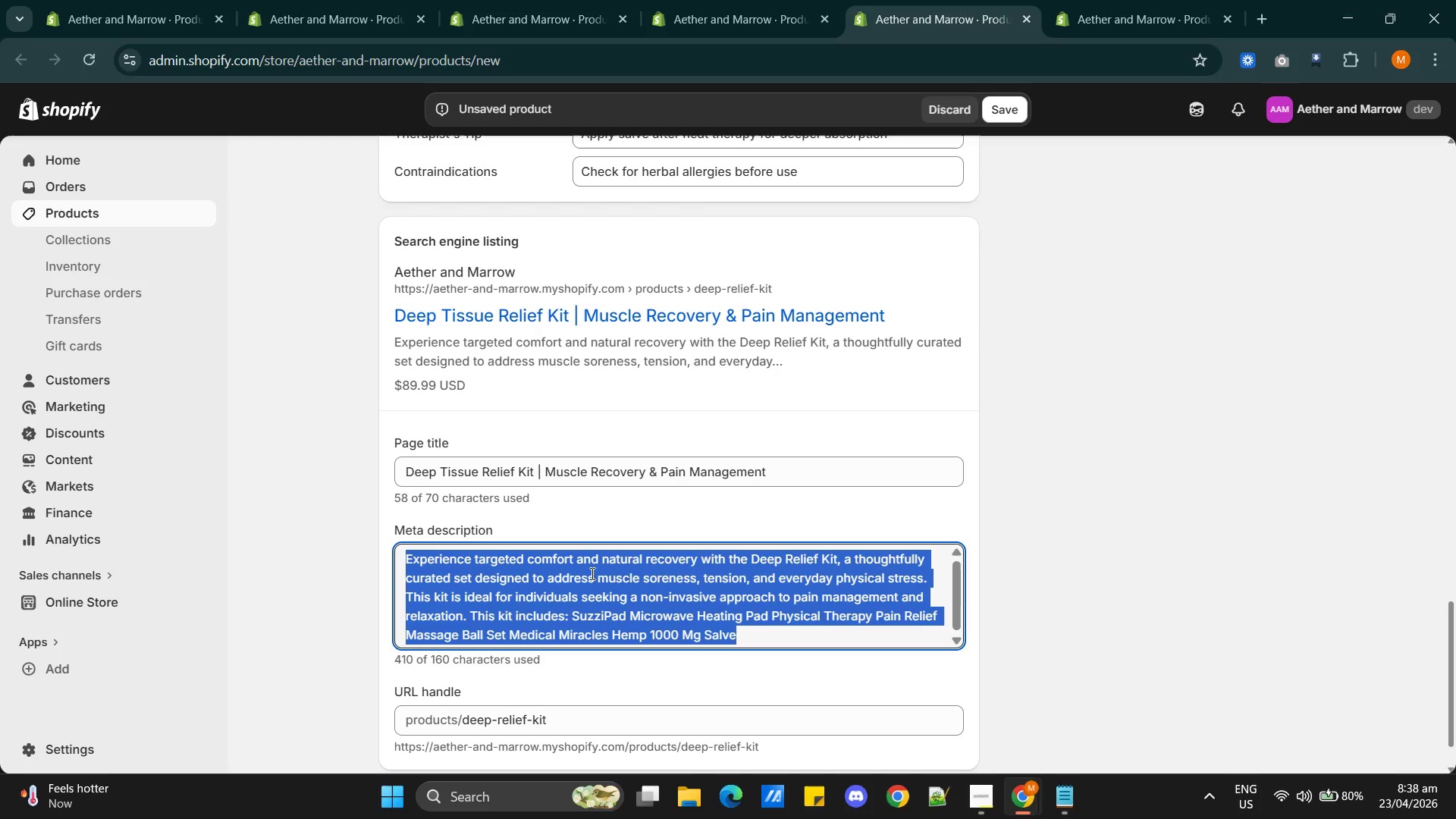 
triple_click([591, 573])
 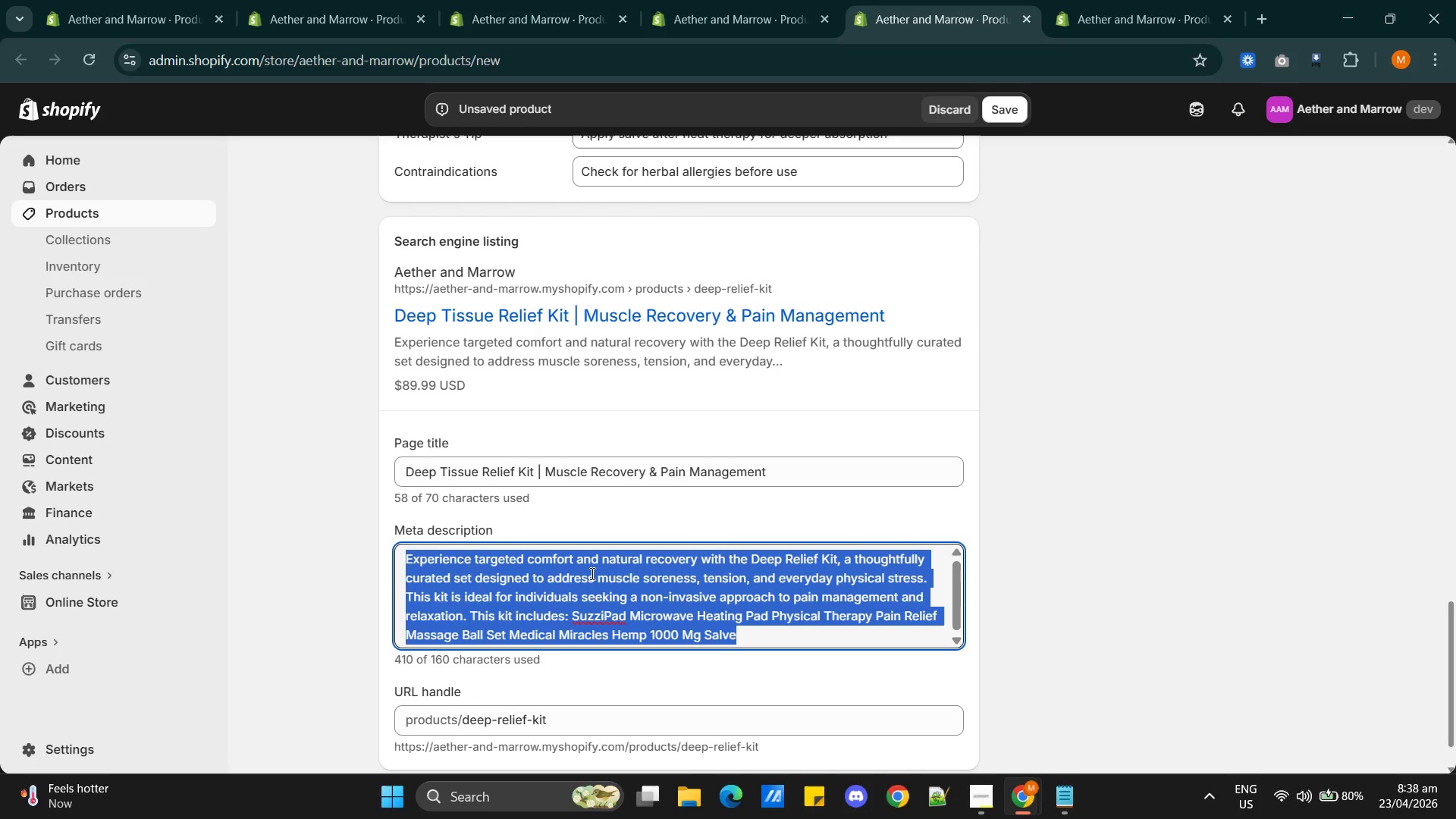 
type(Experience deep muscle recovery with herbal salves and tr)
key(Backspace)
type(argeted)
 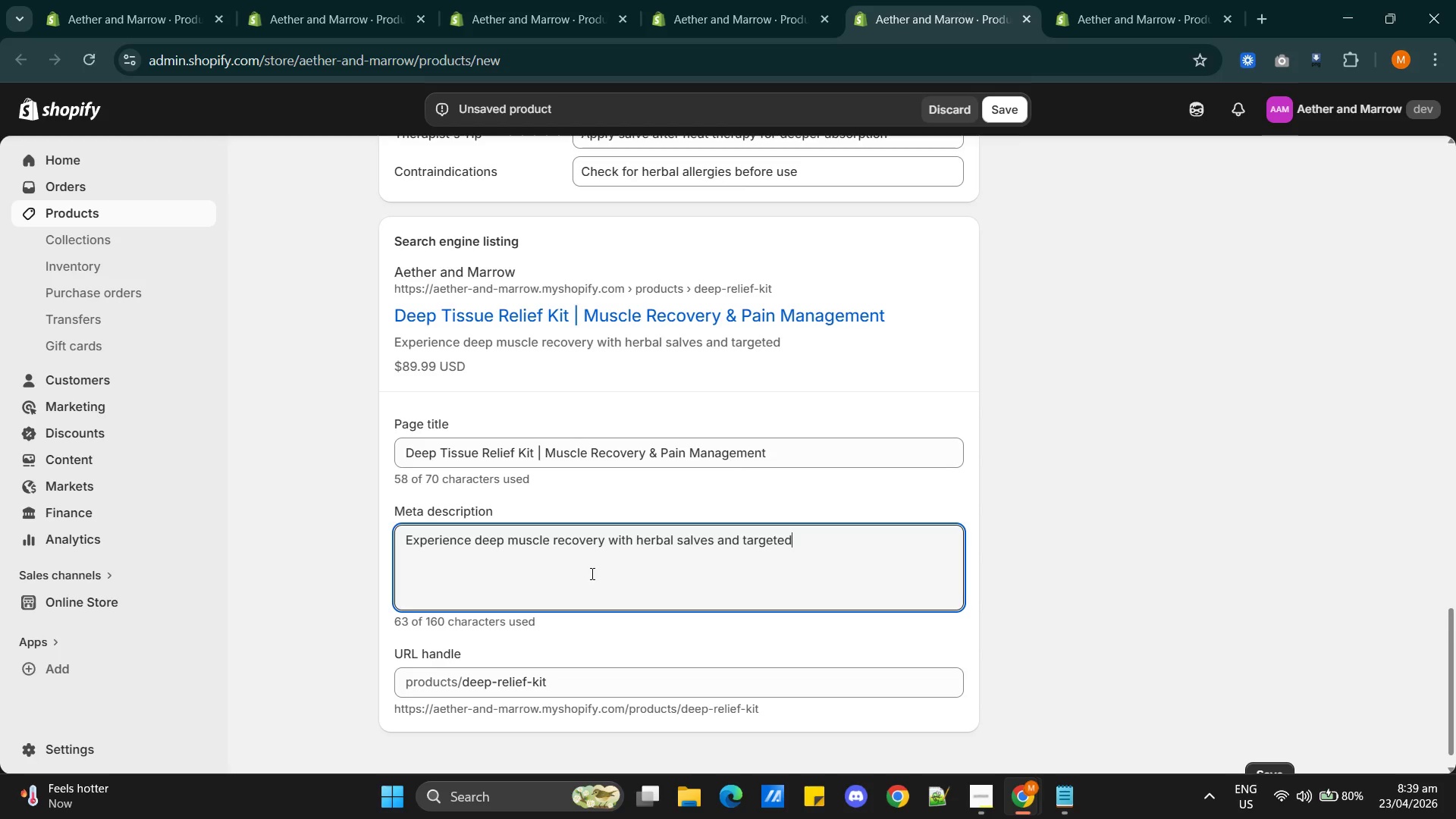 
wait(12.59)
 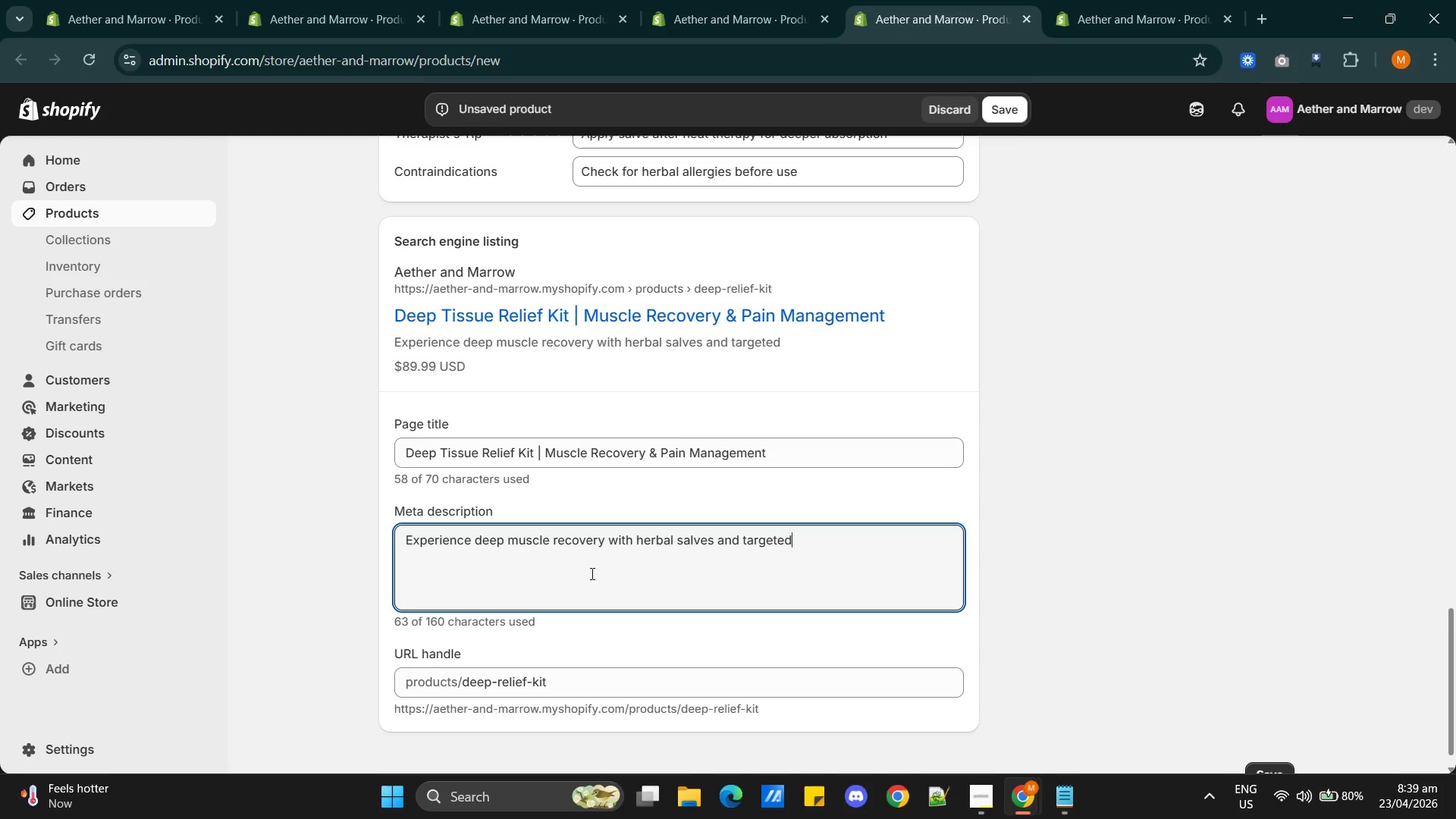 
type( myofascial )
 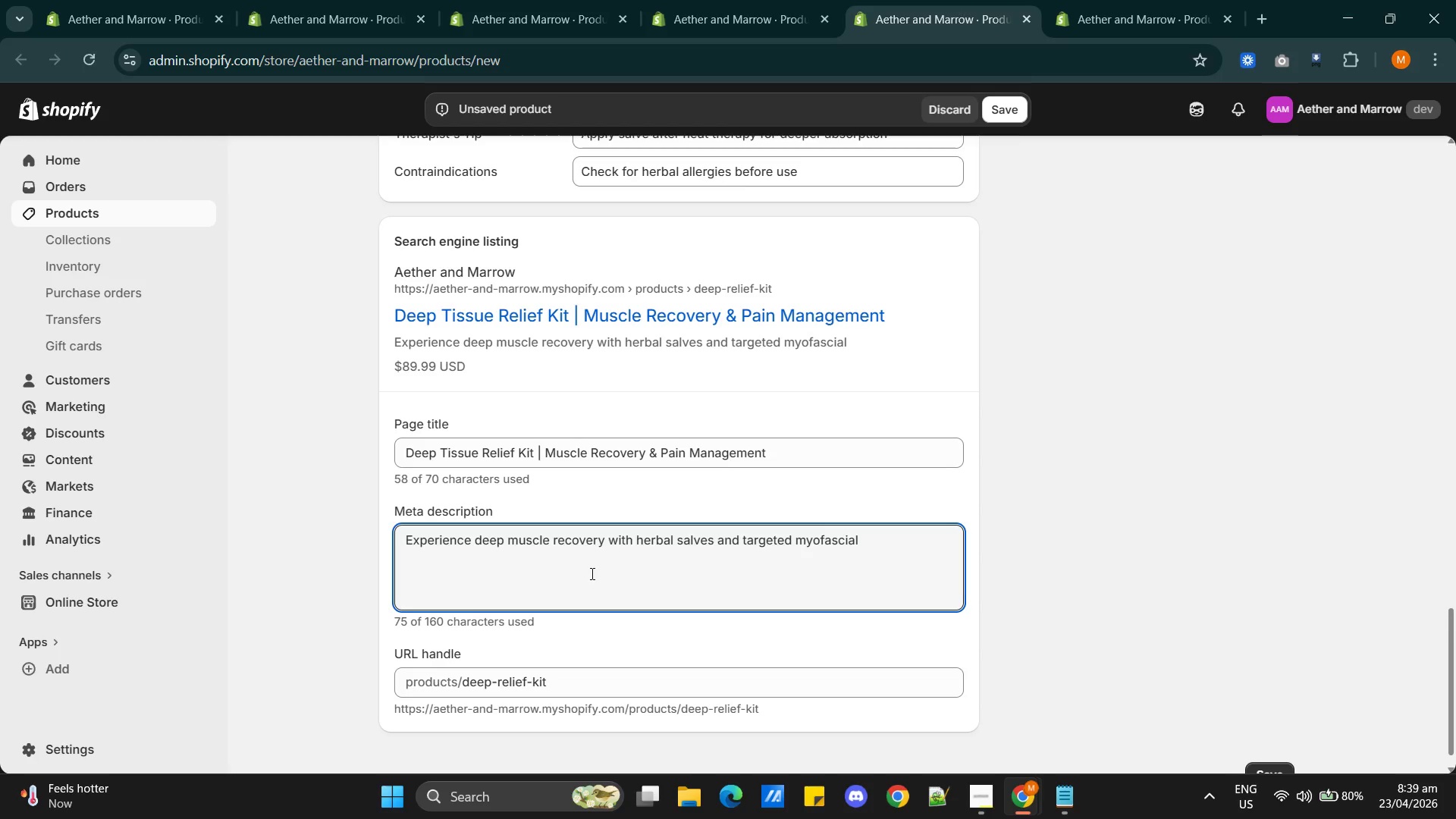 
type(release tools)
 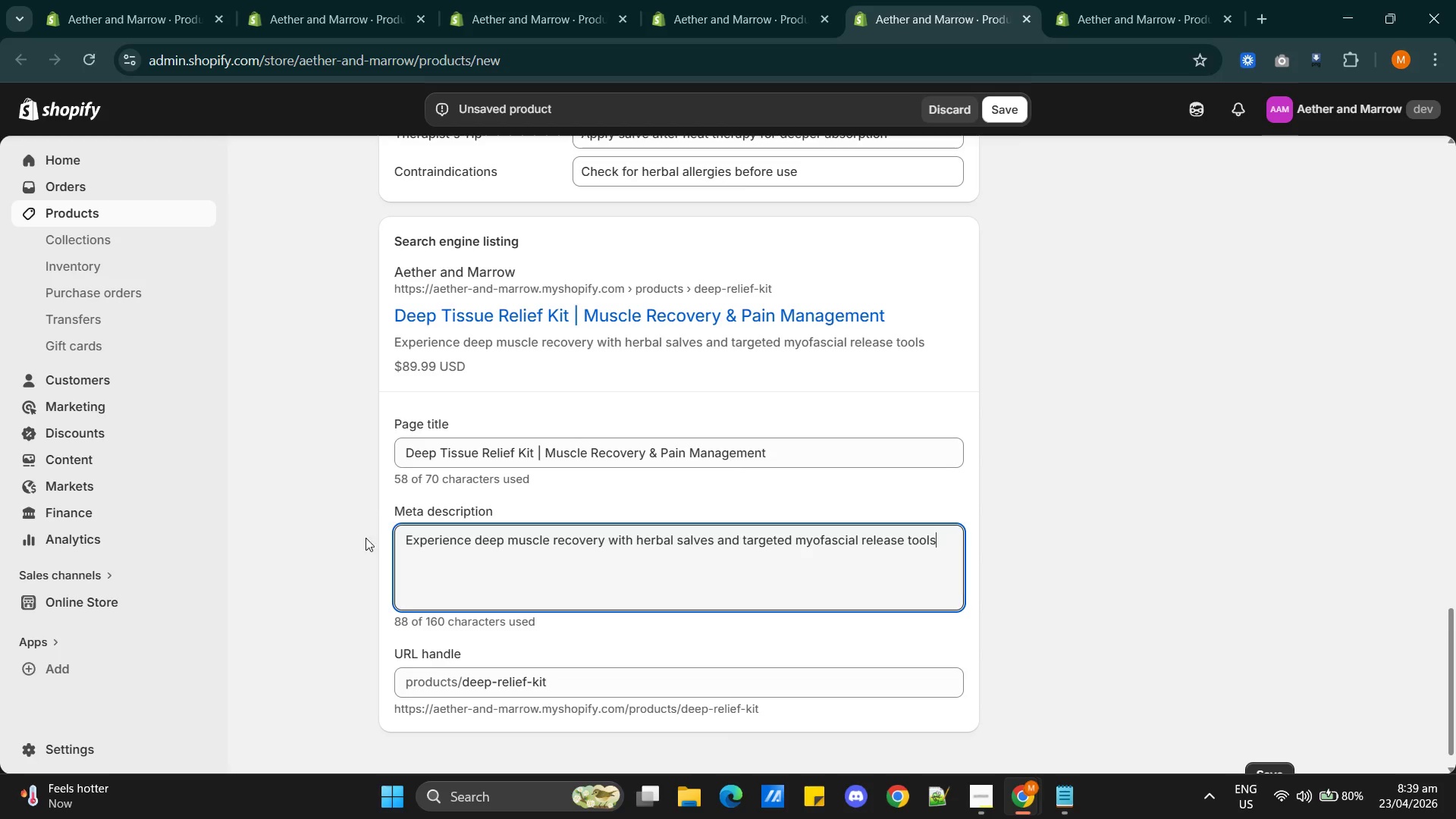 
scroll: coordinate [668, 559], scroll_direction: up, amount: 2.0
 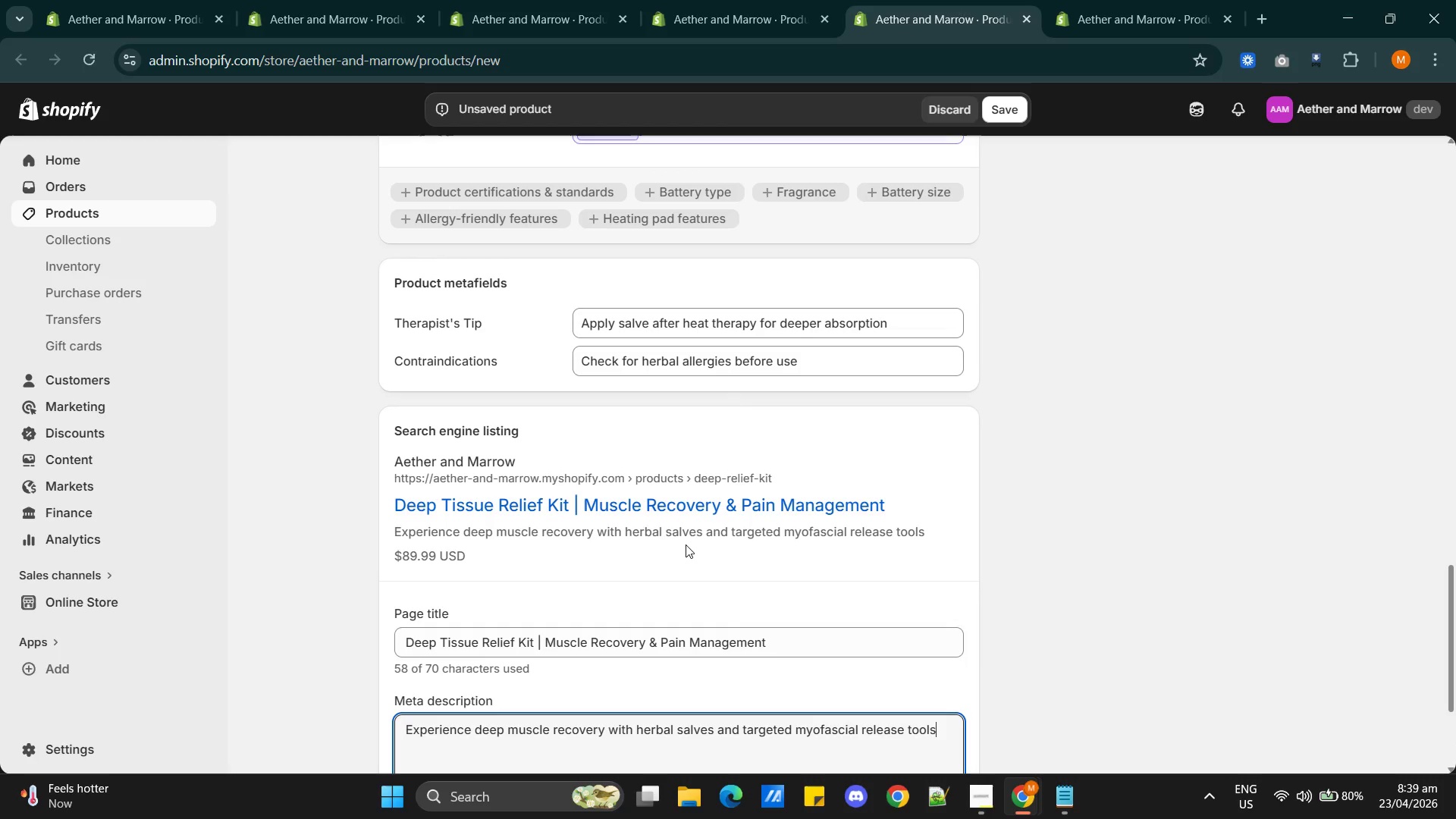 
scroll: coordinate [686, 544], scroll_direction: down, amount: 2.0
 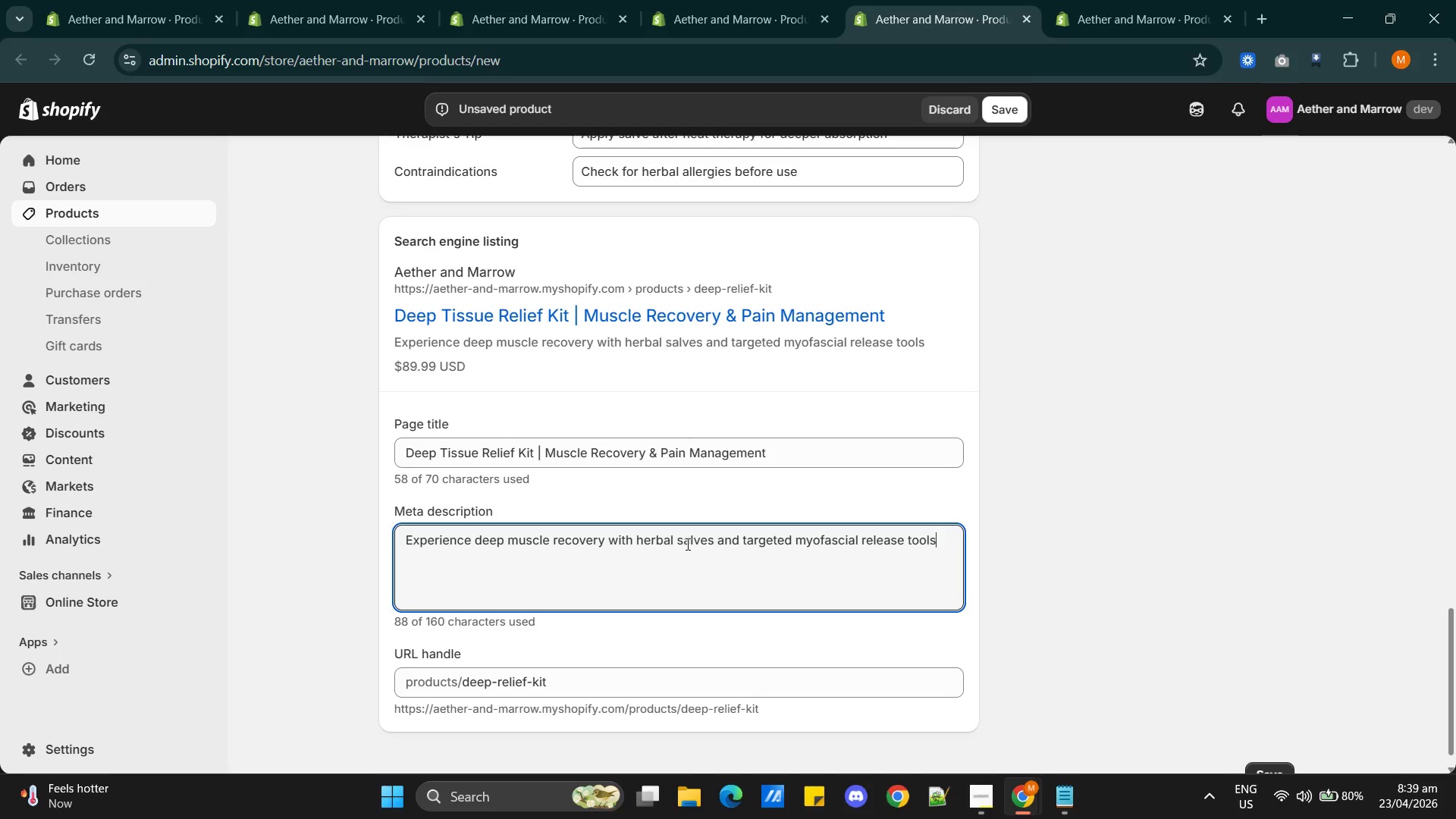 
scroll: coordinate [705, 532], scroll_direction: up, amount: 24.0
 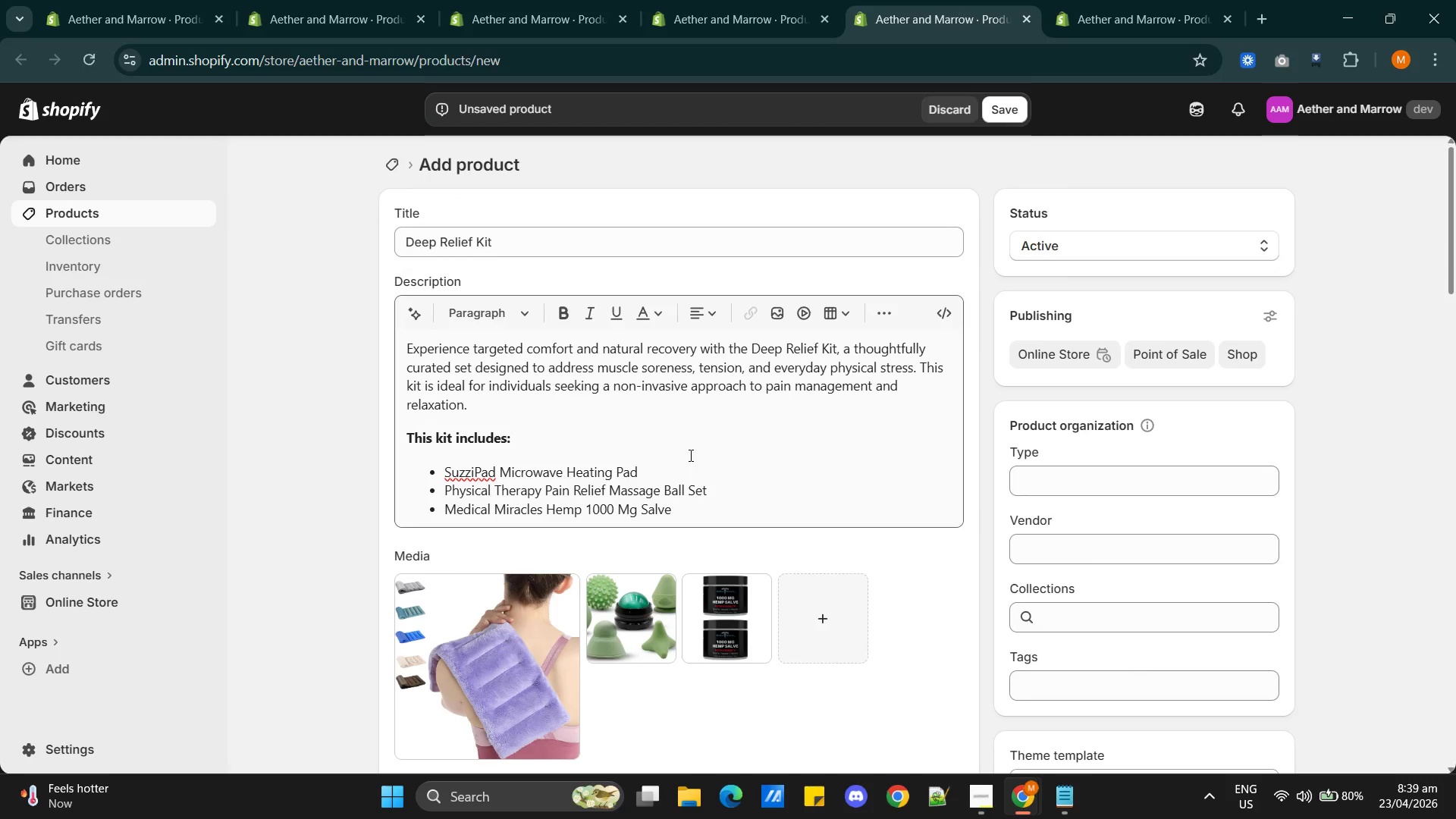 
scroll: coordinate [694, 450], scroll_direction: down, amount: 12.0
 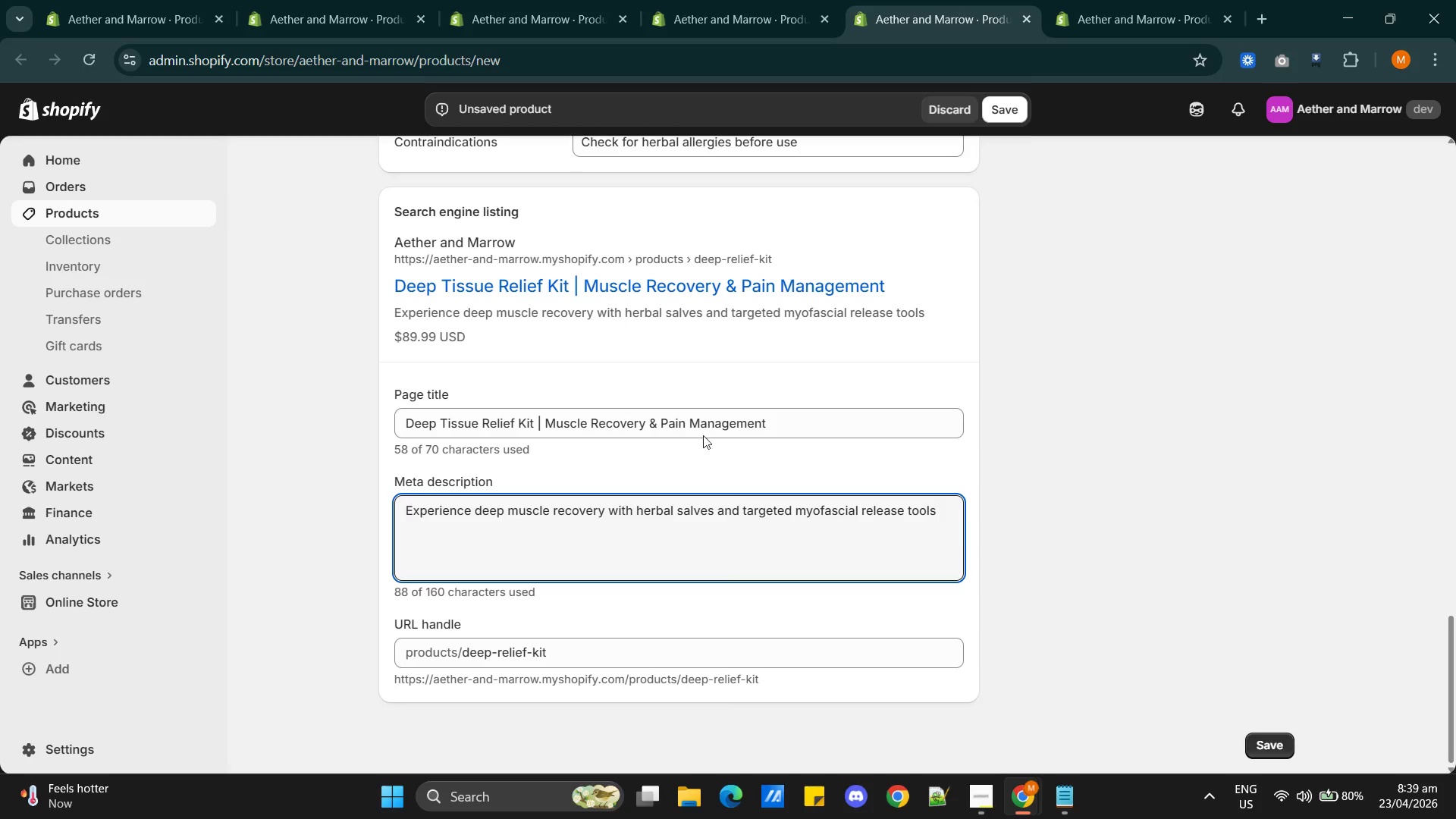 
left_click([993, 108])
 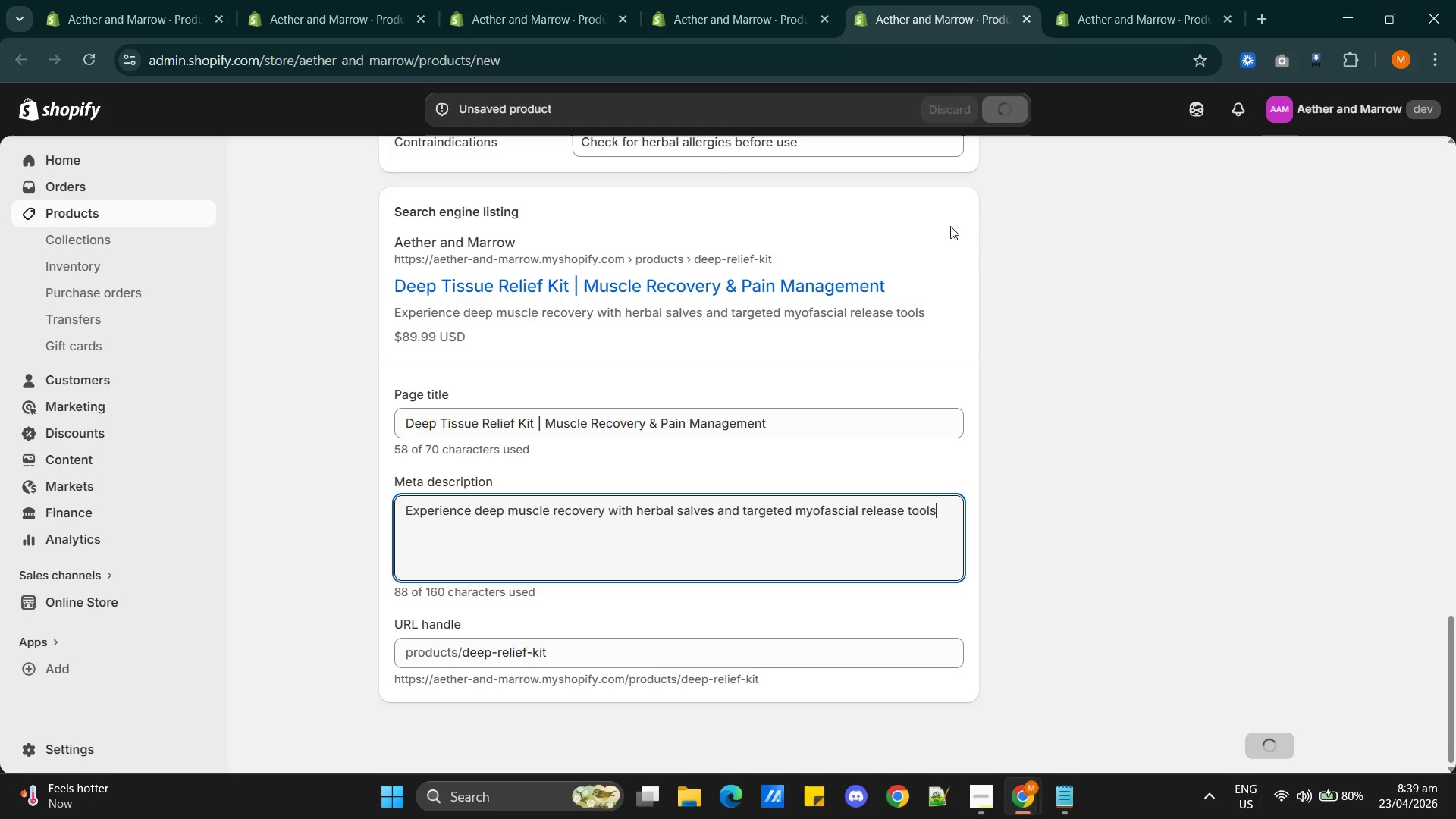 
wait(9.79)
 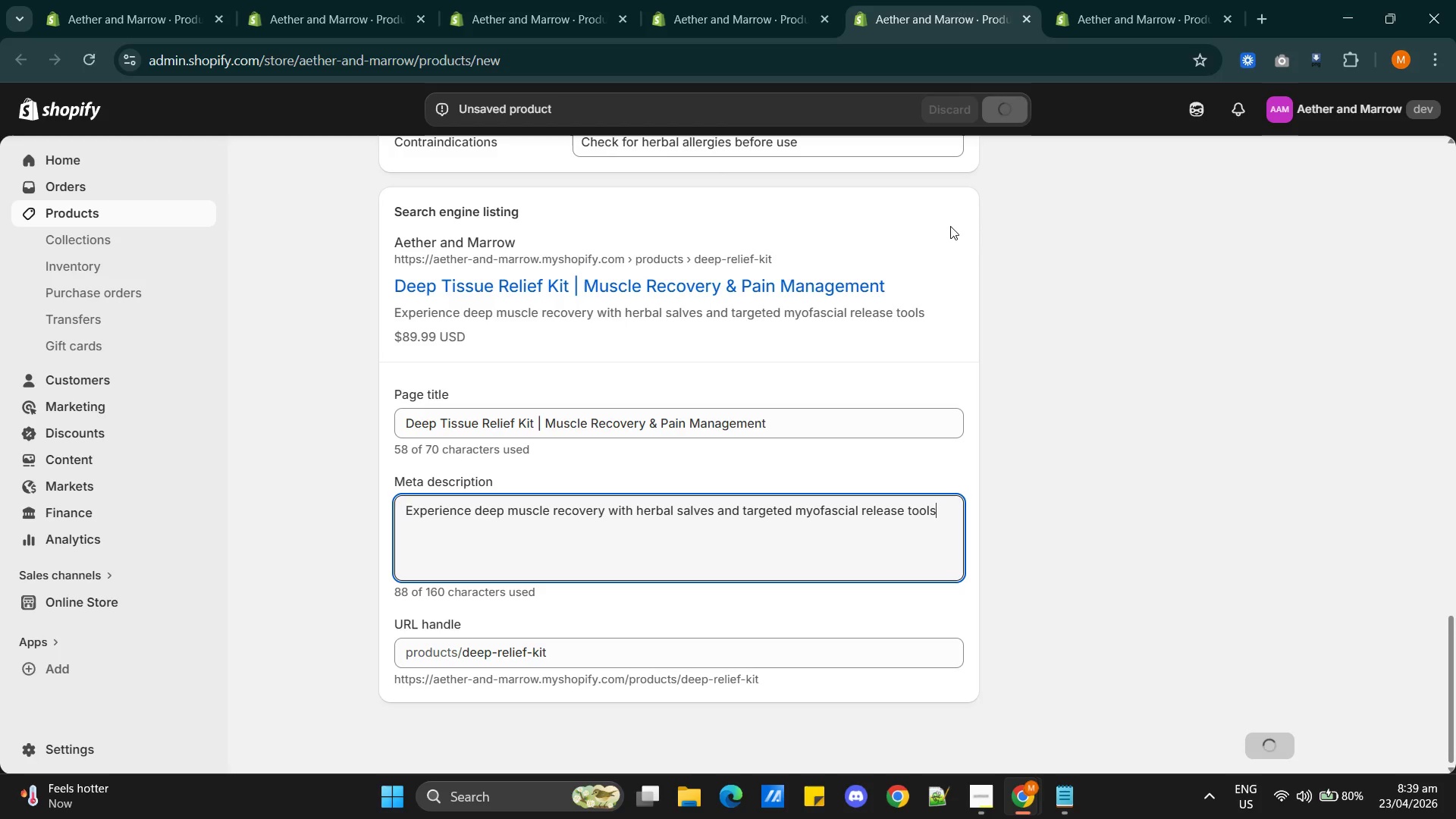 
mouse_move([870, 165])
 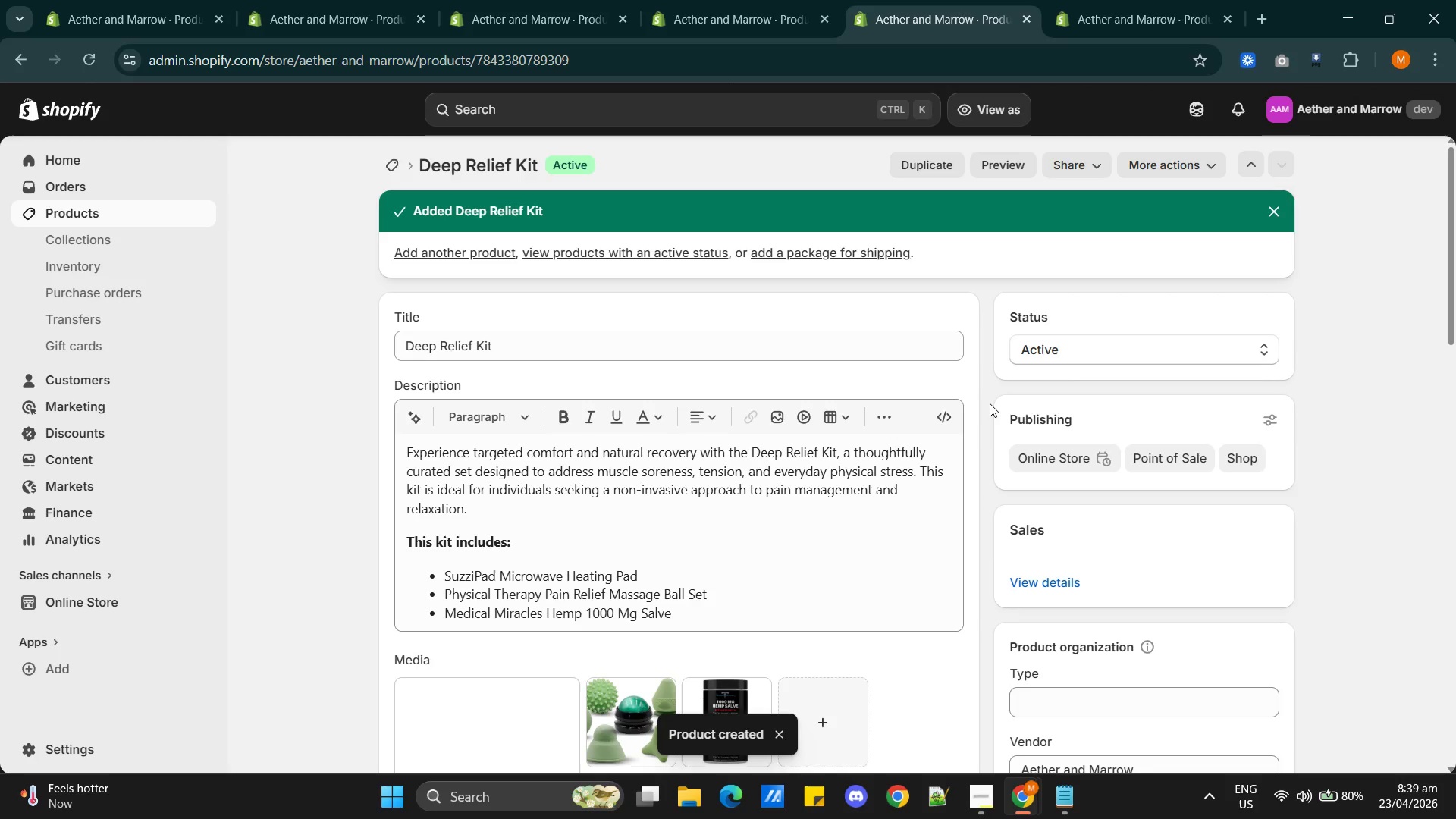 
scroll: coordinate [997, 352], scroll_direction: up, amount: 2.0
 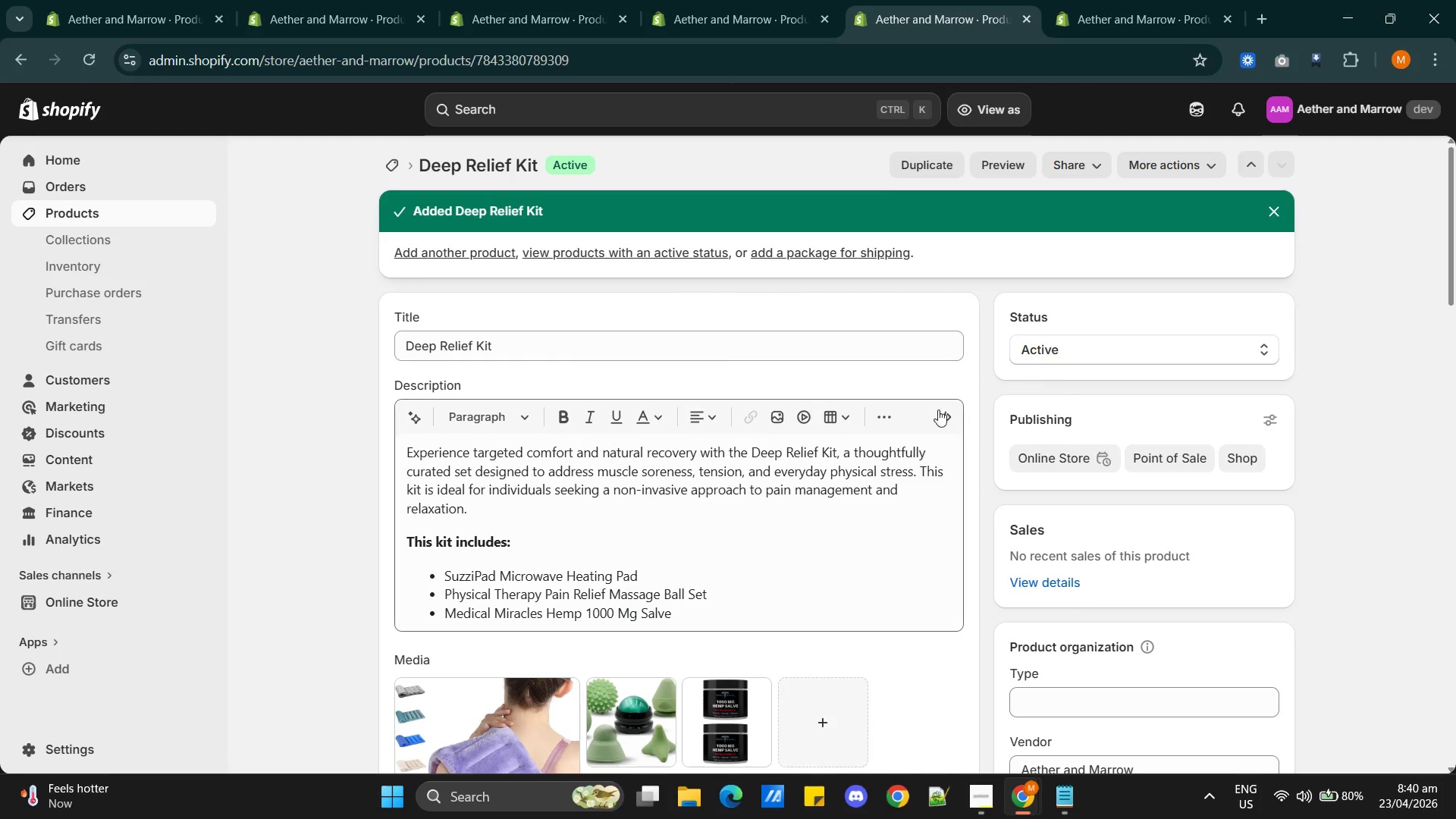 
scroll: coordinate [837, 404], scroll_direction: down, amount: 3.0
 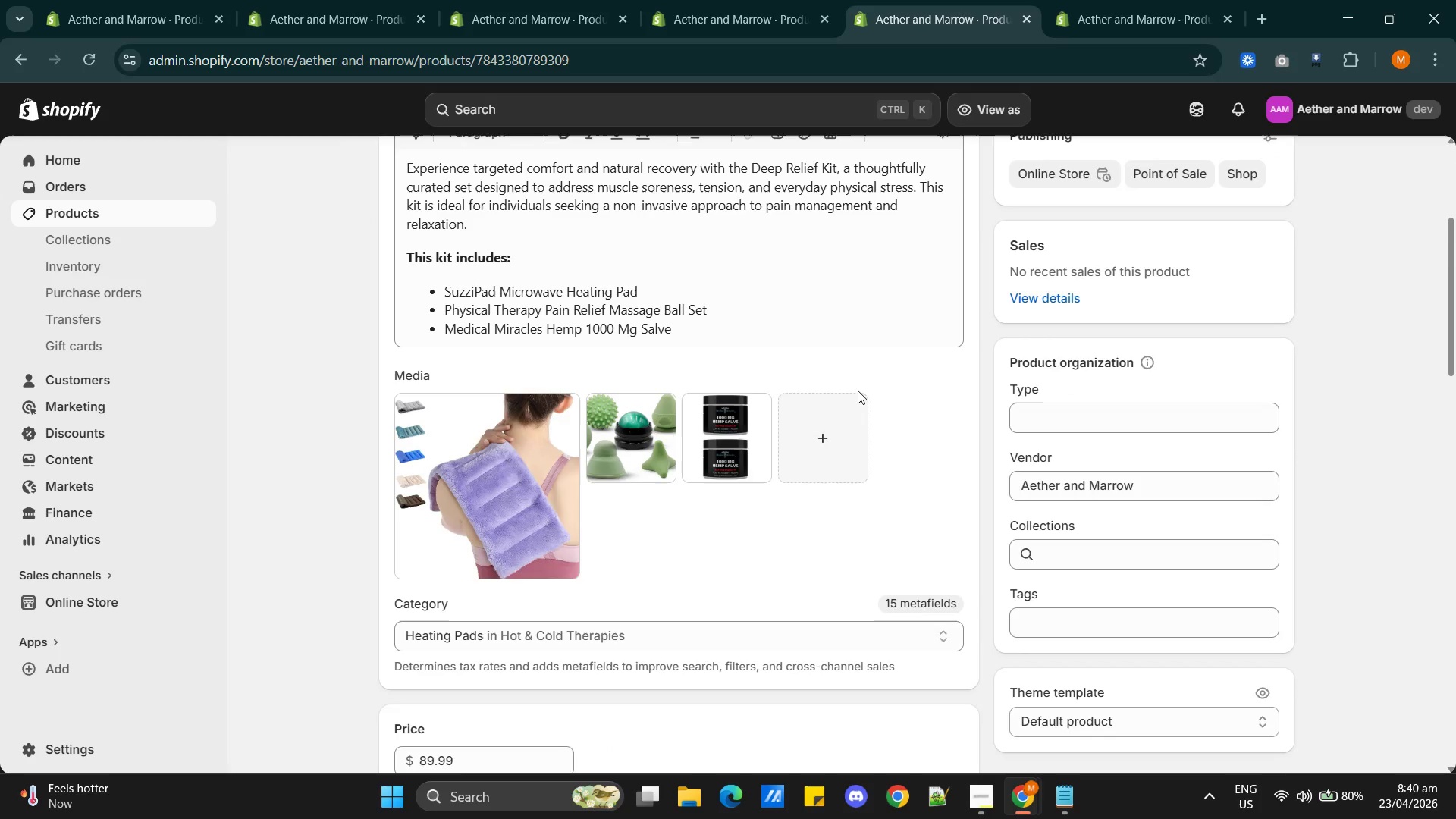 
scroll: coordinate [858, 391], scroll_direction: up, amount: 3.0
 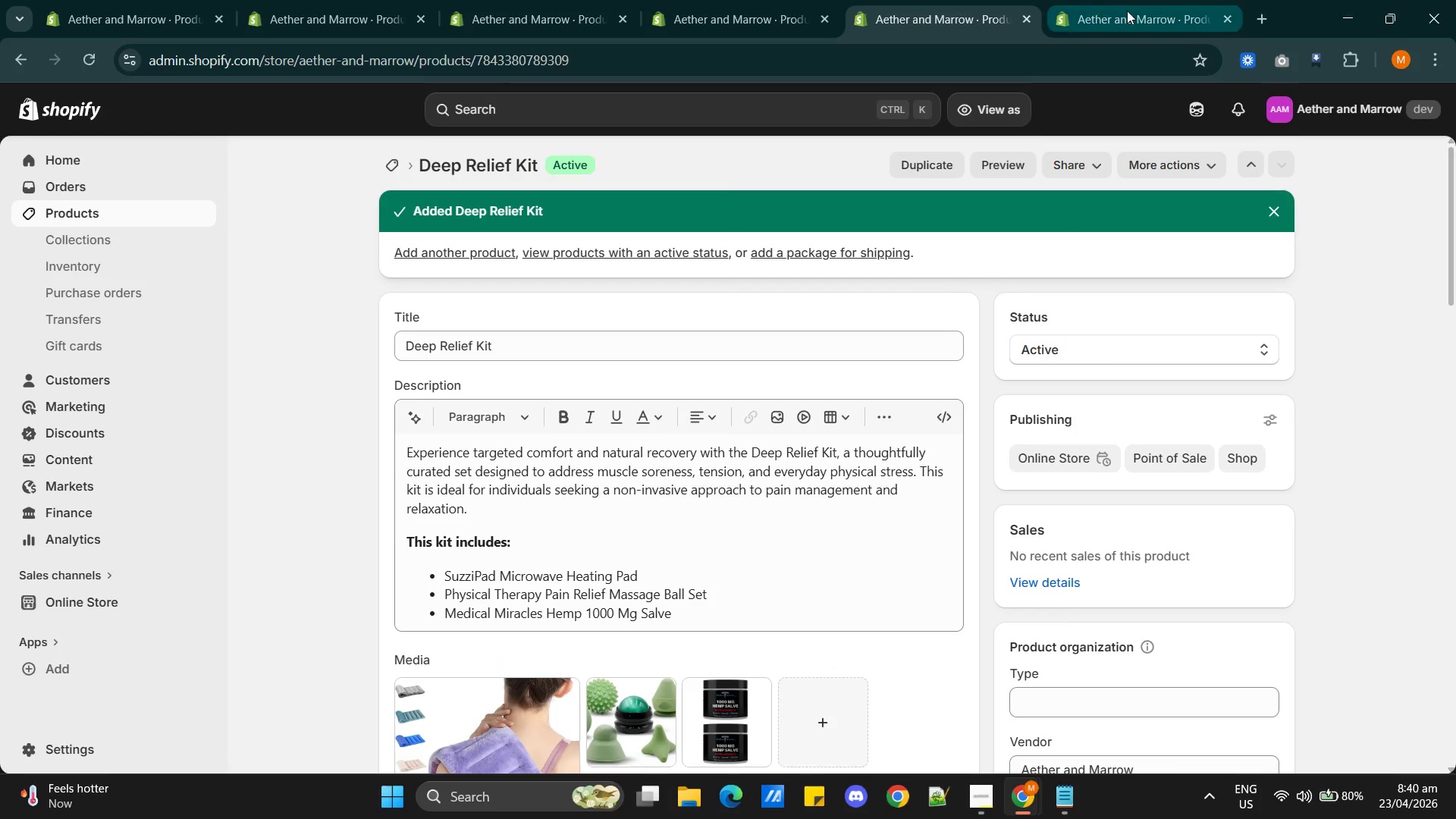 
left_click([1127, 11])
 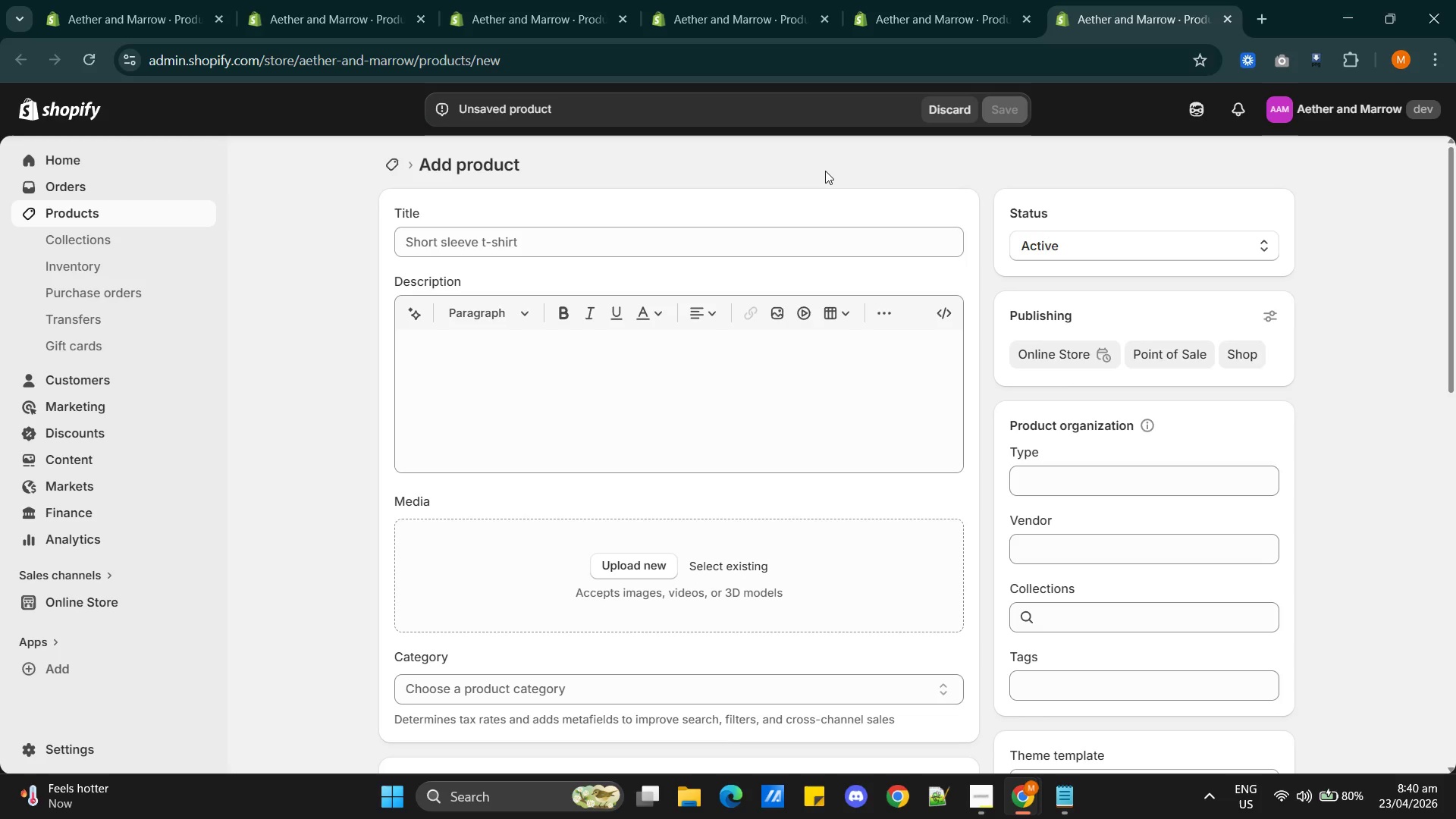 
wait(27.72)
 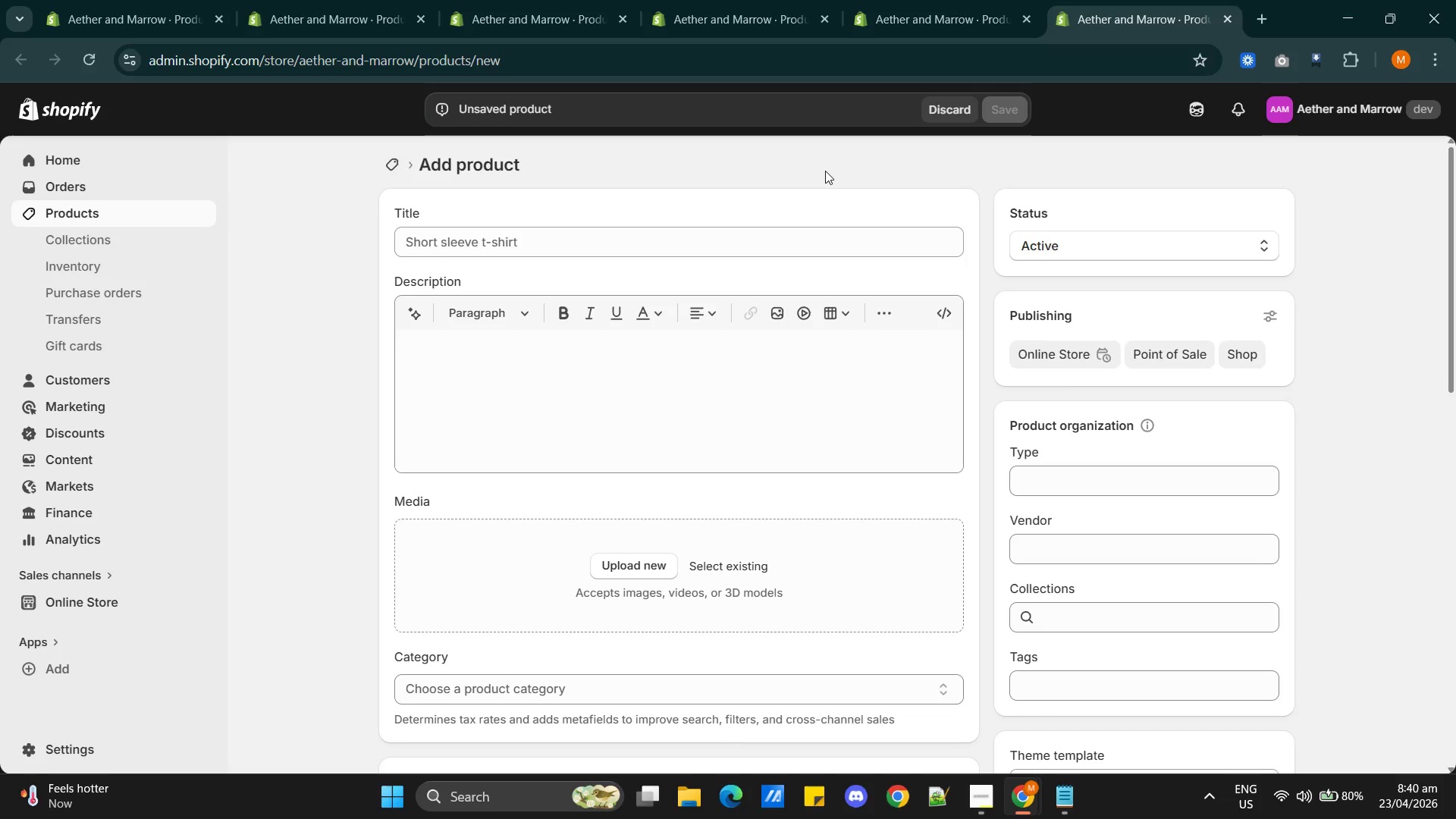 
key(Alt+AltLeft)
 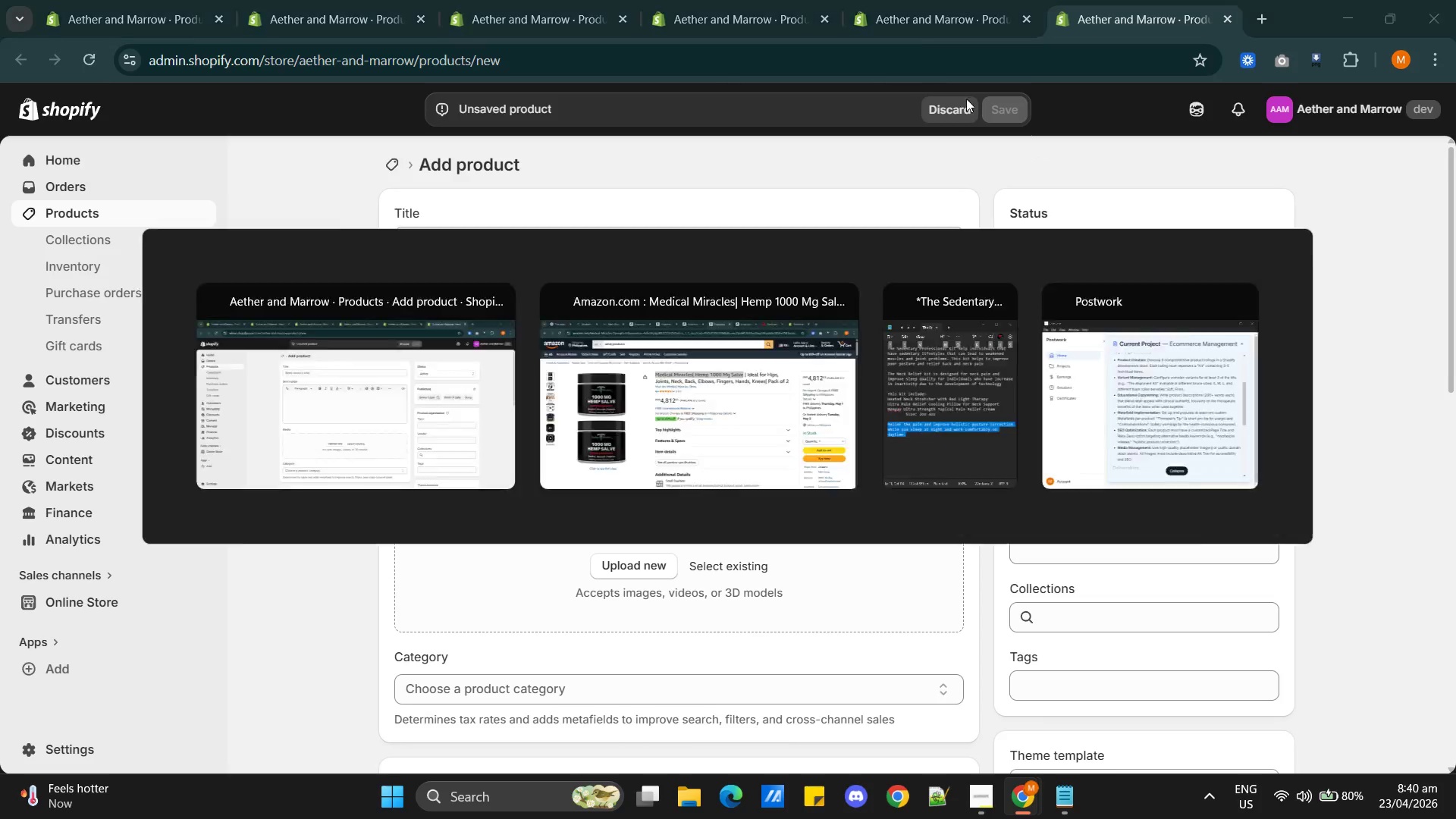 
key(Alt+Tab)
 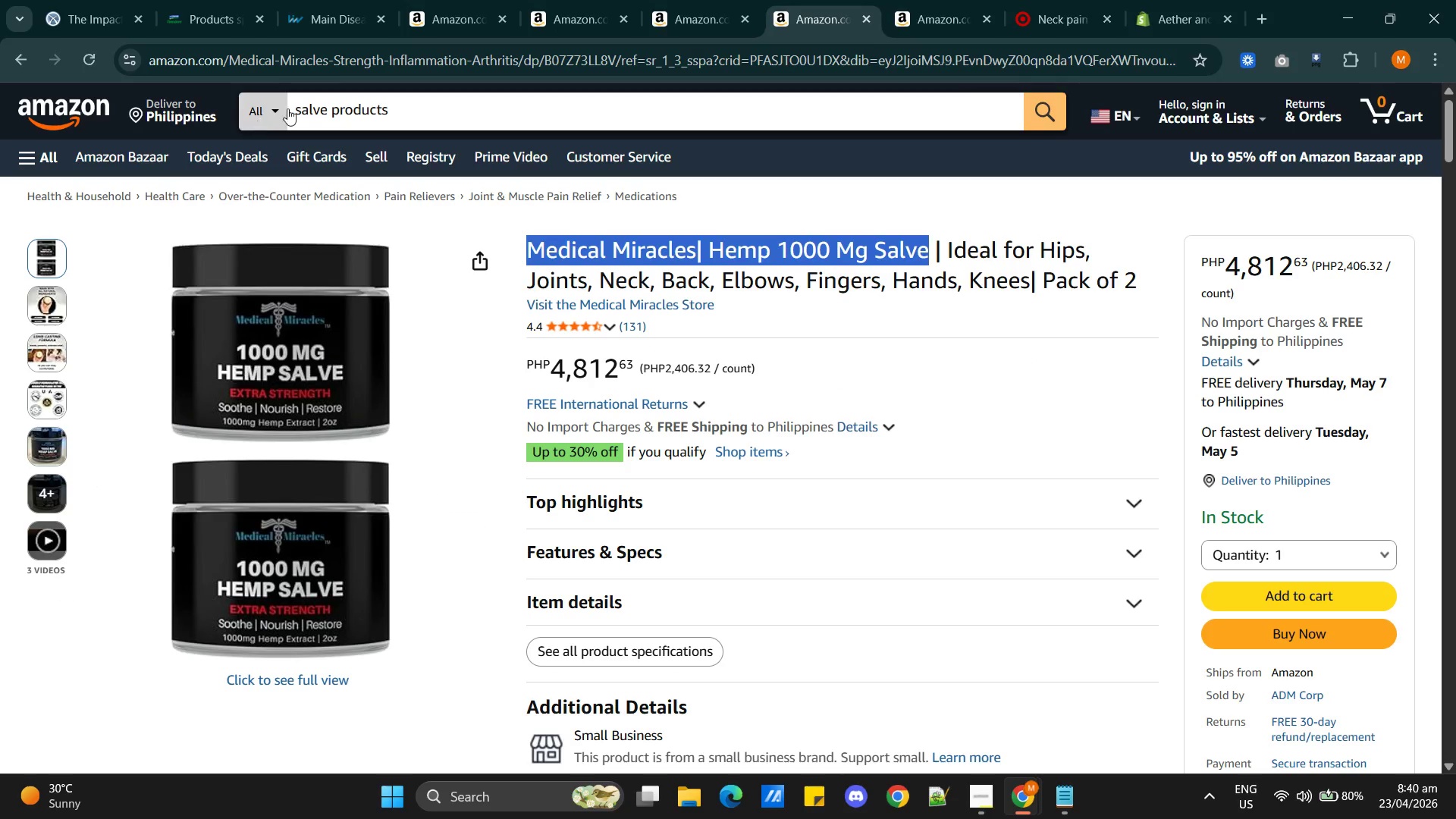 
double_click([362, 105])
 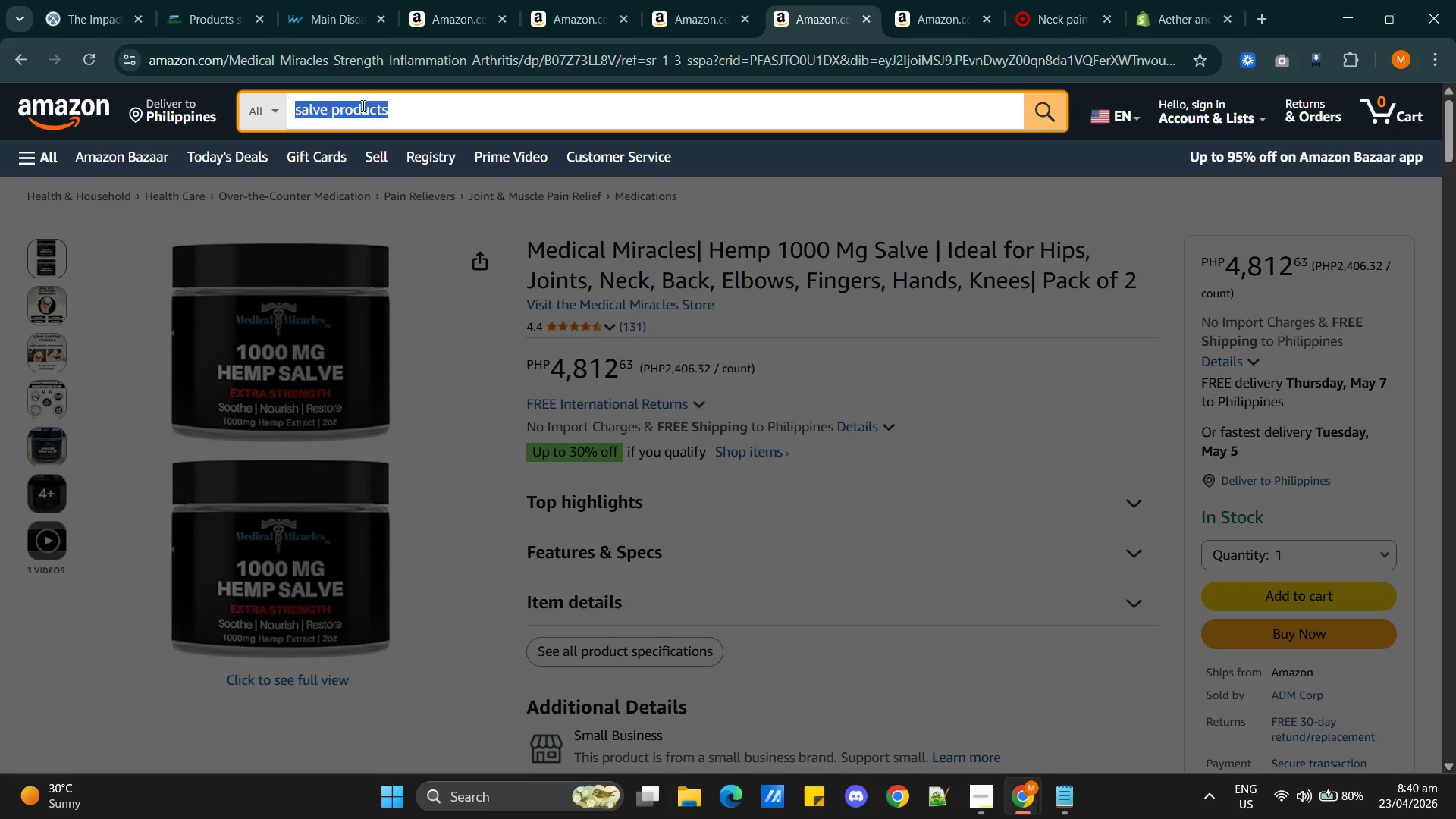 
triple_click([362, 105])
 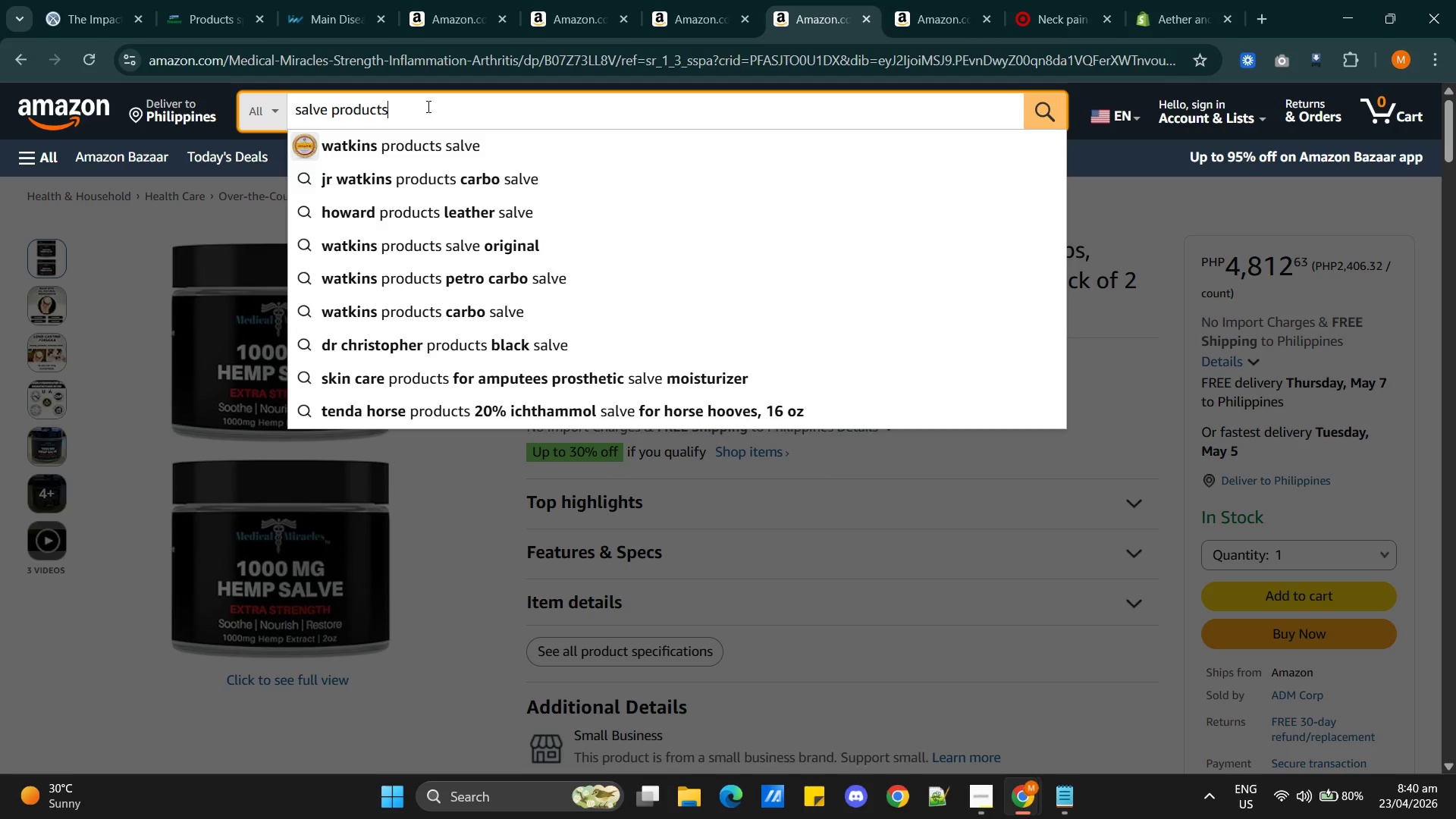 
double_click([402, 106])
 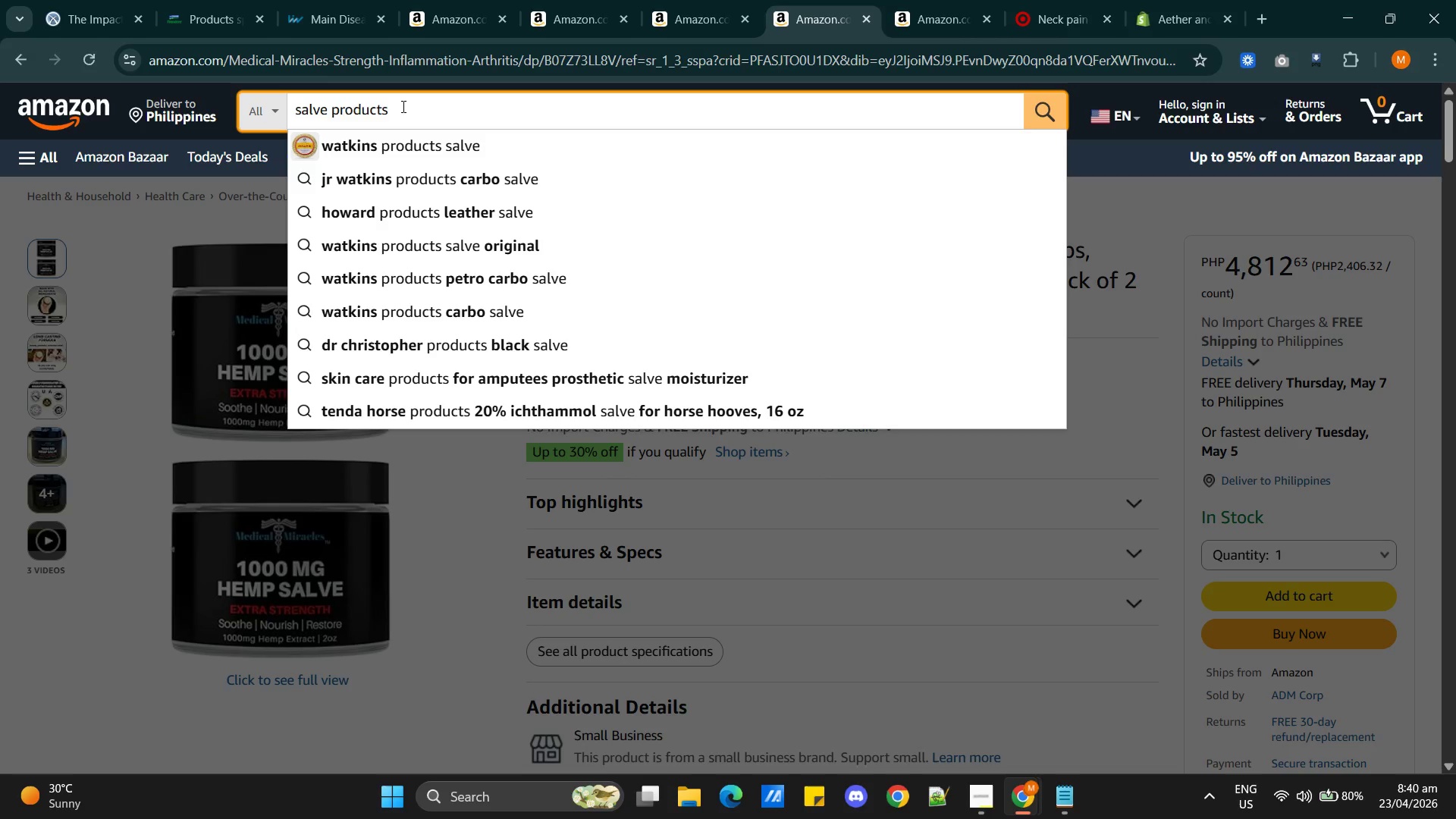 
triple_click([402, 106])
 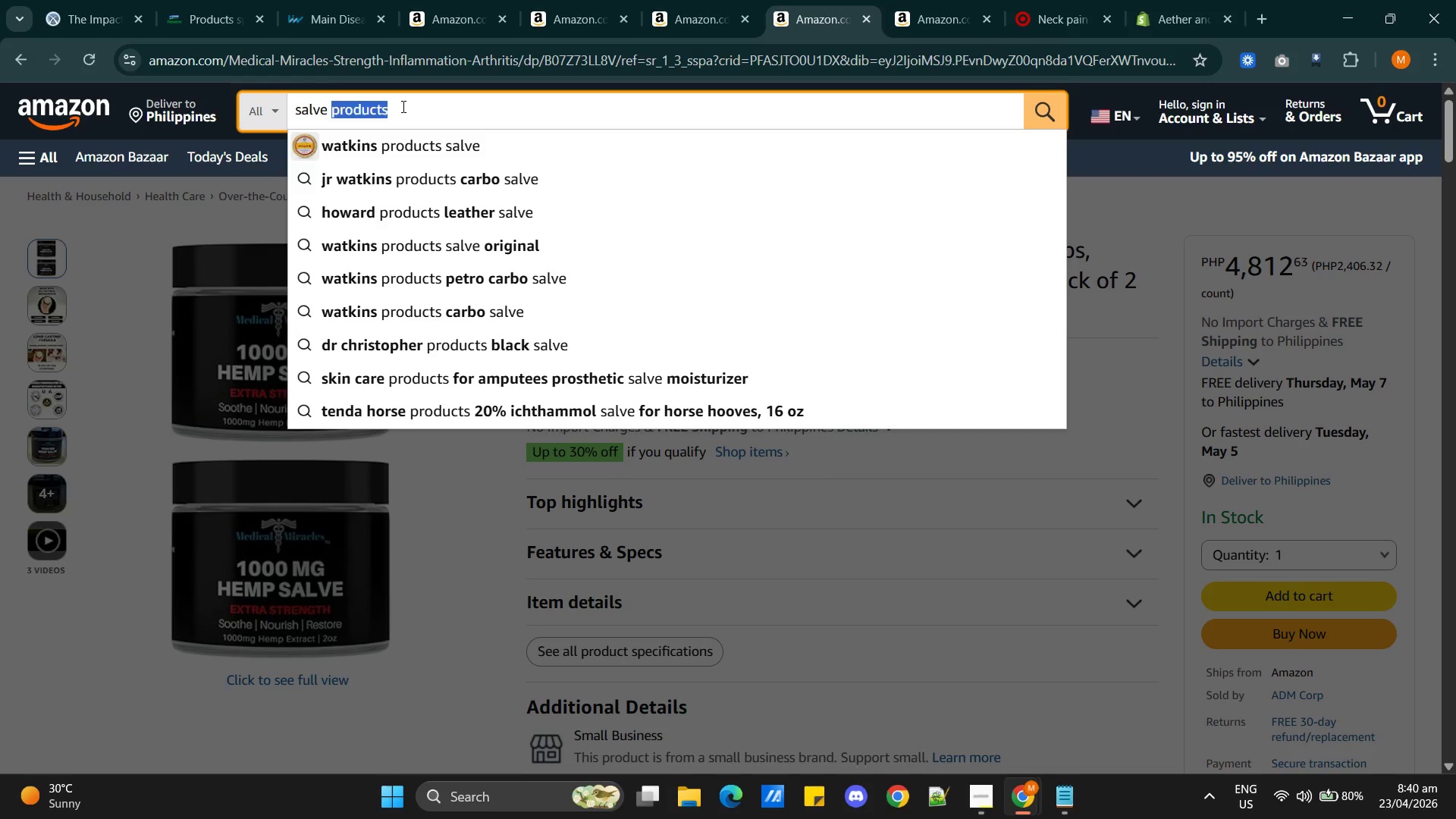 
triple_click([402, 106])
 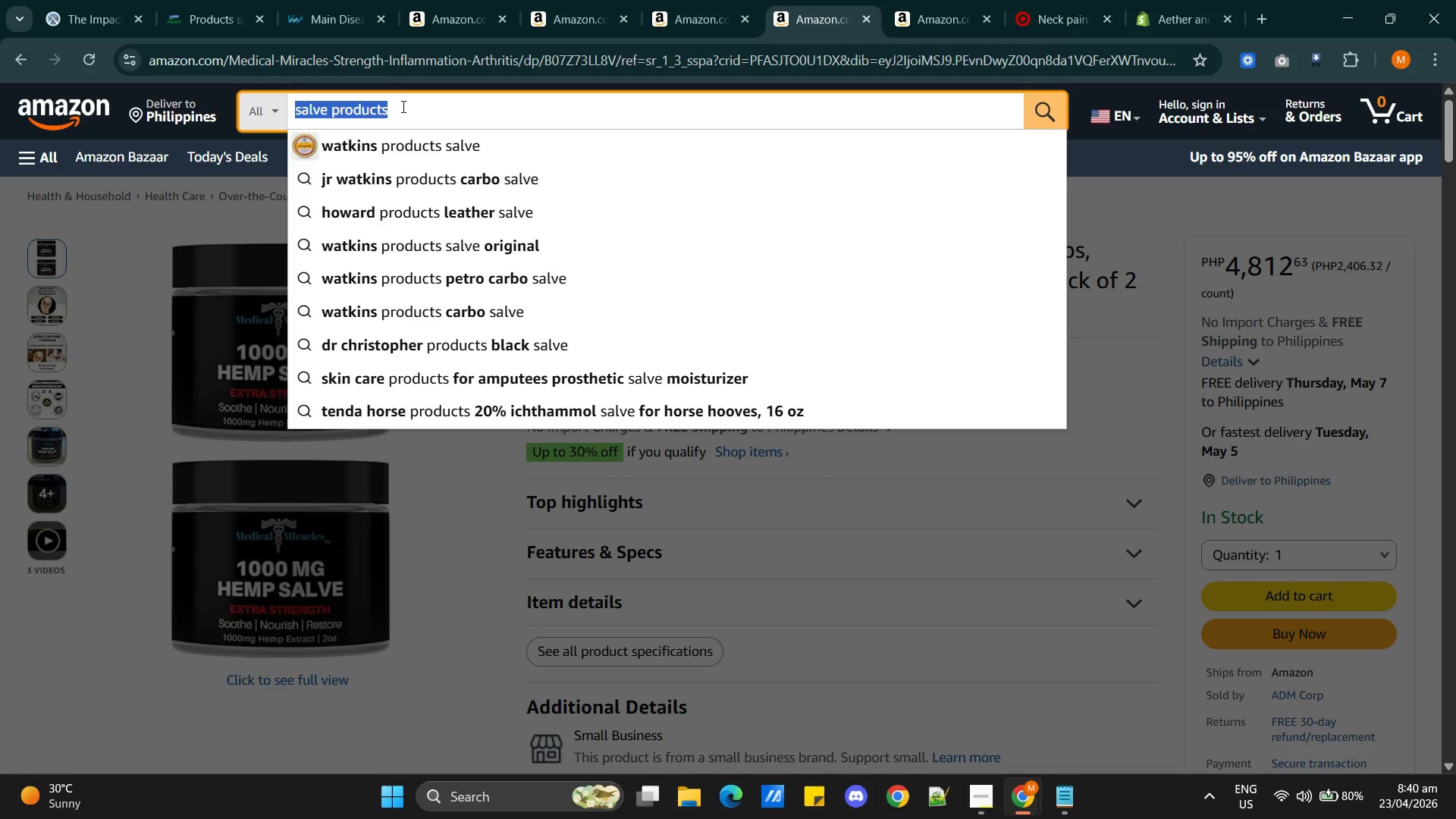 
type(accupressure pillow)
 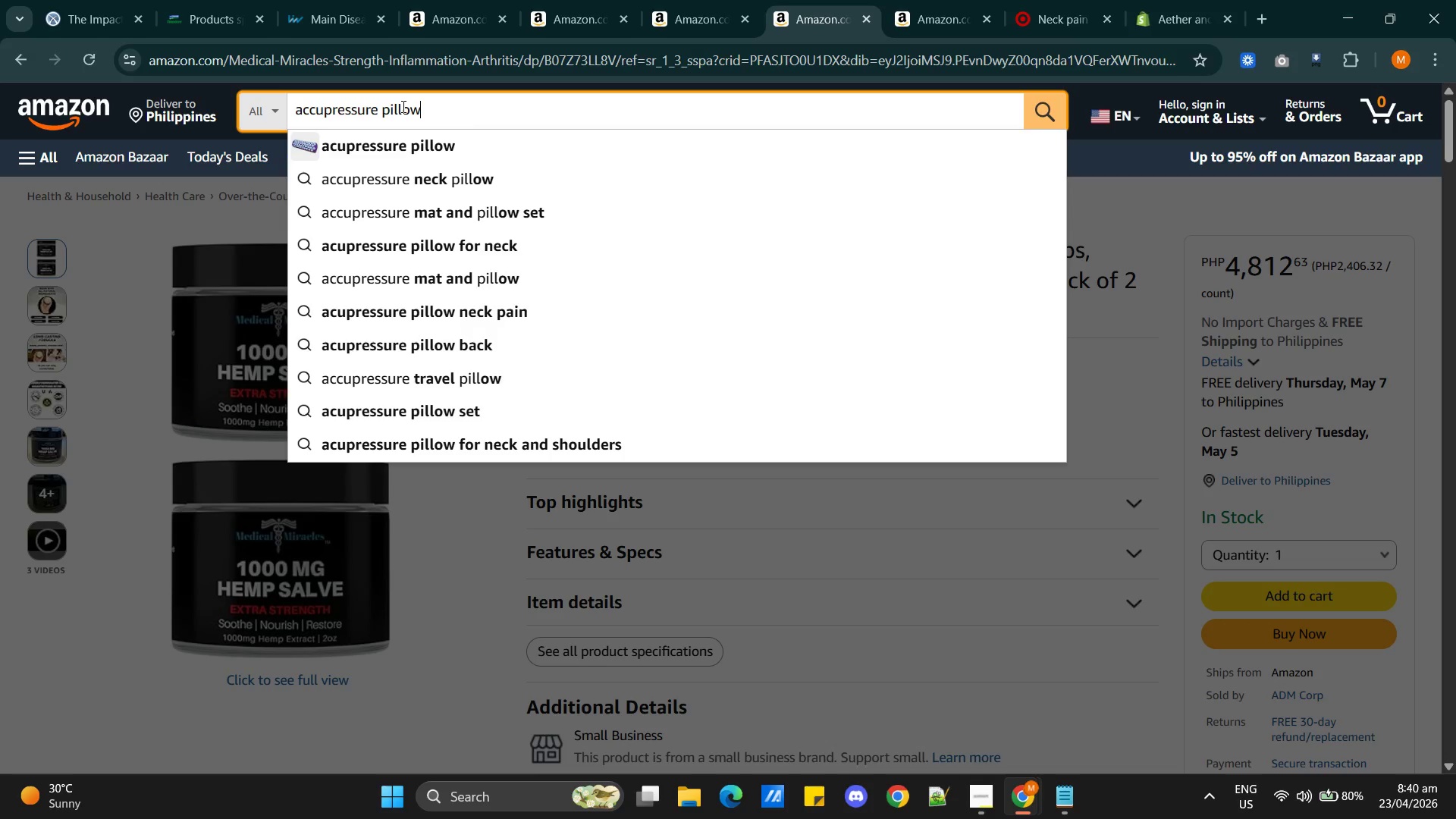 
key(Enter)
 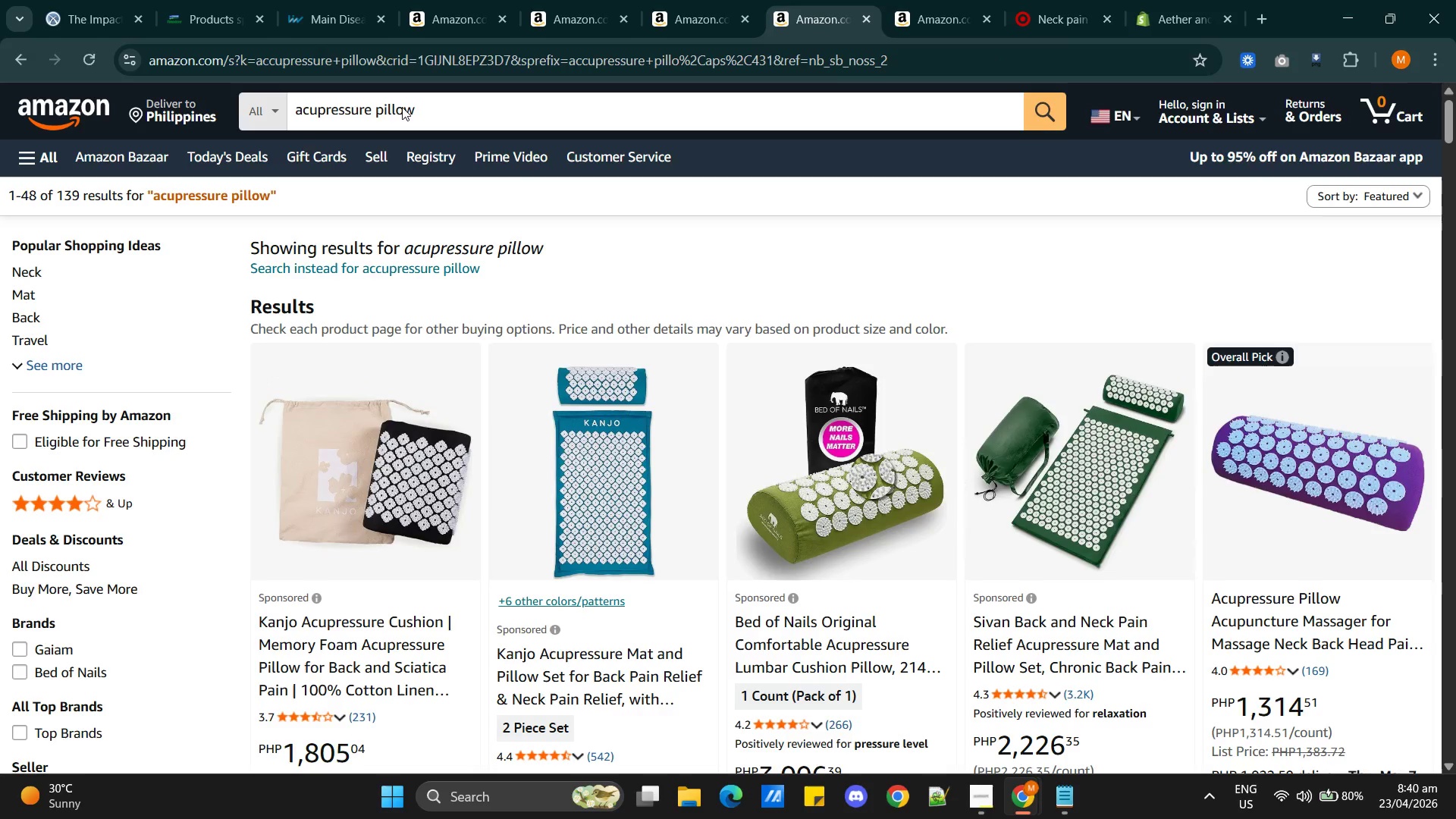 
wait(7.61)
 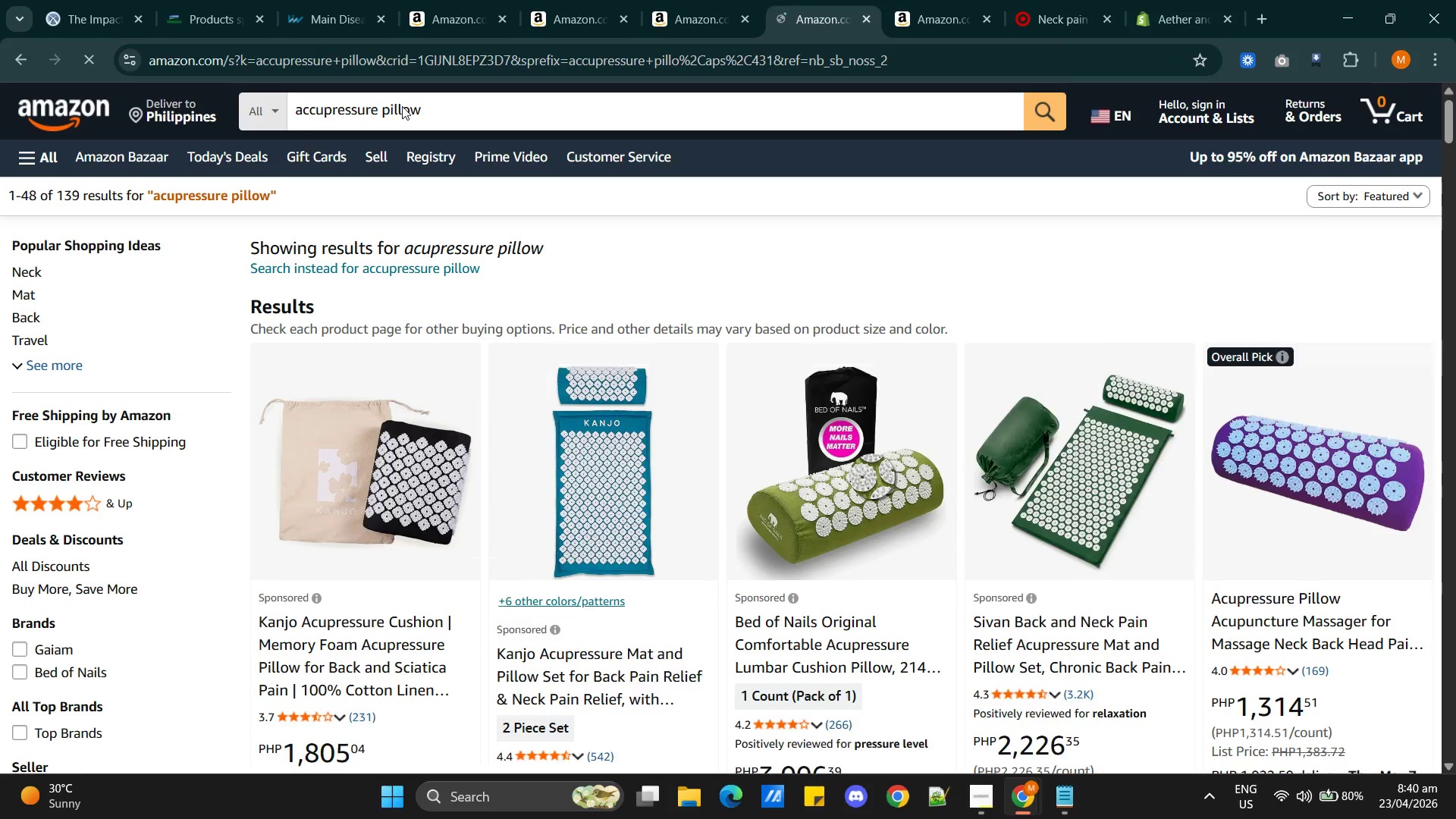 
scroll: coordinate [1014, 347], scroll_direction: down, amount: 2.0
 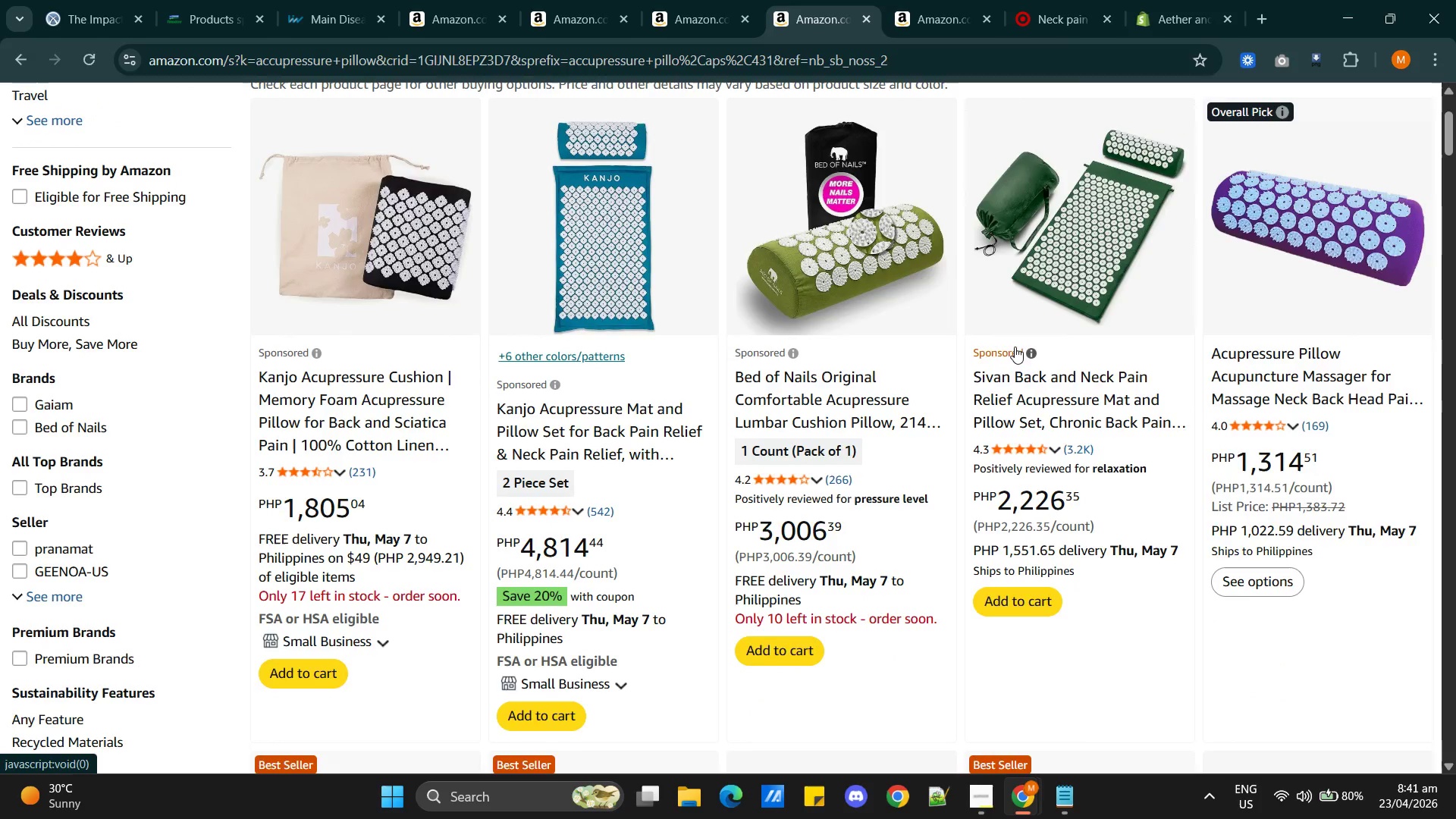 
scroll: coordinate [1015, 347], scroll_direction: up, amount: 1.0
 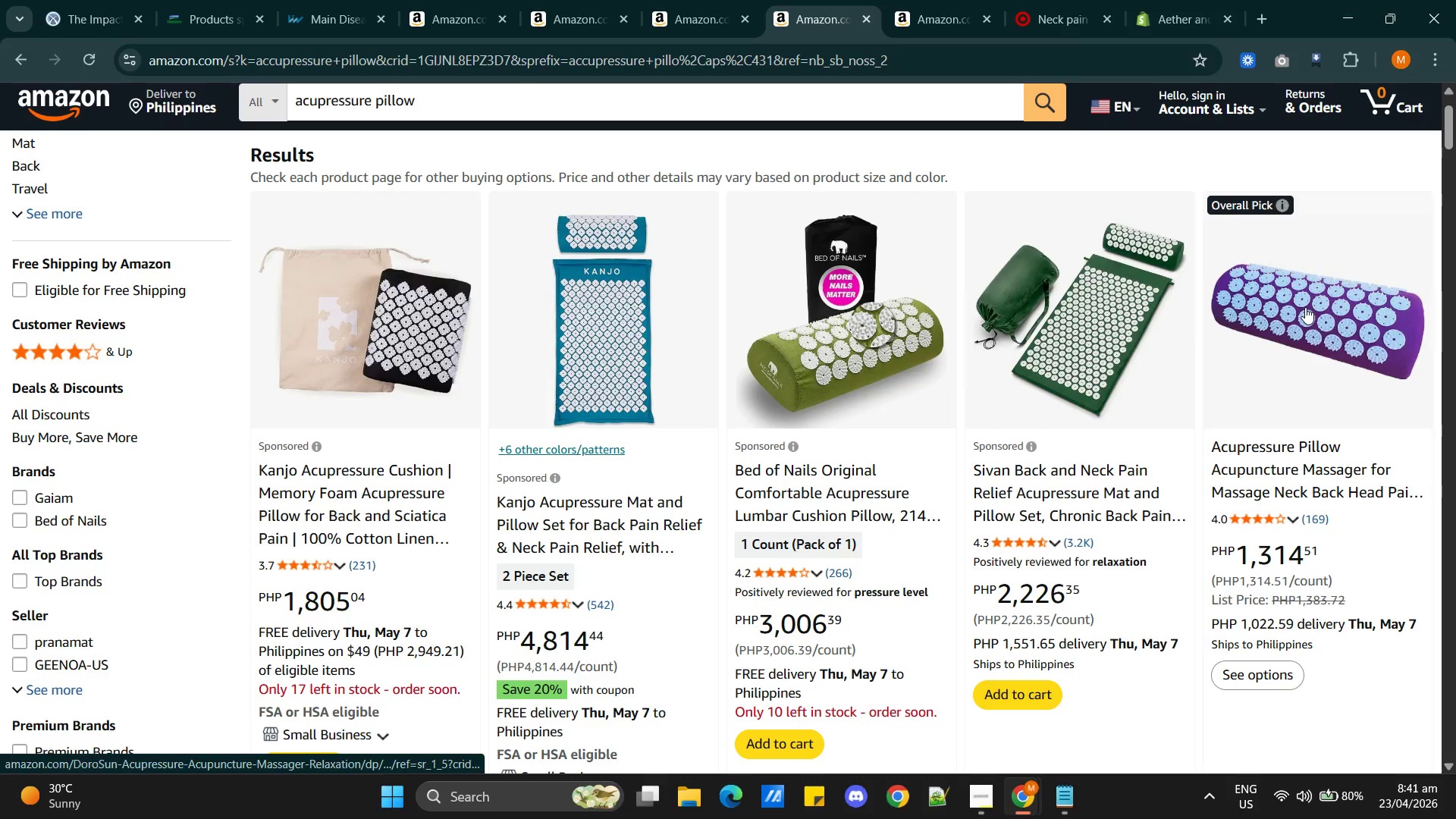 
left_click([1305, 307])
 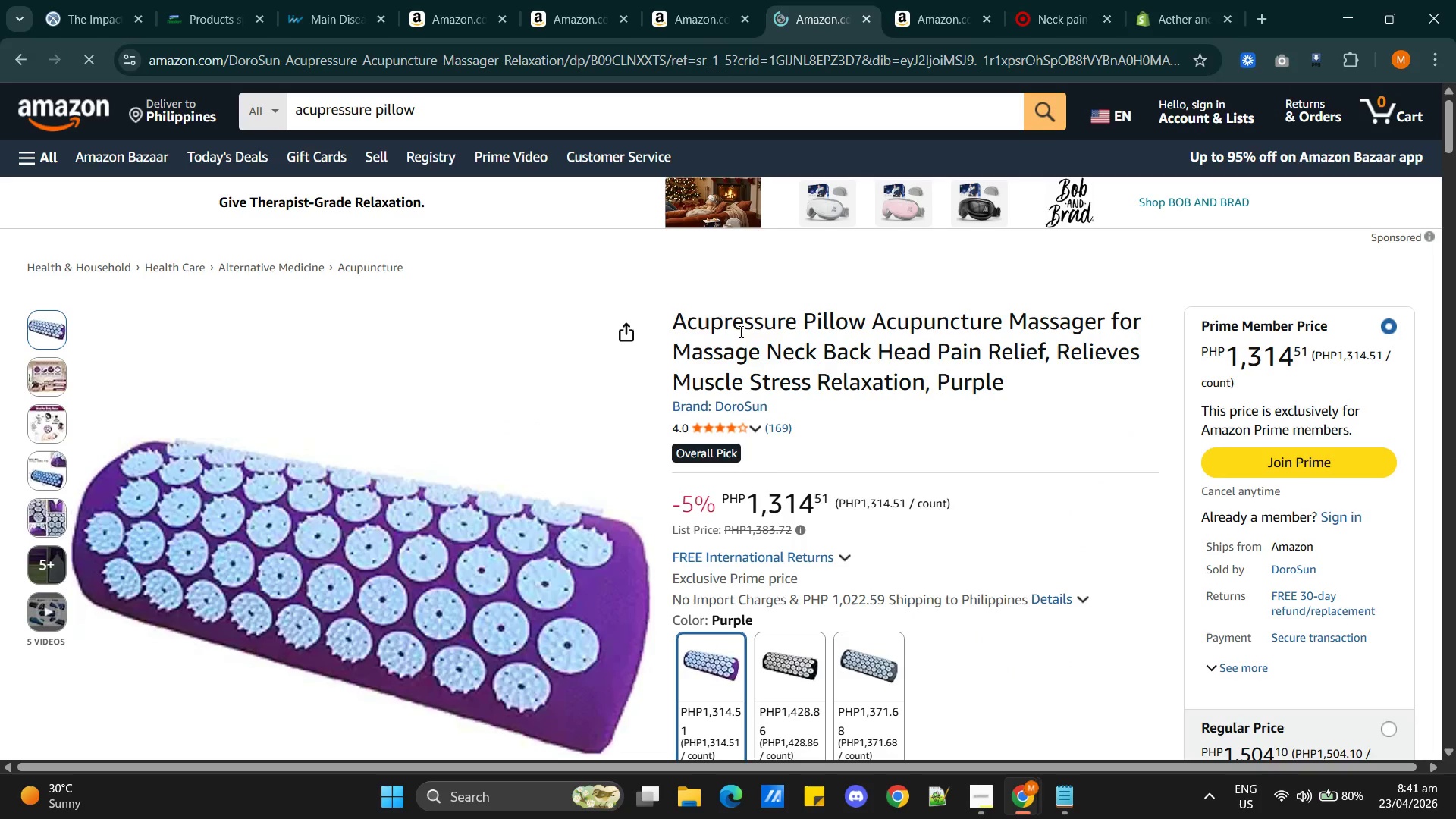 
wait(6.55)
 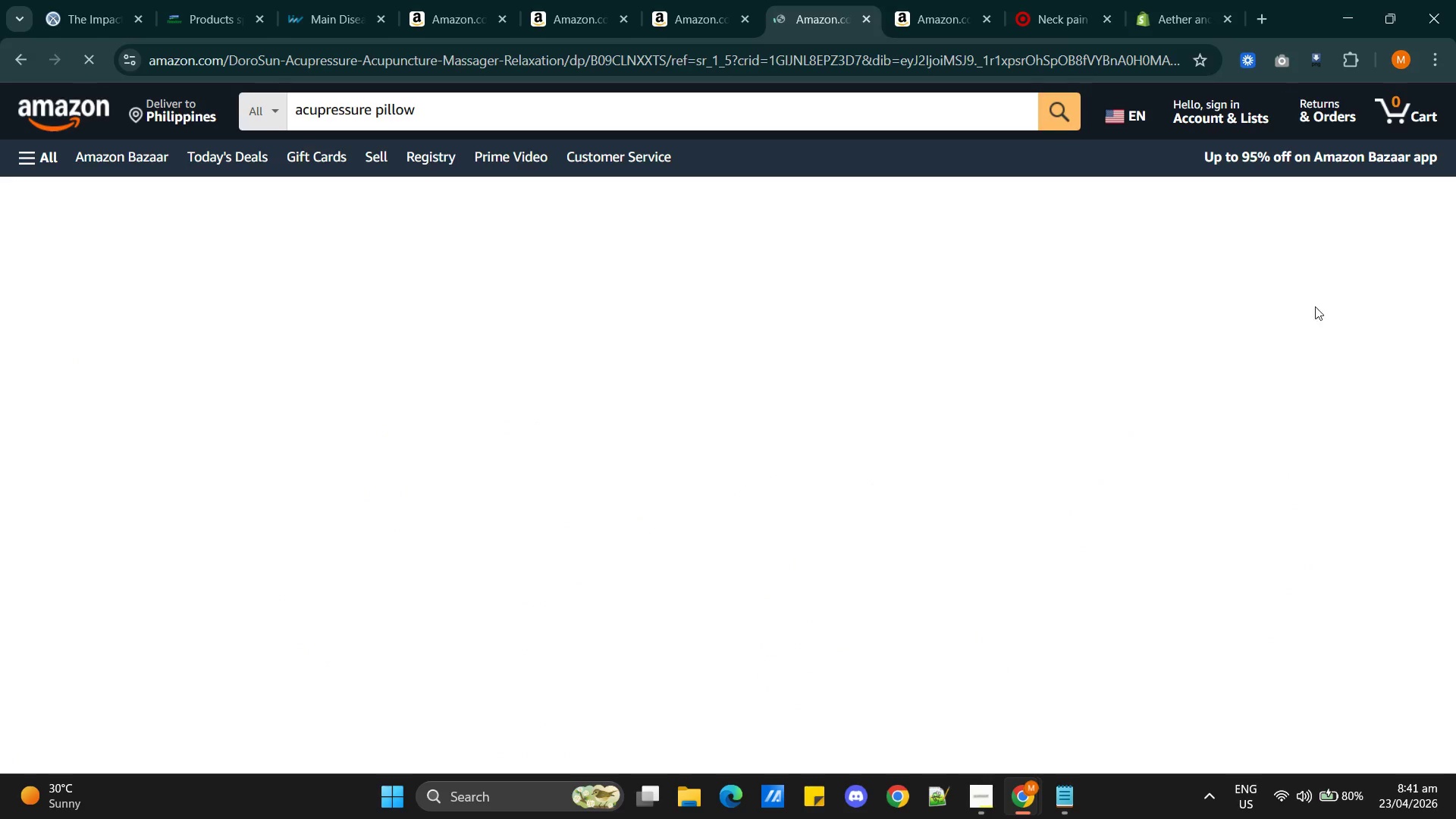 
left_click([695, 17])
 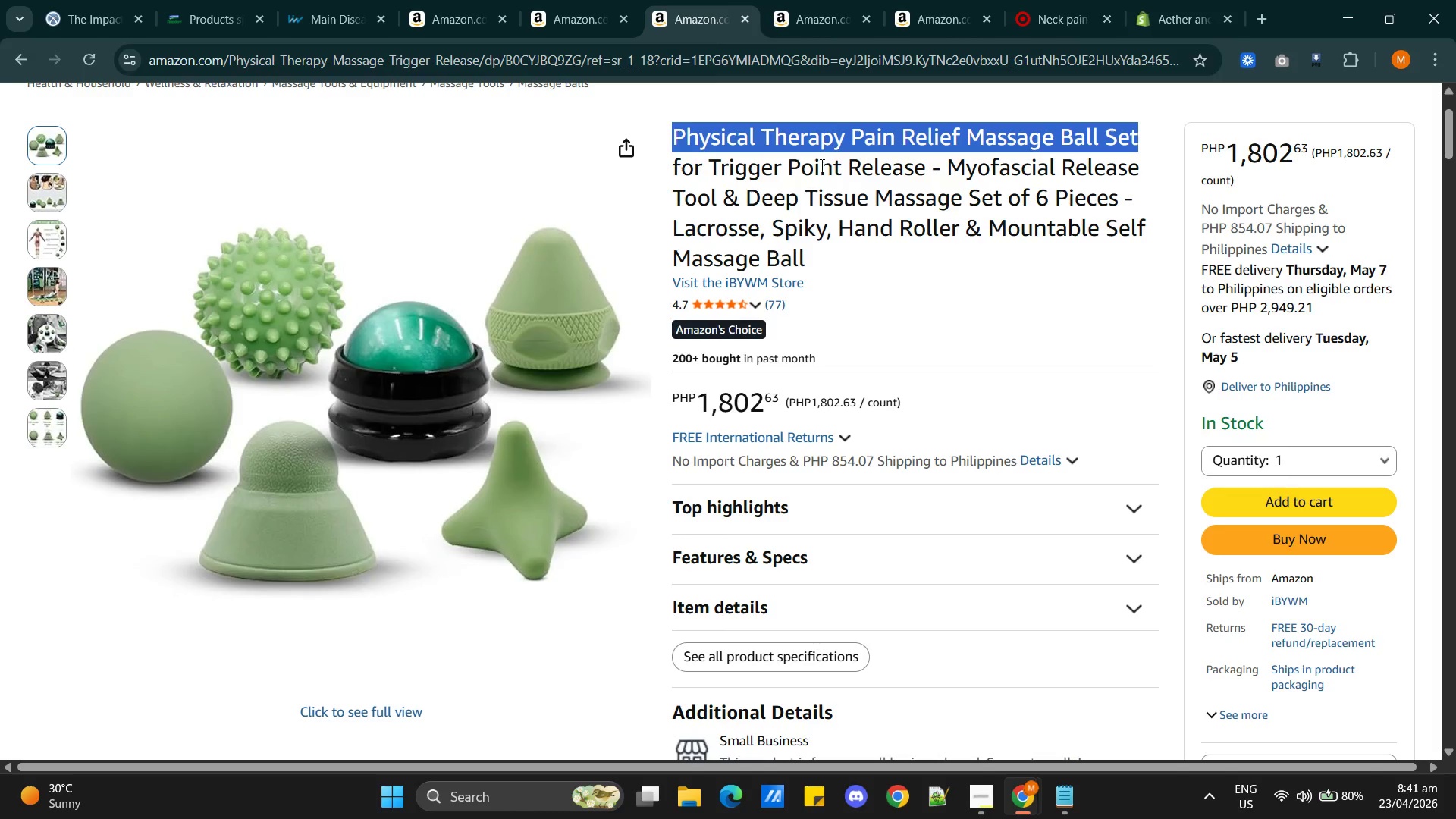 
scroll: coordinate [812, 354], scroll_direction: up, amount: 8.0
 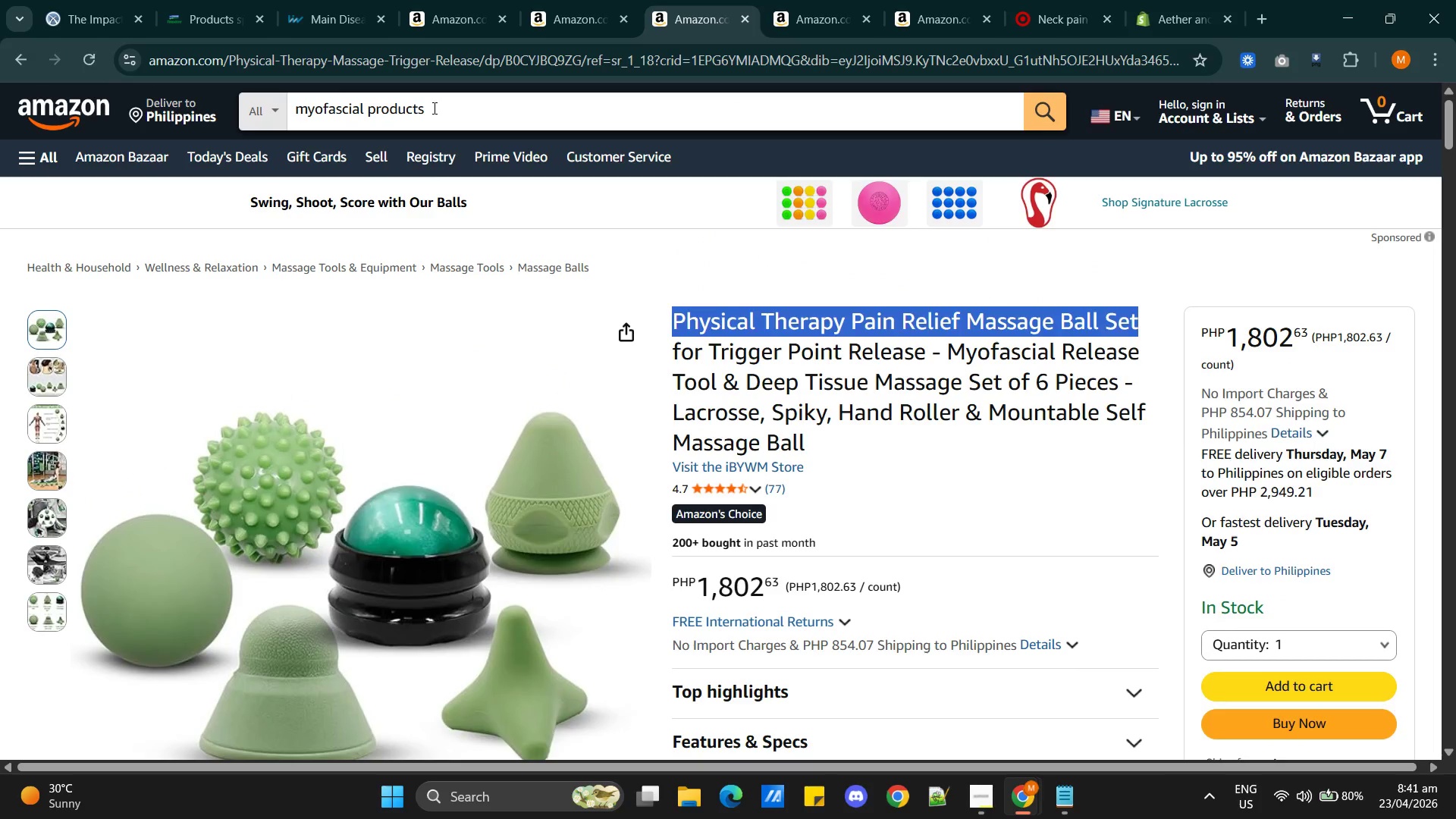 
double_click([433, 108])
 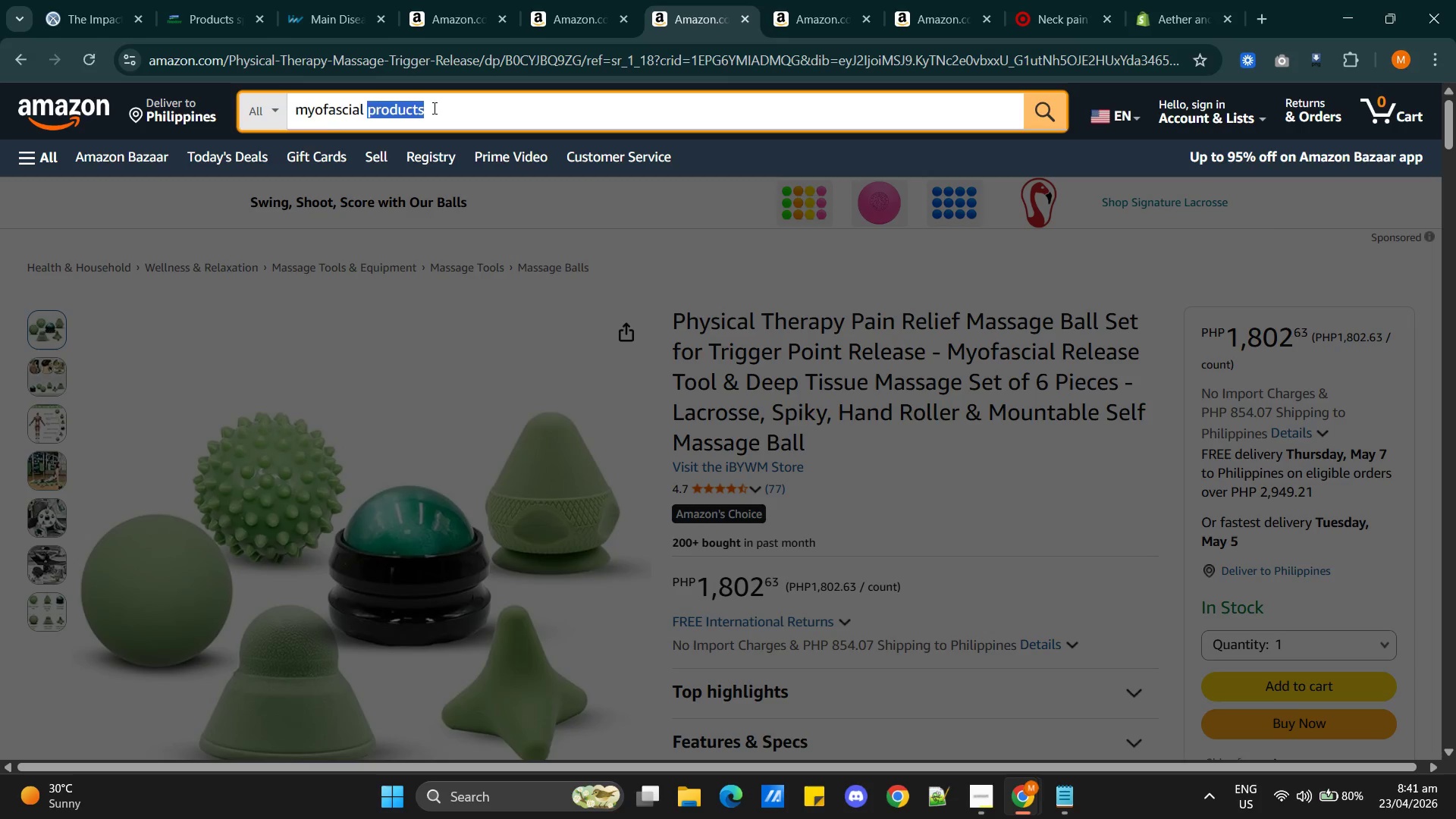 
triple_click([433, 108])
 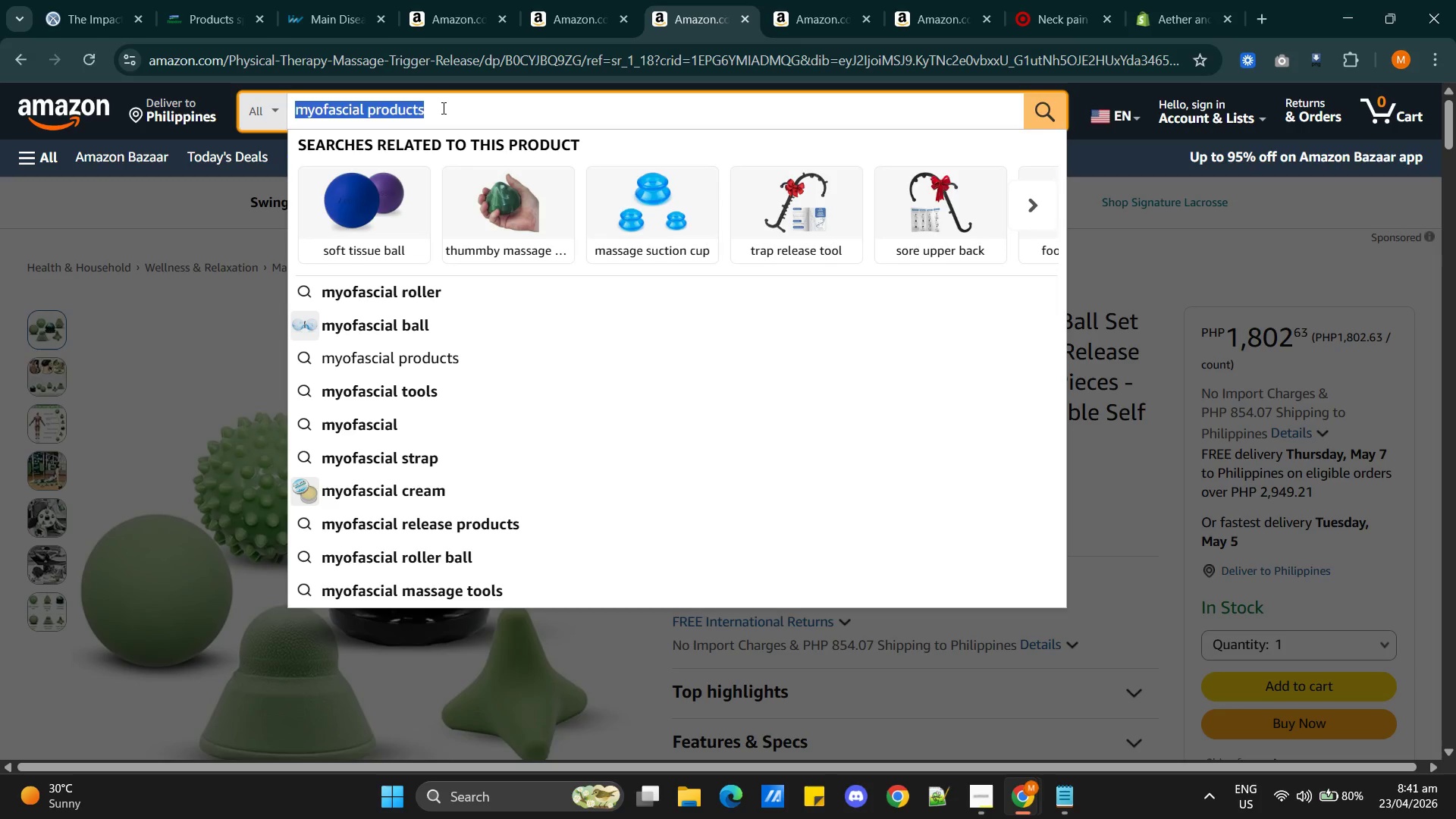 
type(essential oil roll-on)
 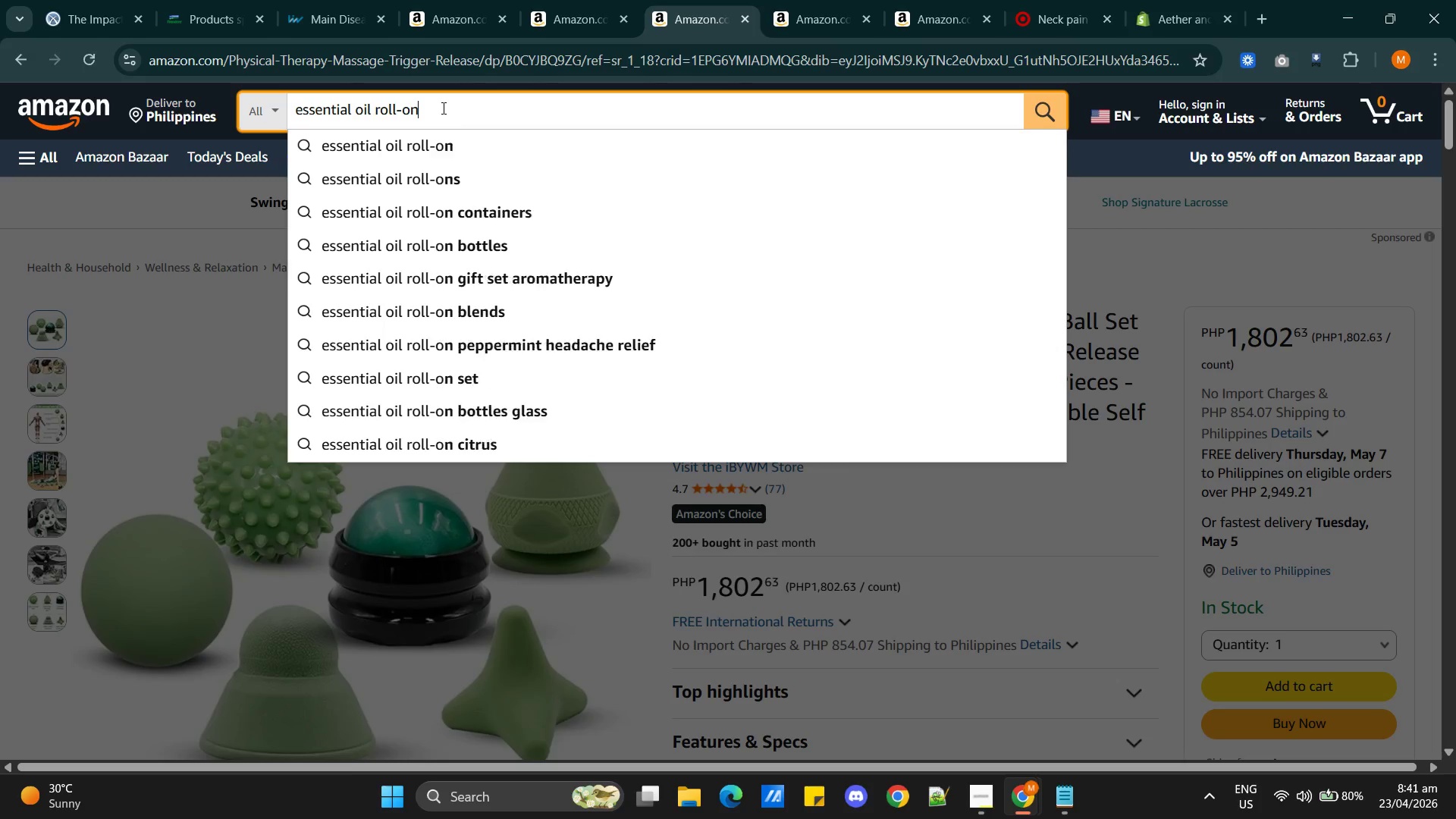 
key(Enter)
 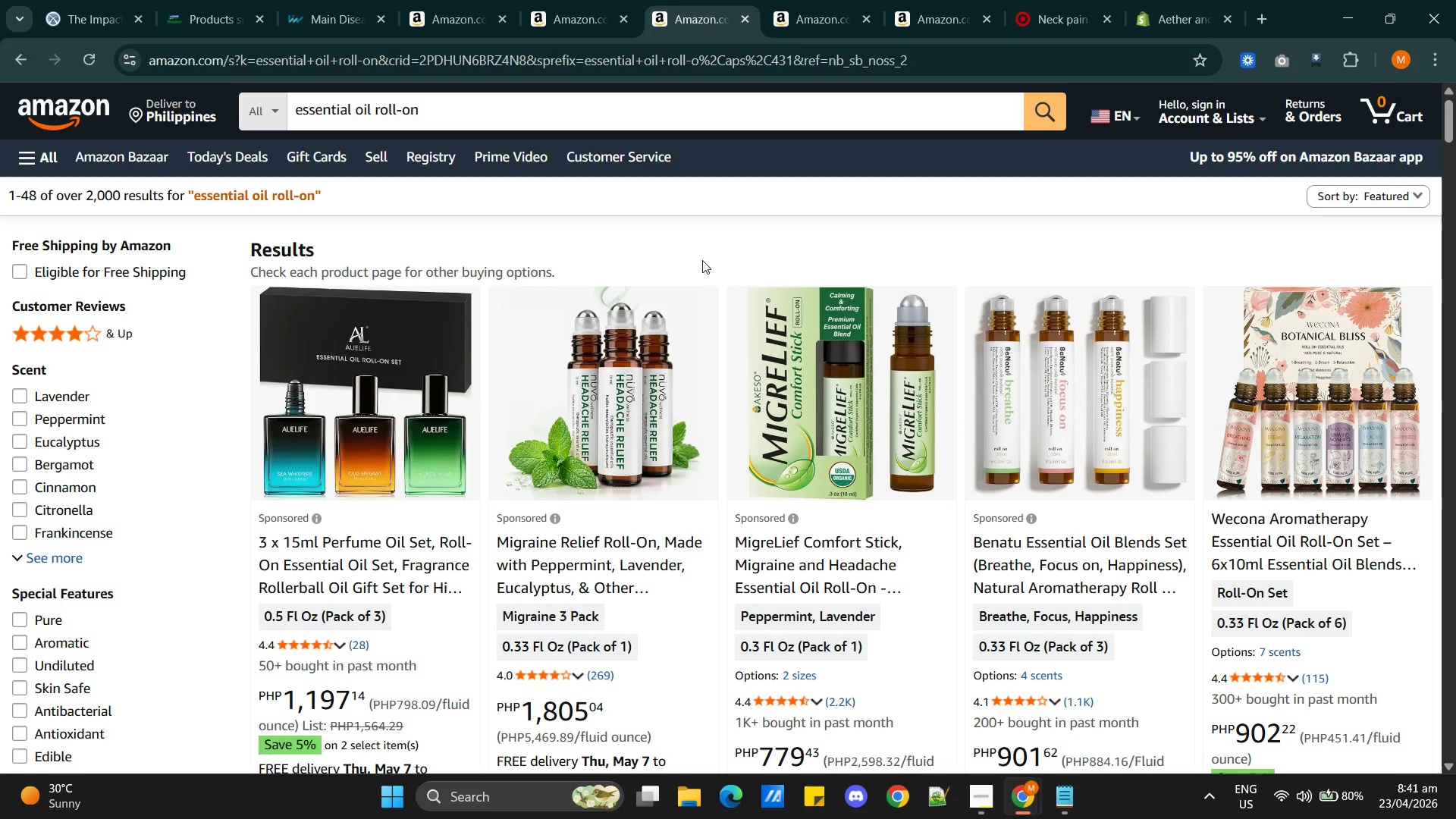 
wait(11.58)
 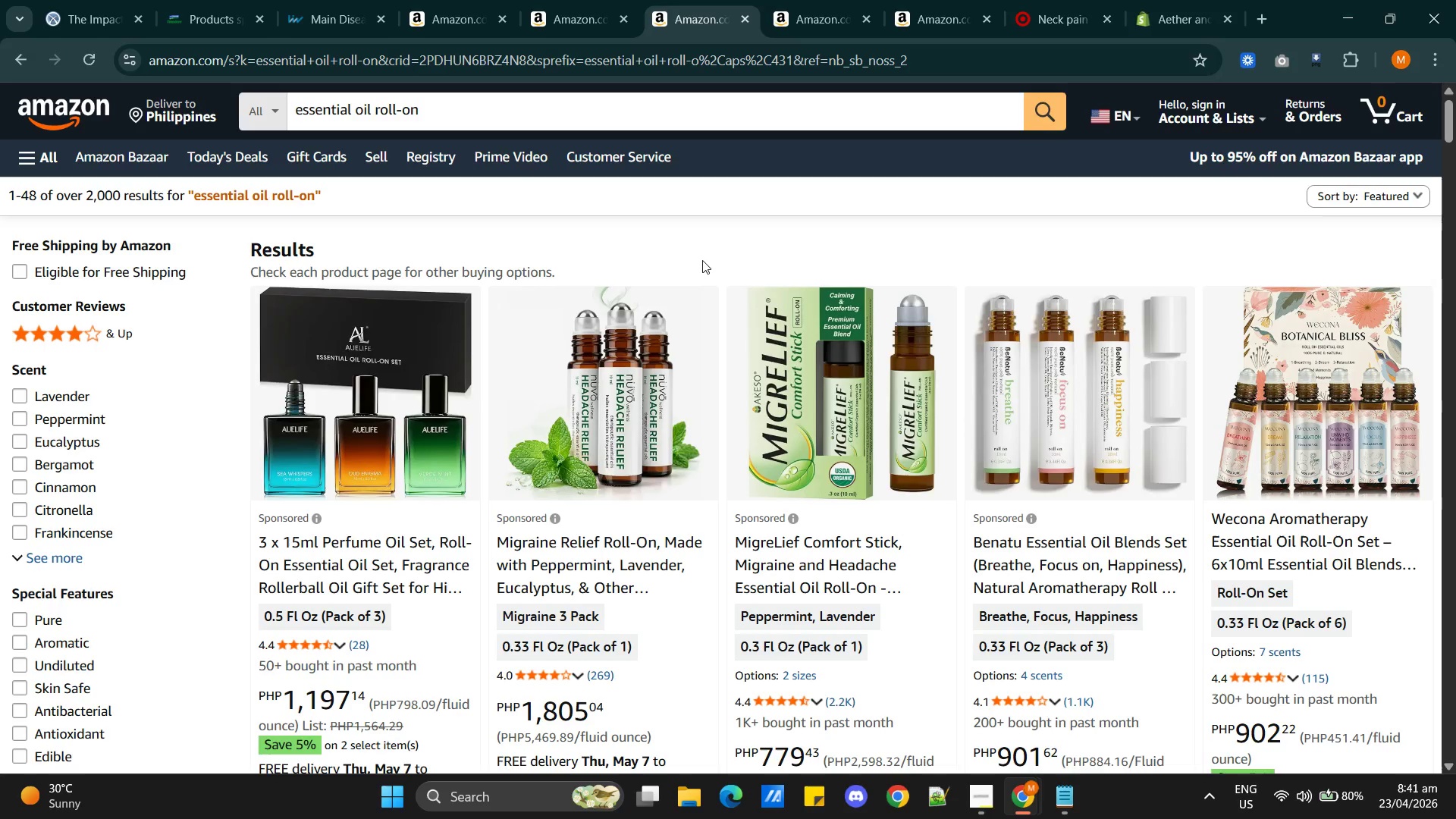 
scroll: coordinate [1034, 444], scroll_direction: down, amount: 3.0
 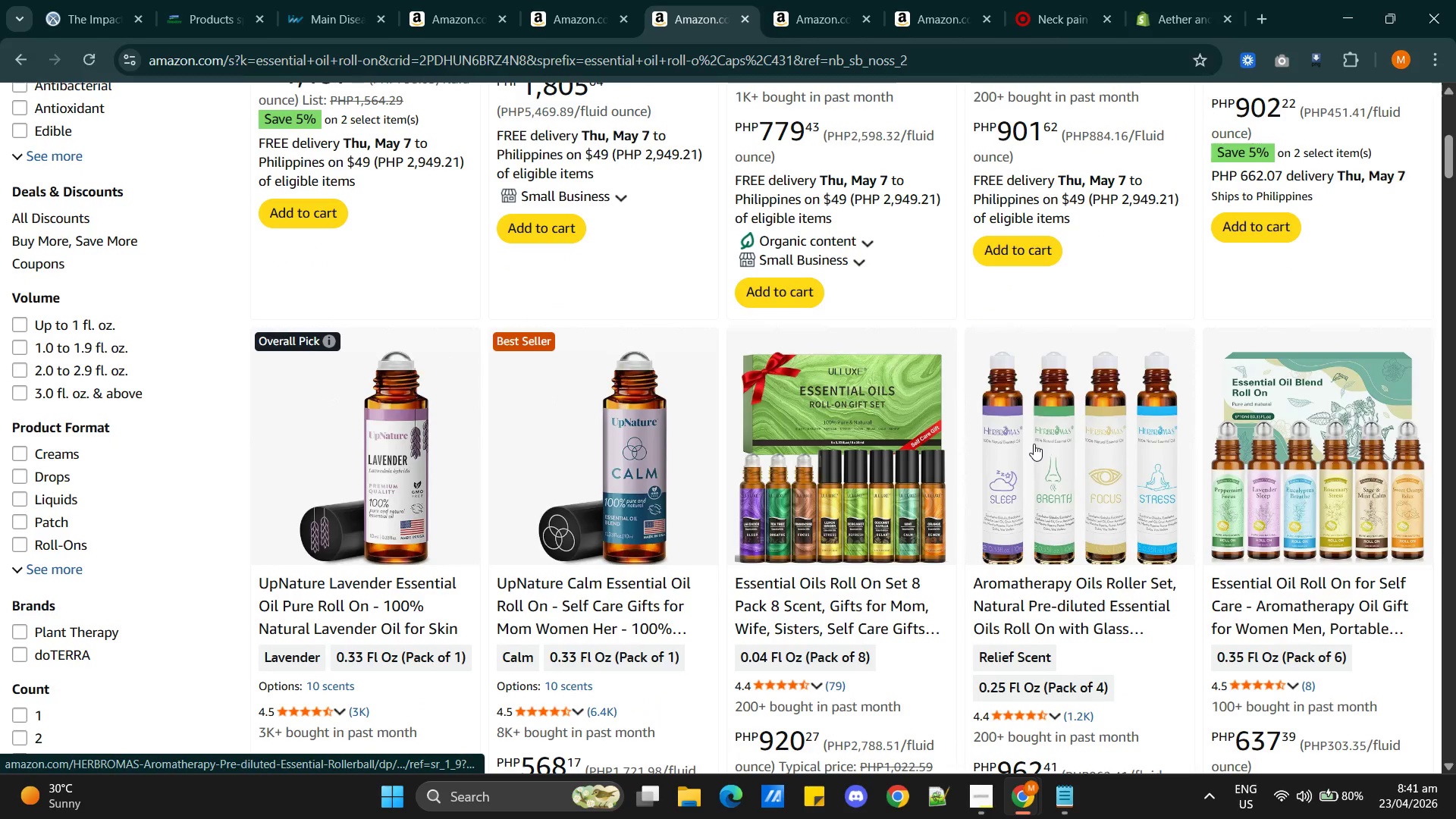 
scroll: coordinate [1038, 441], scroll_direction: up, amount: 6.0
 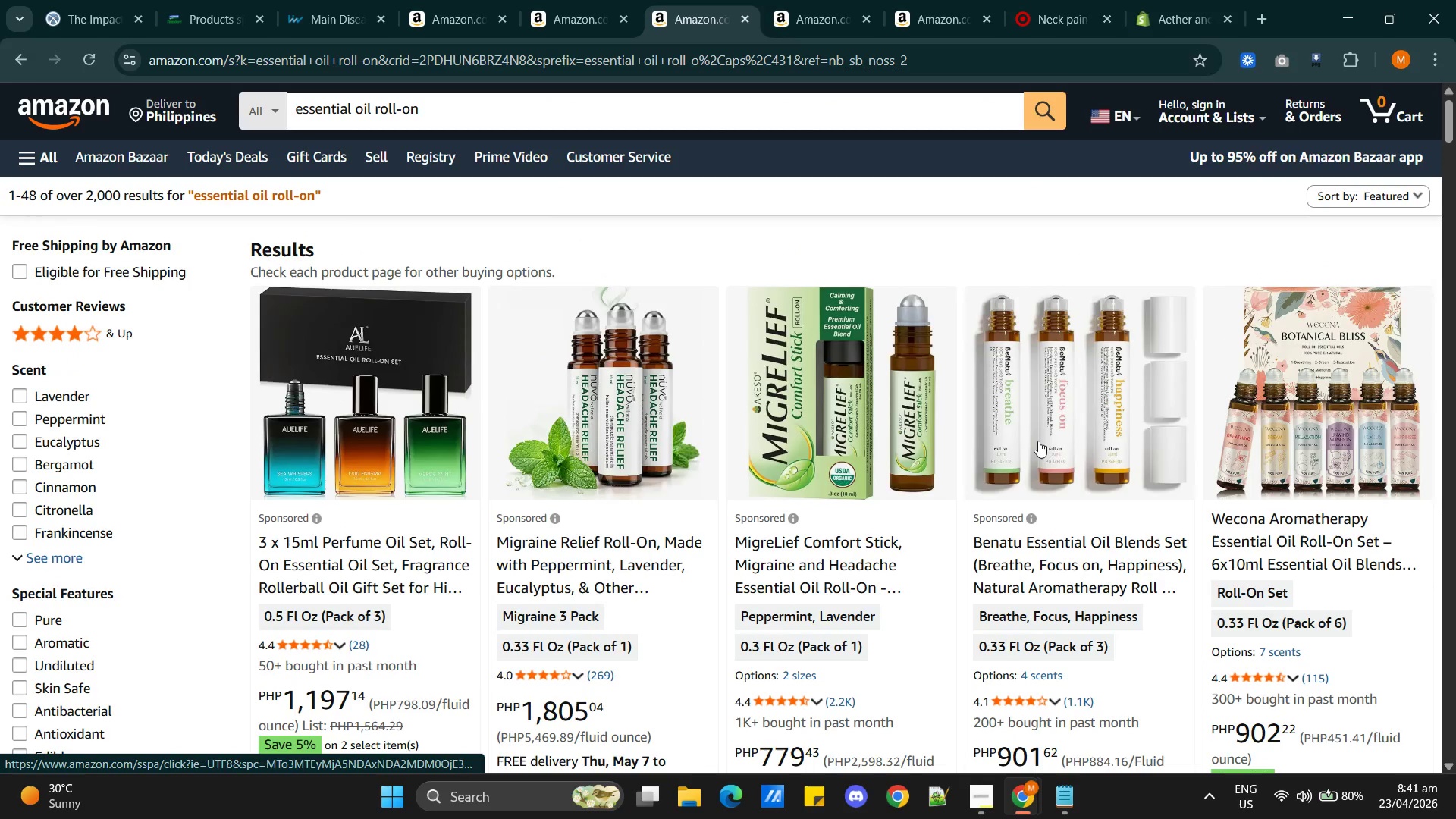 
scroll: coordinate [1038, 441], scroll_direction: down, amount: 11.0
 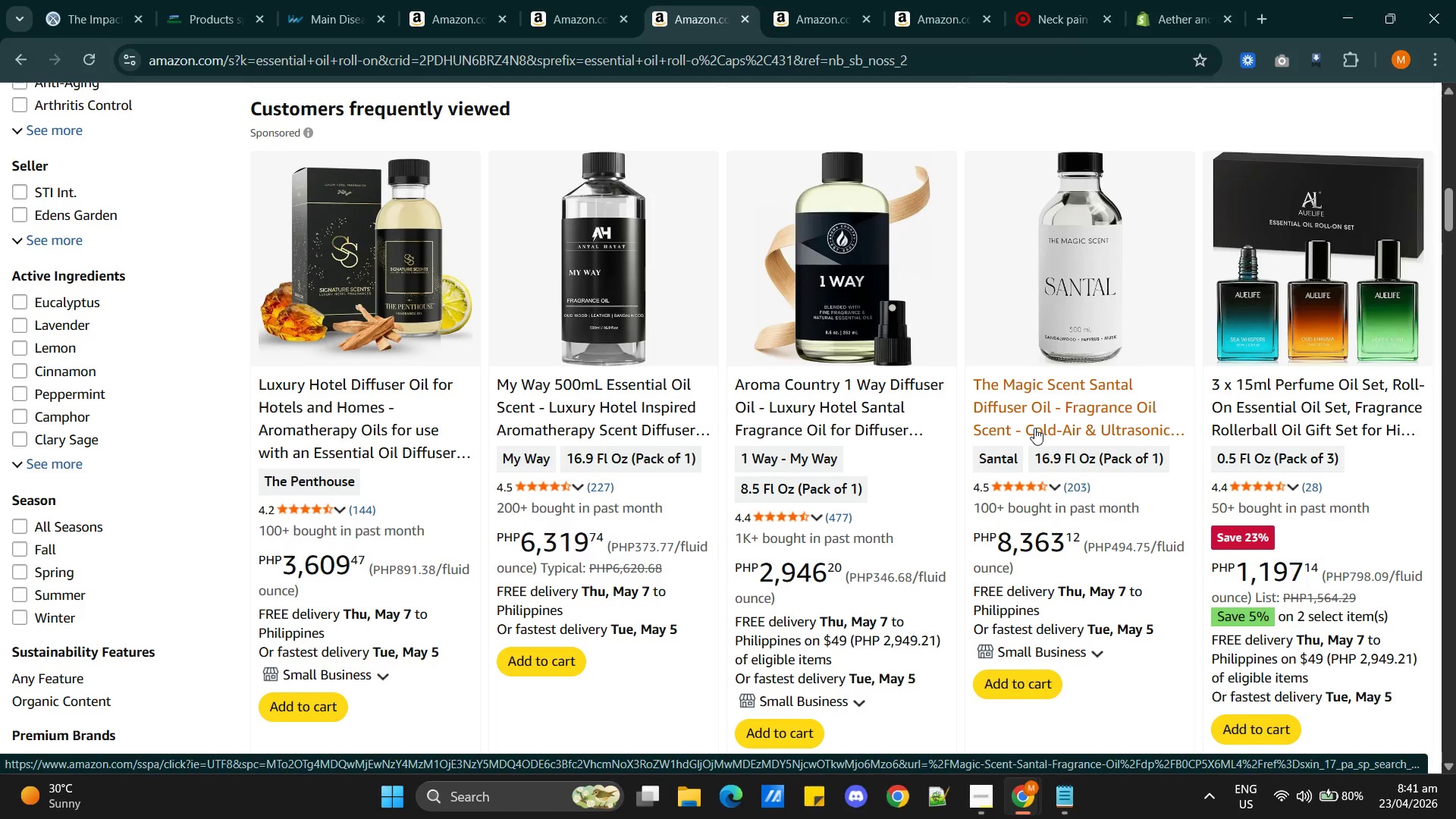 
wait(9.8)
 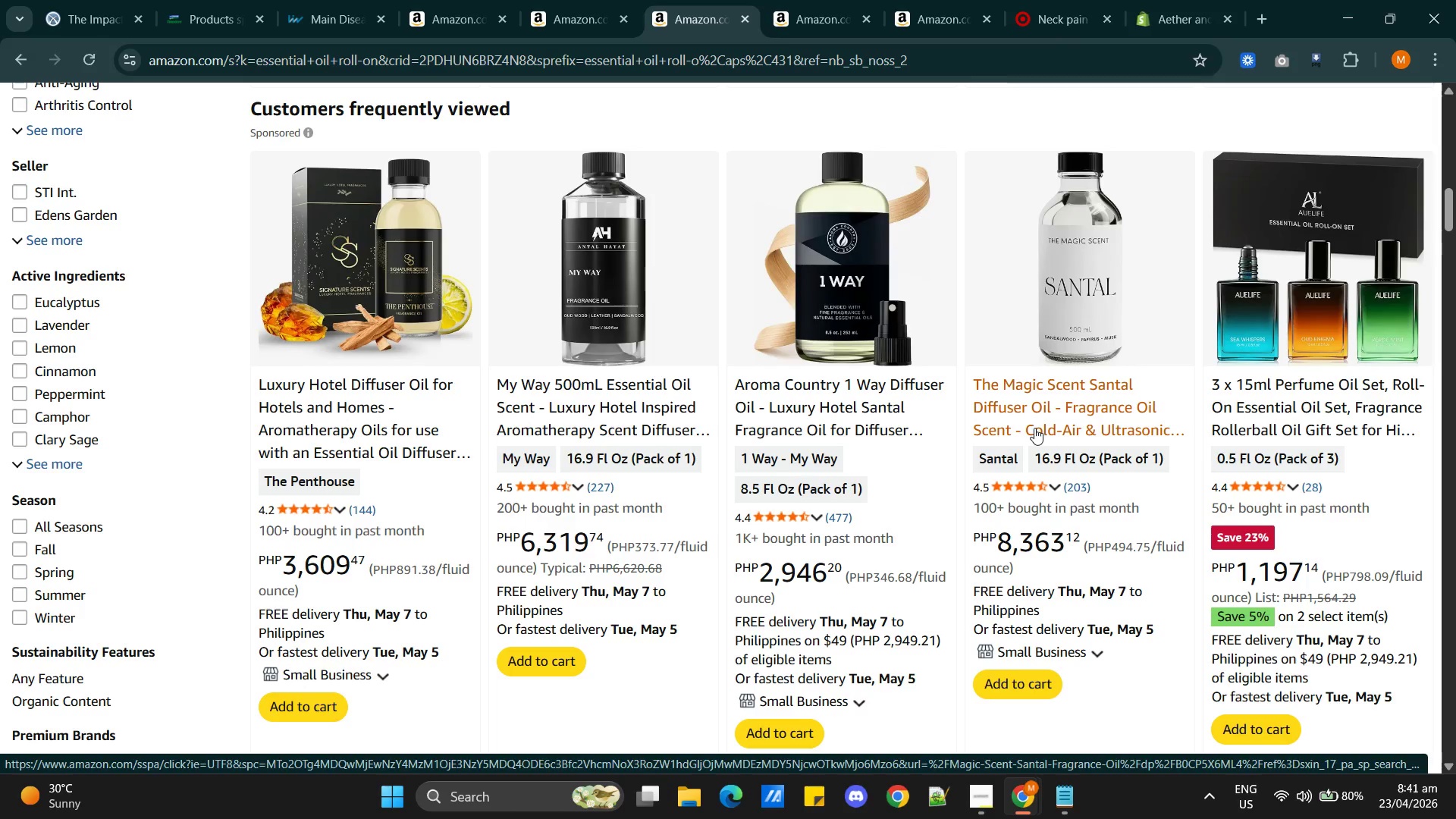 
scroll: coordinate [858, 400], scroll_direction: up, amount: 14.0
 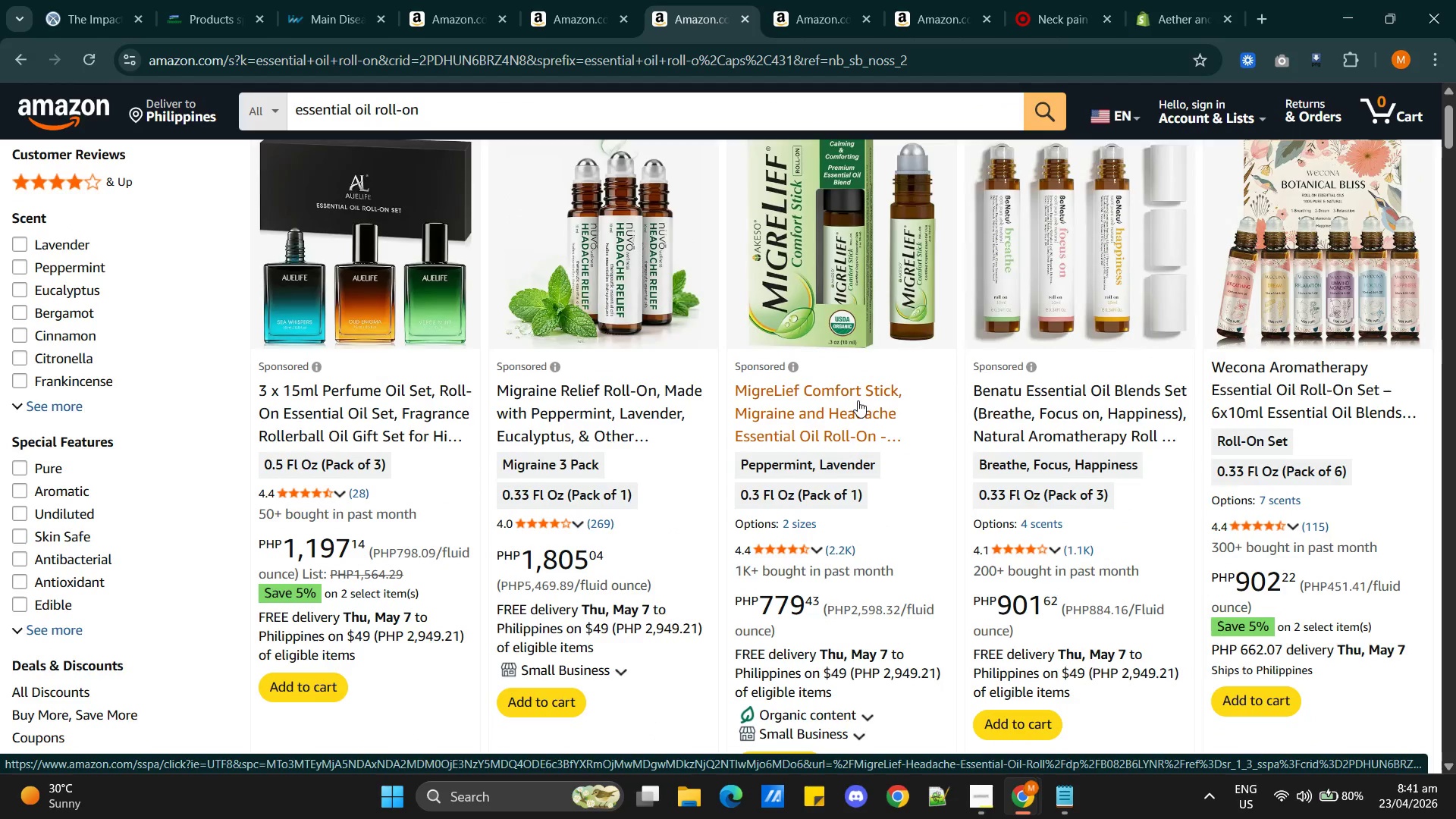 
wait(5.38)
 